 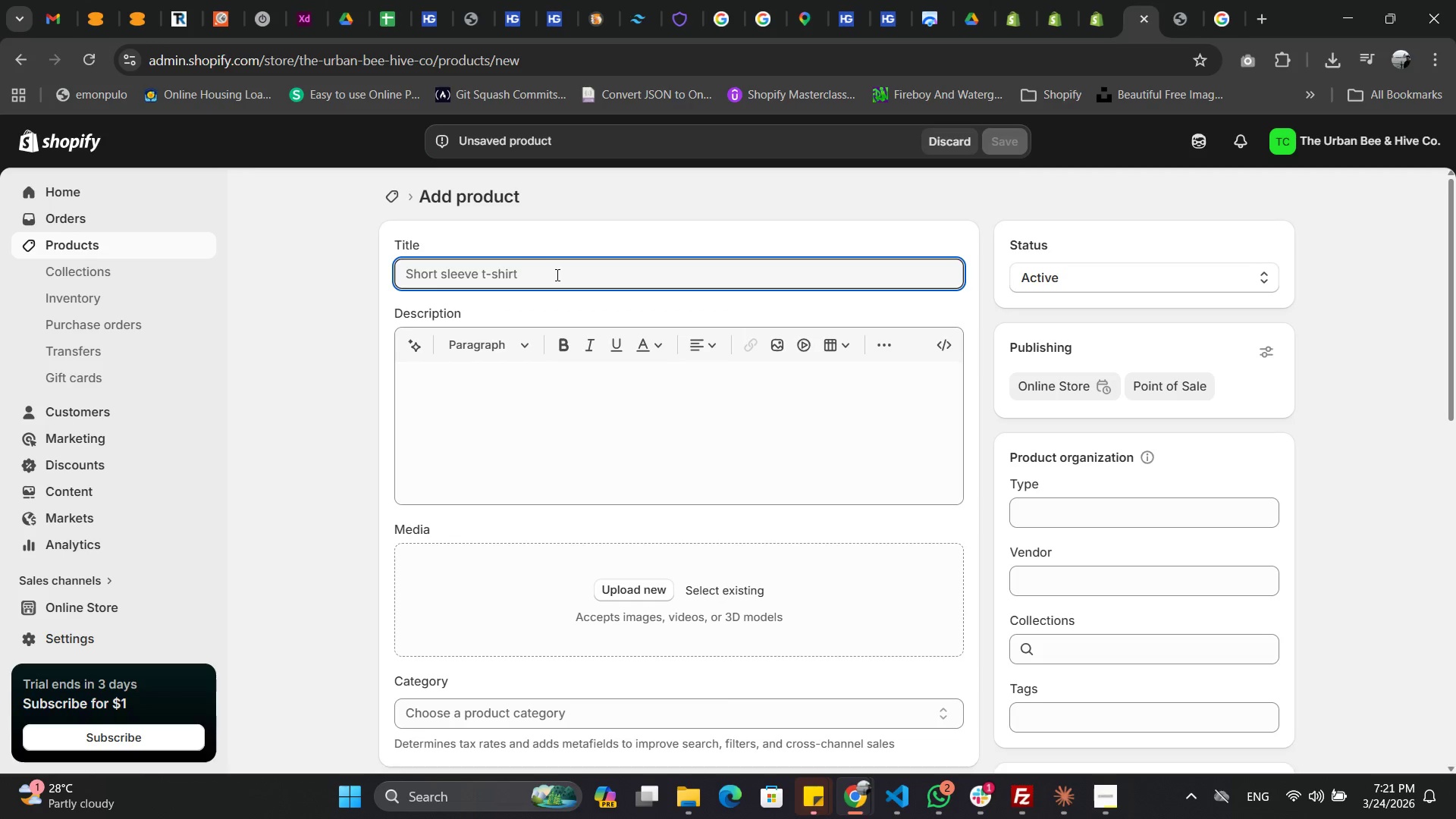 
triple_click([556, 275])
 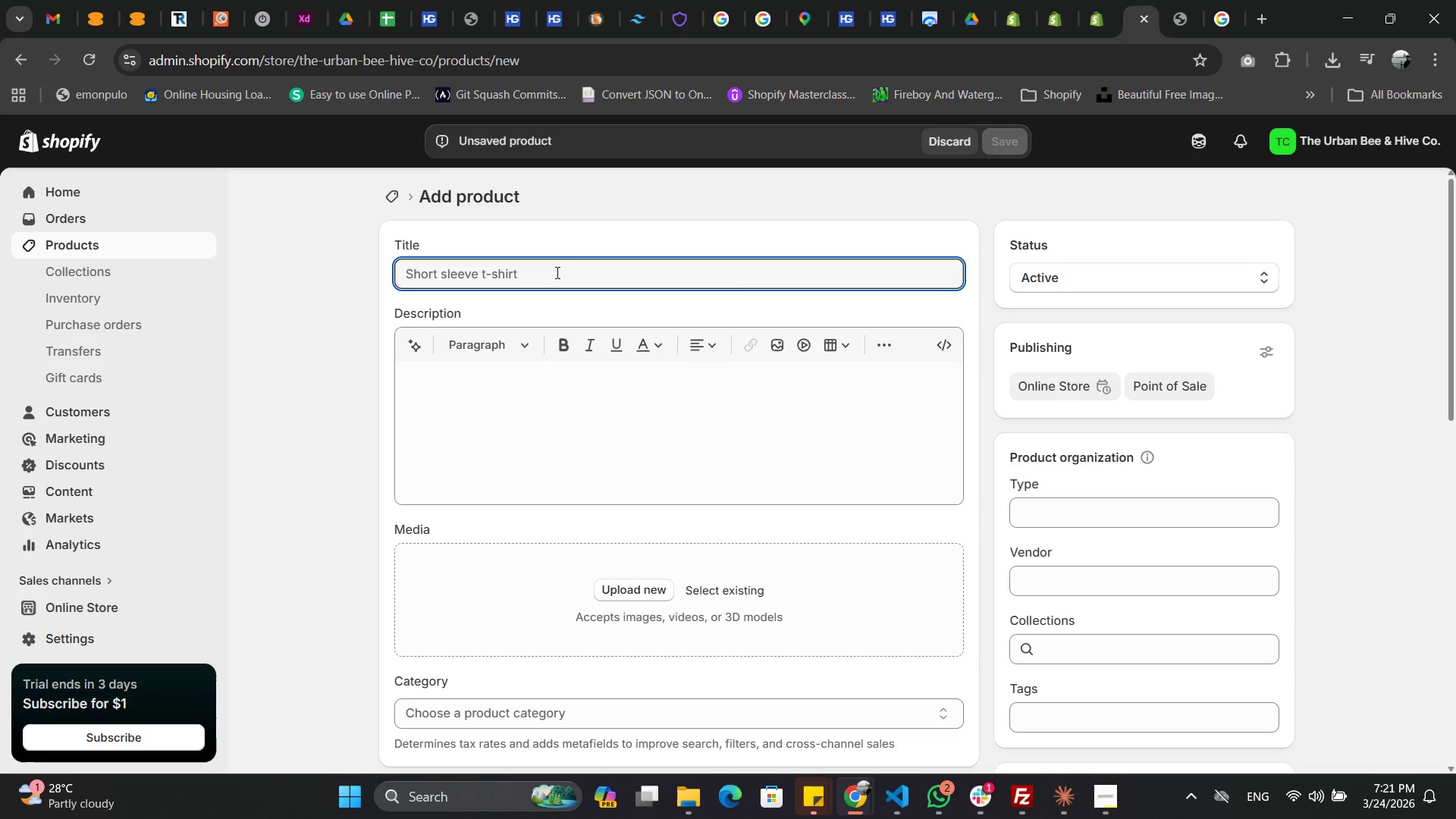 
key(Control+V)
 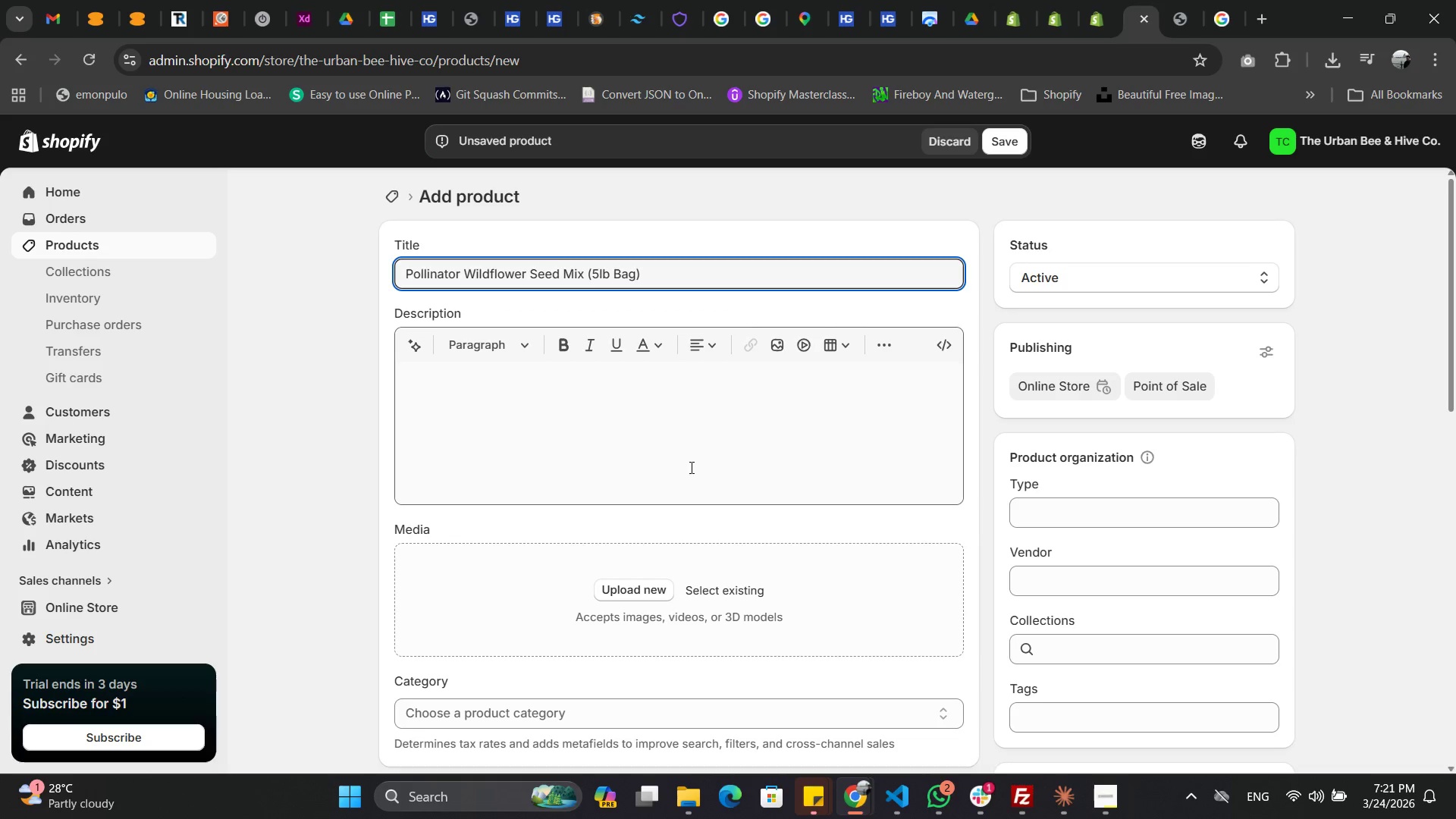 
left_click([689, 460])
 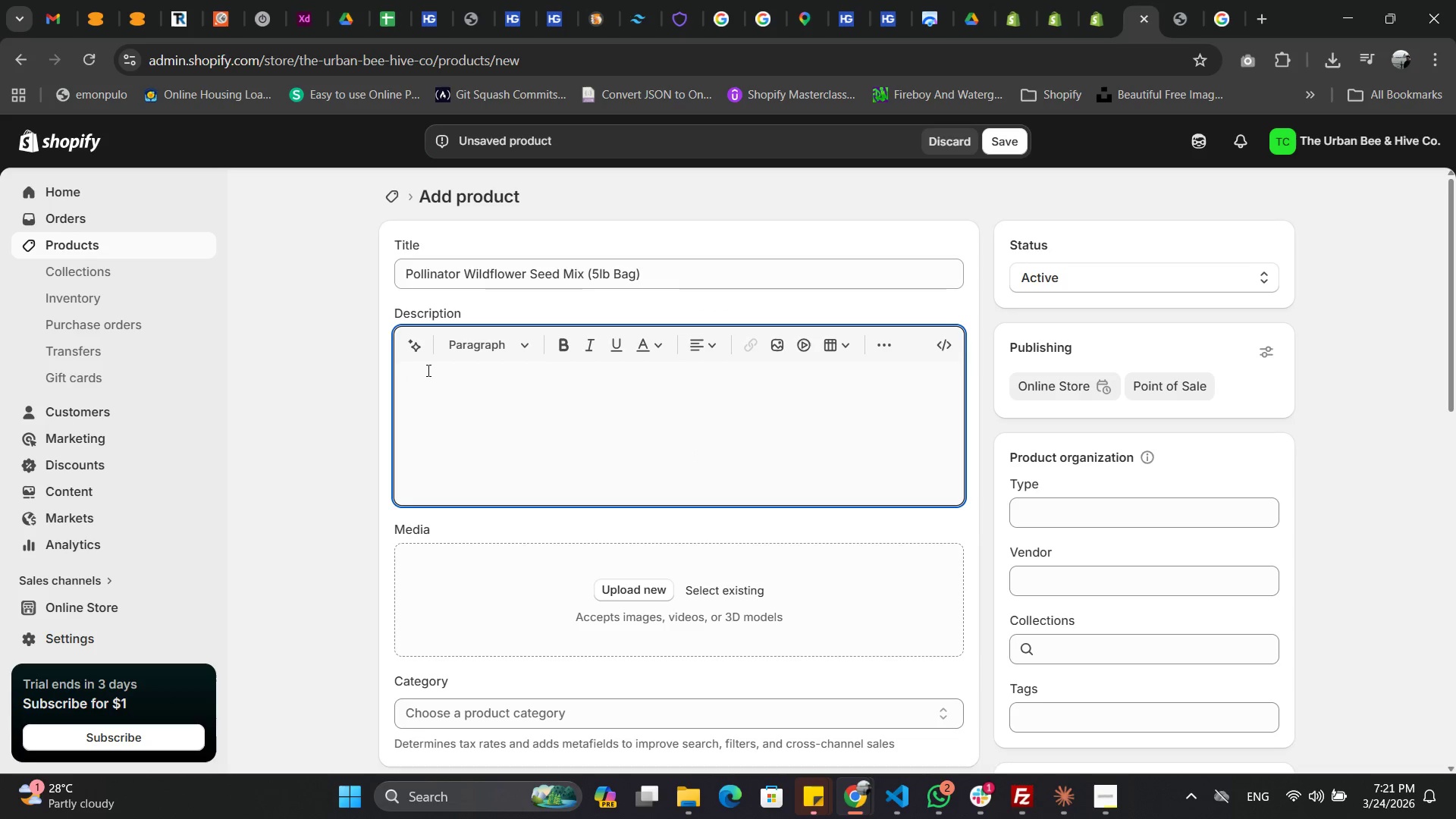 
left_click([419, 353])
 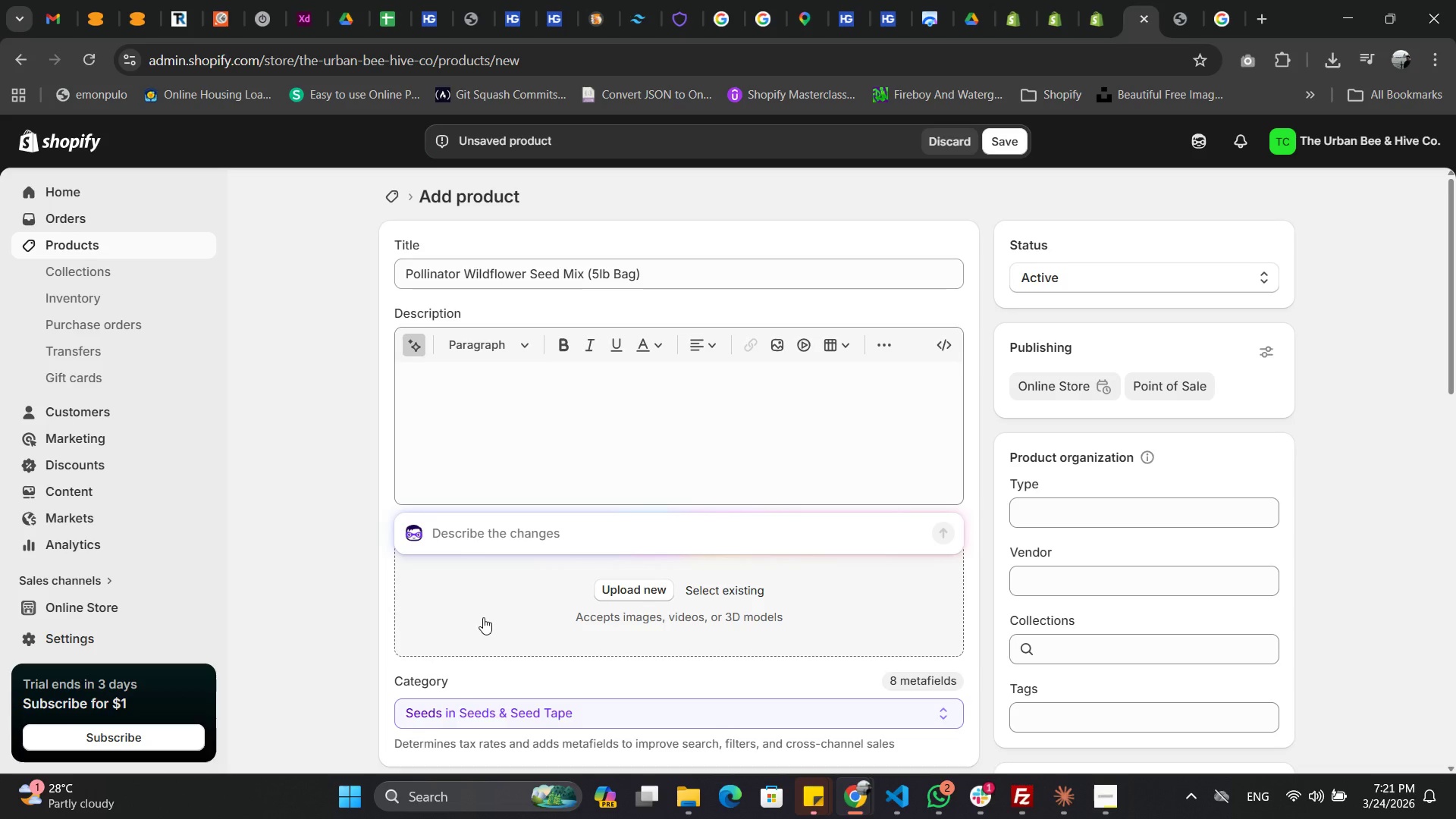 
wait(33.8)
 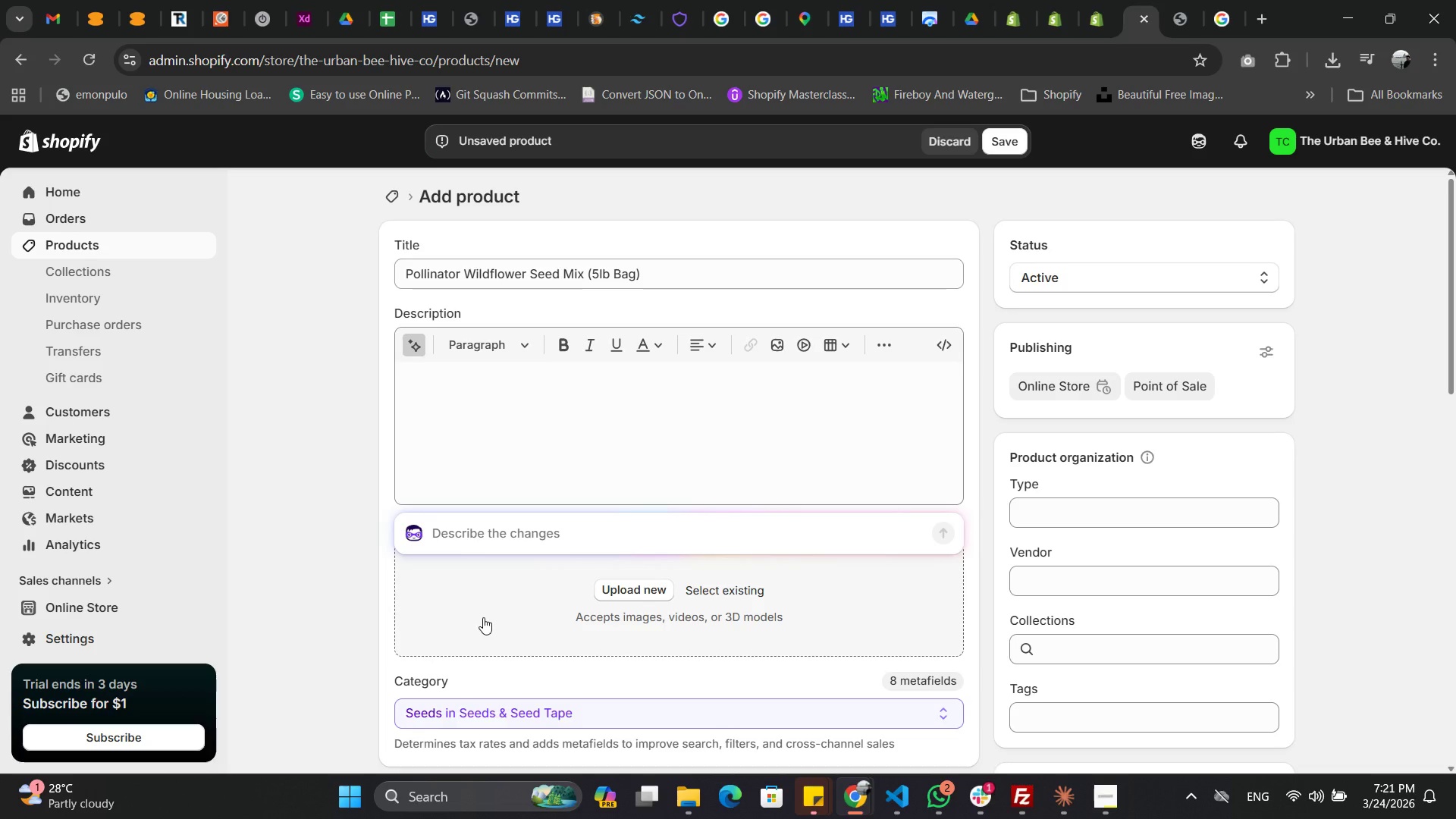 
left_click([566, 537])
 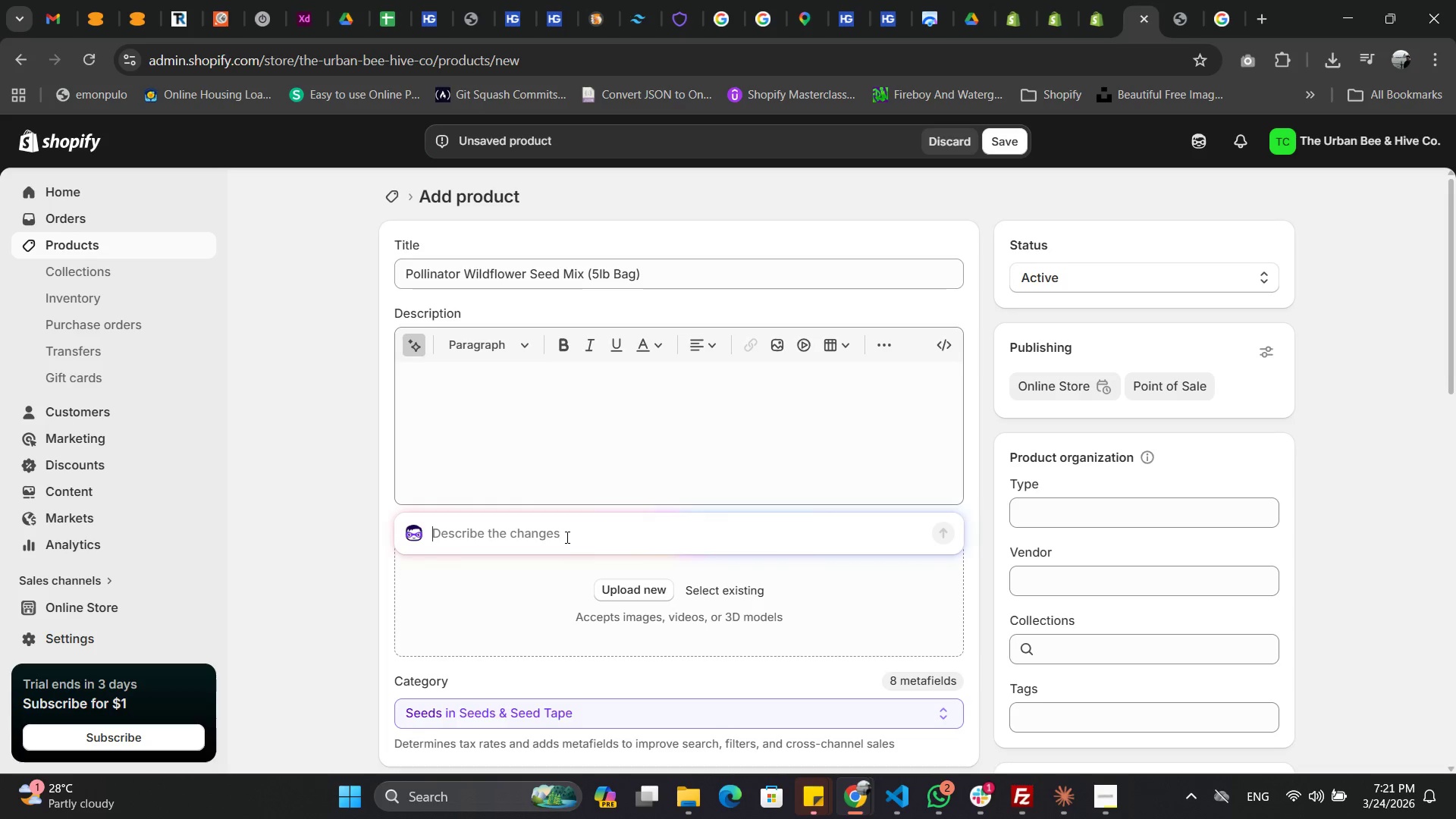 
type(Support your )
 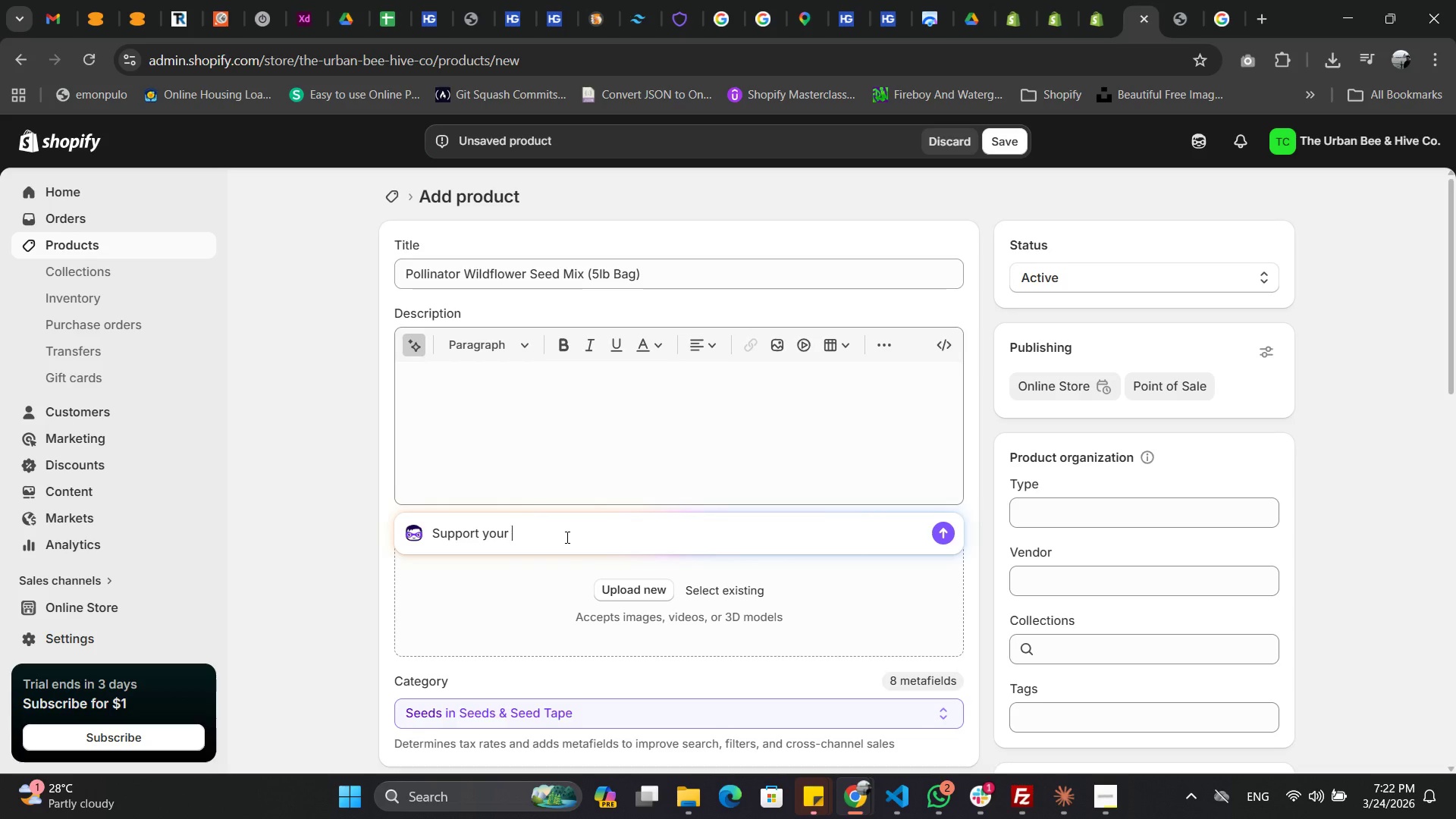 
type(urban bee balcny)
 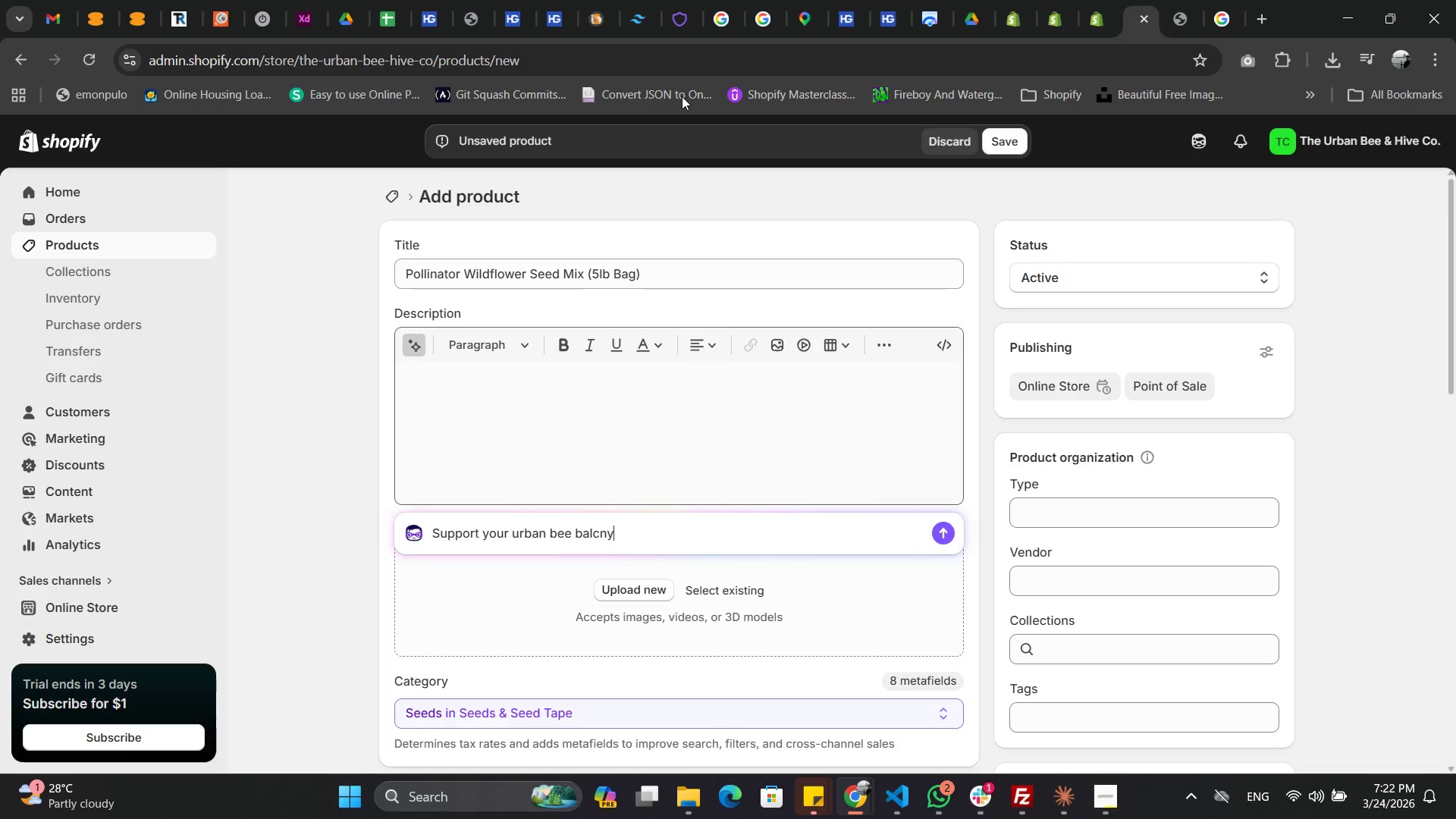 
wait(6.58)
 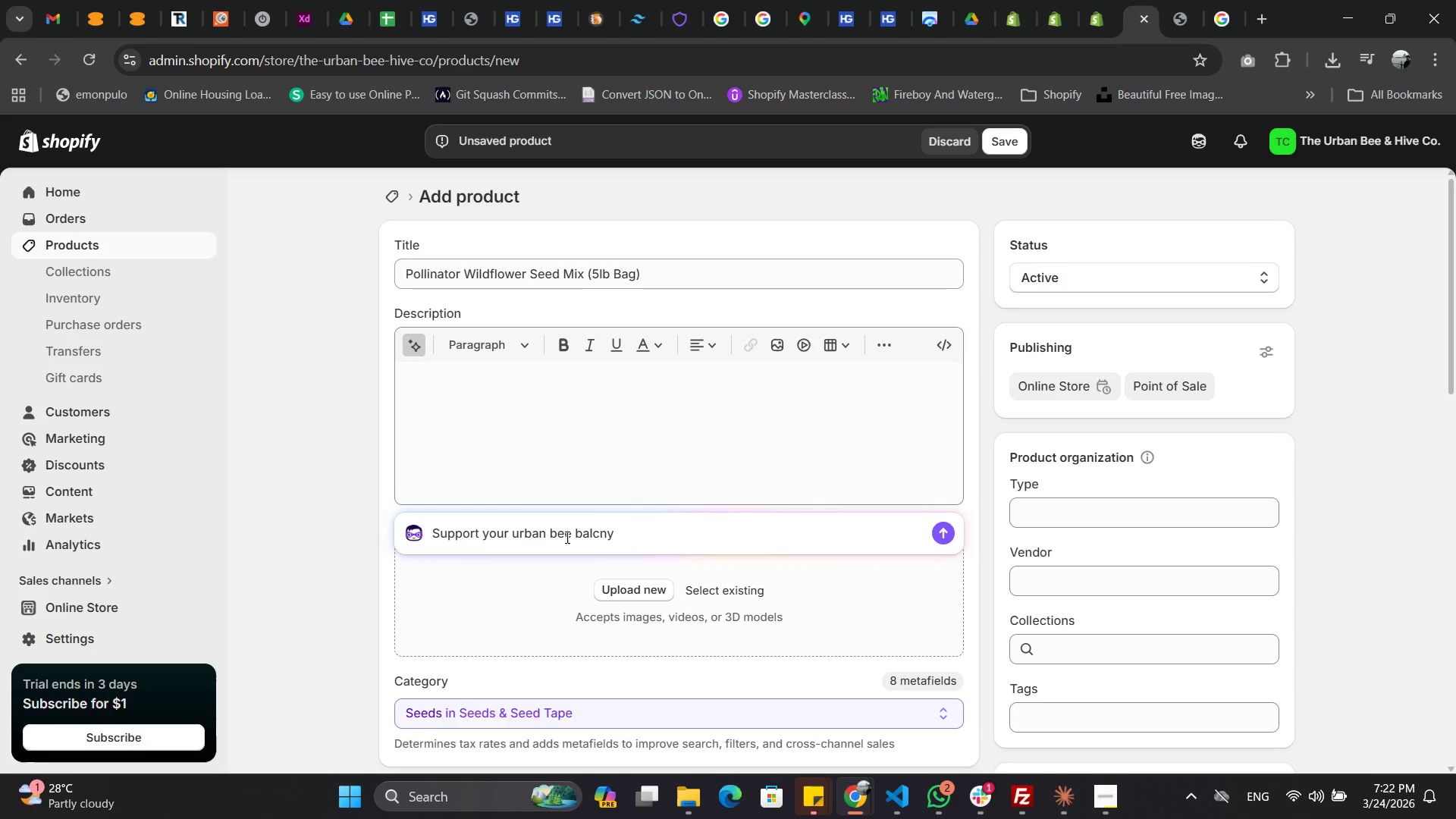 
double_click([651, 276])
 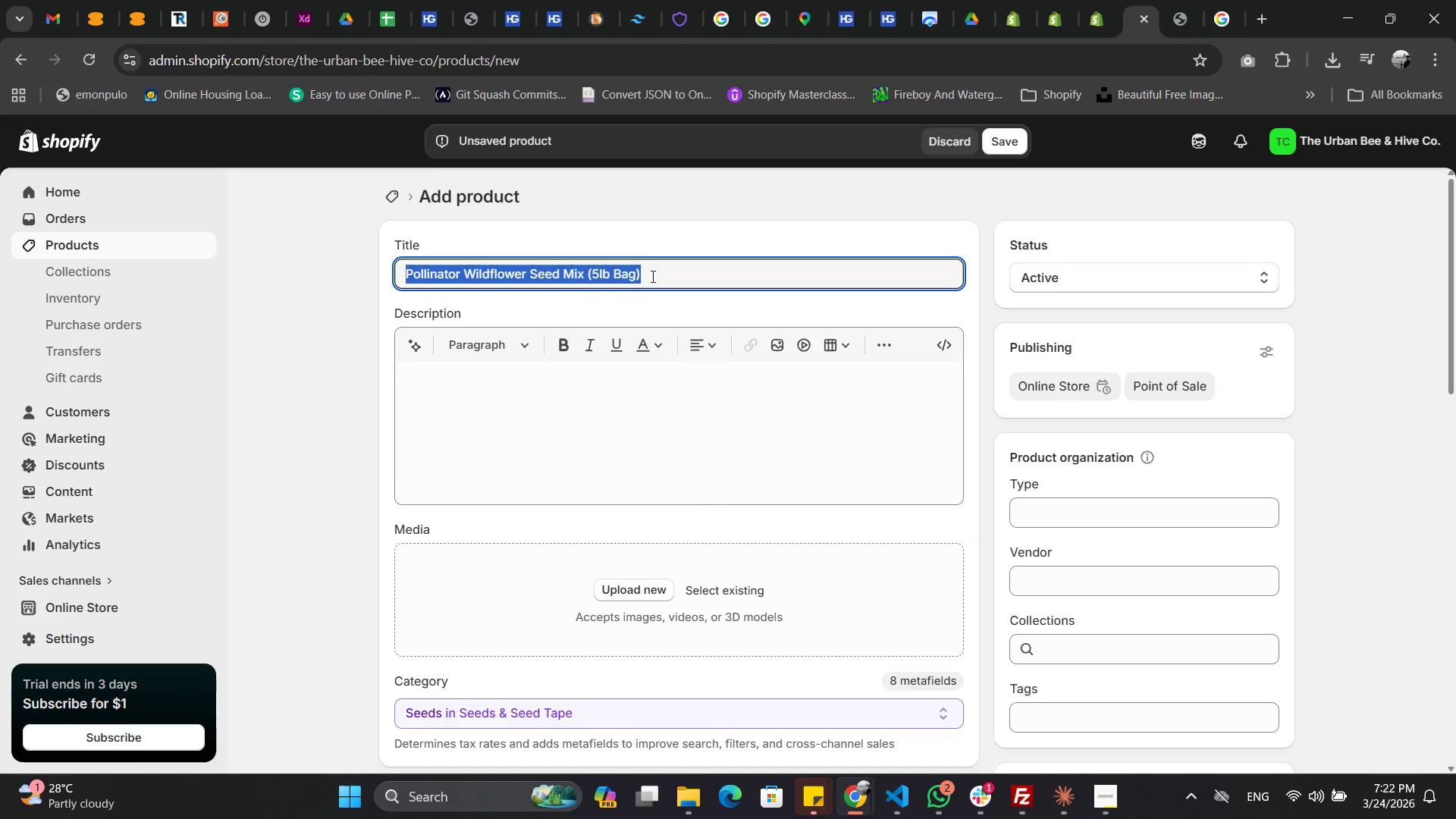 
triple_click([651, 276])
 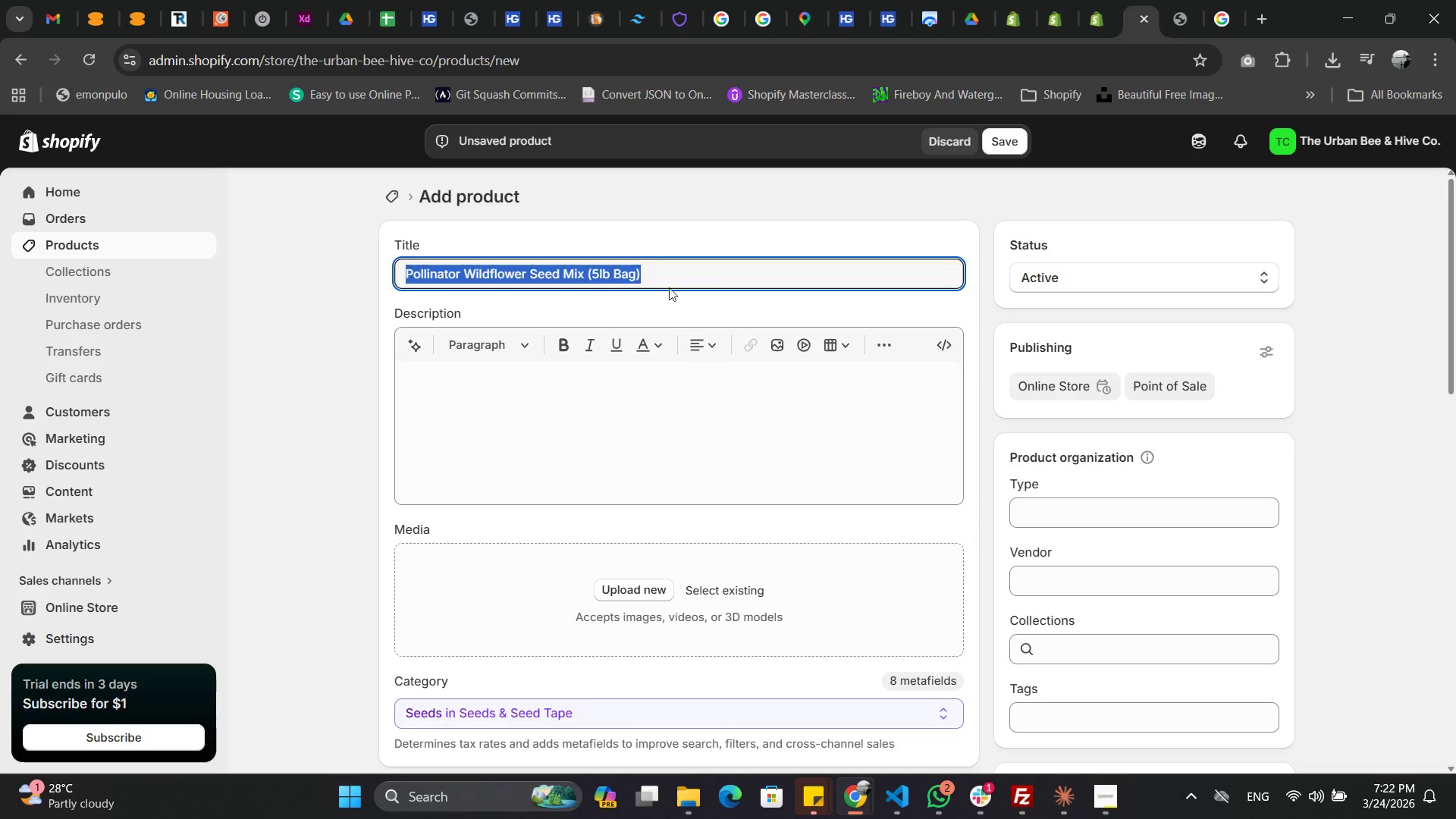 
key(Control+C)
 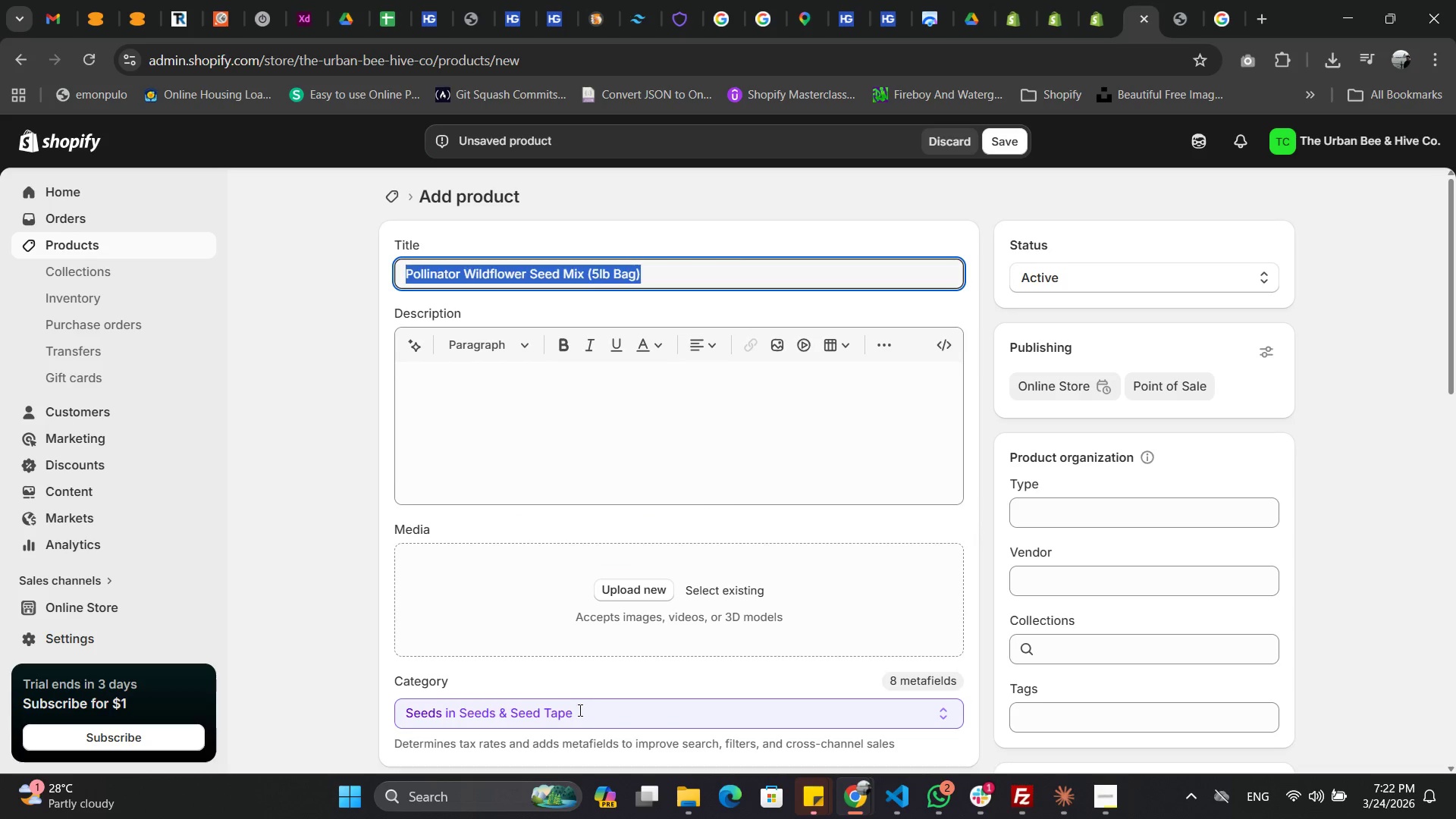 
left_click([579, 711])
 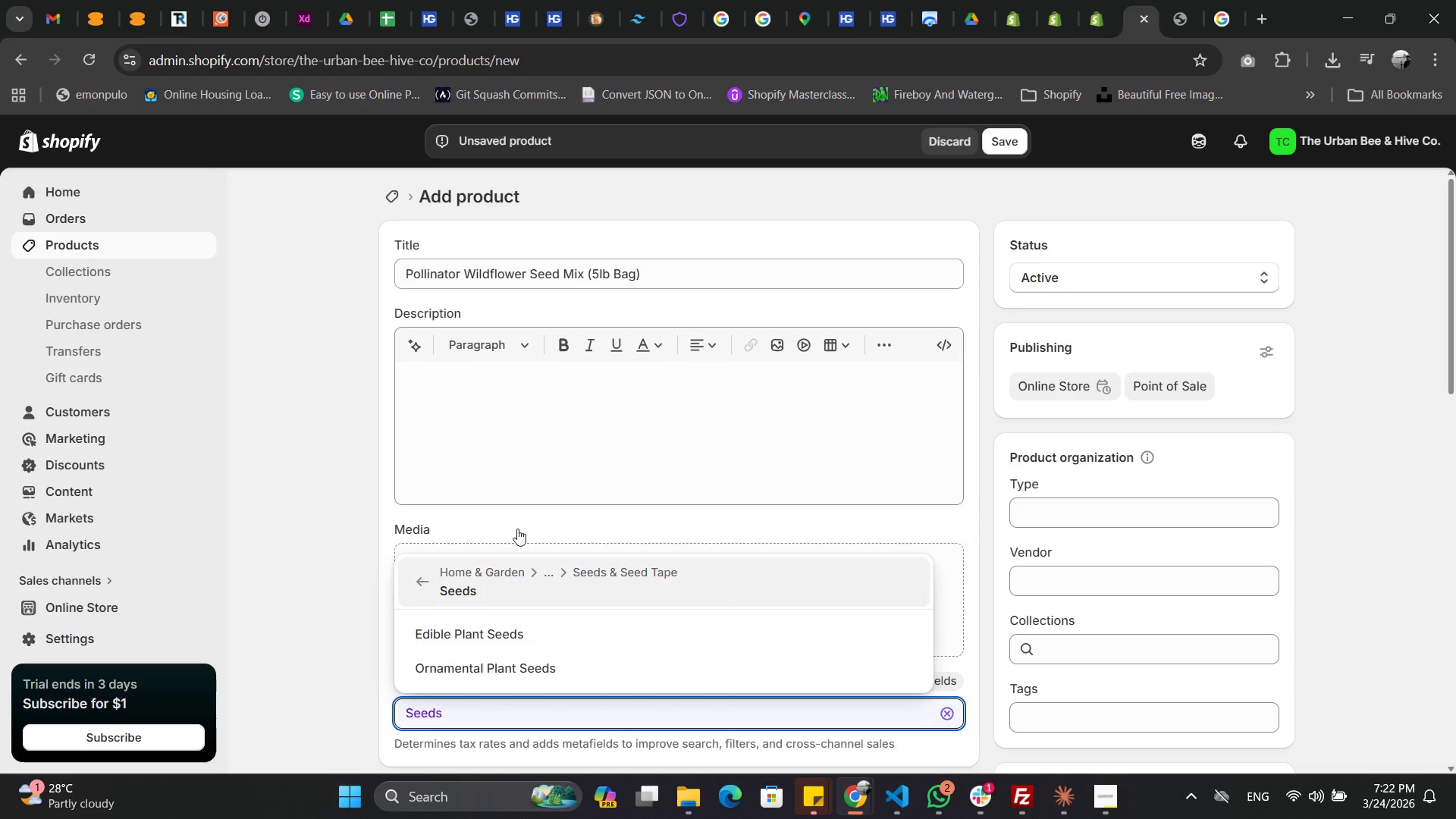 
left_click([519, 527])
 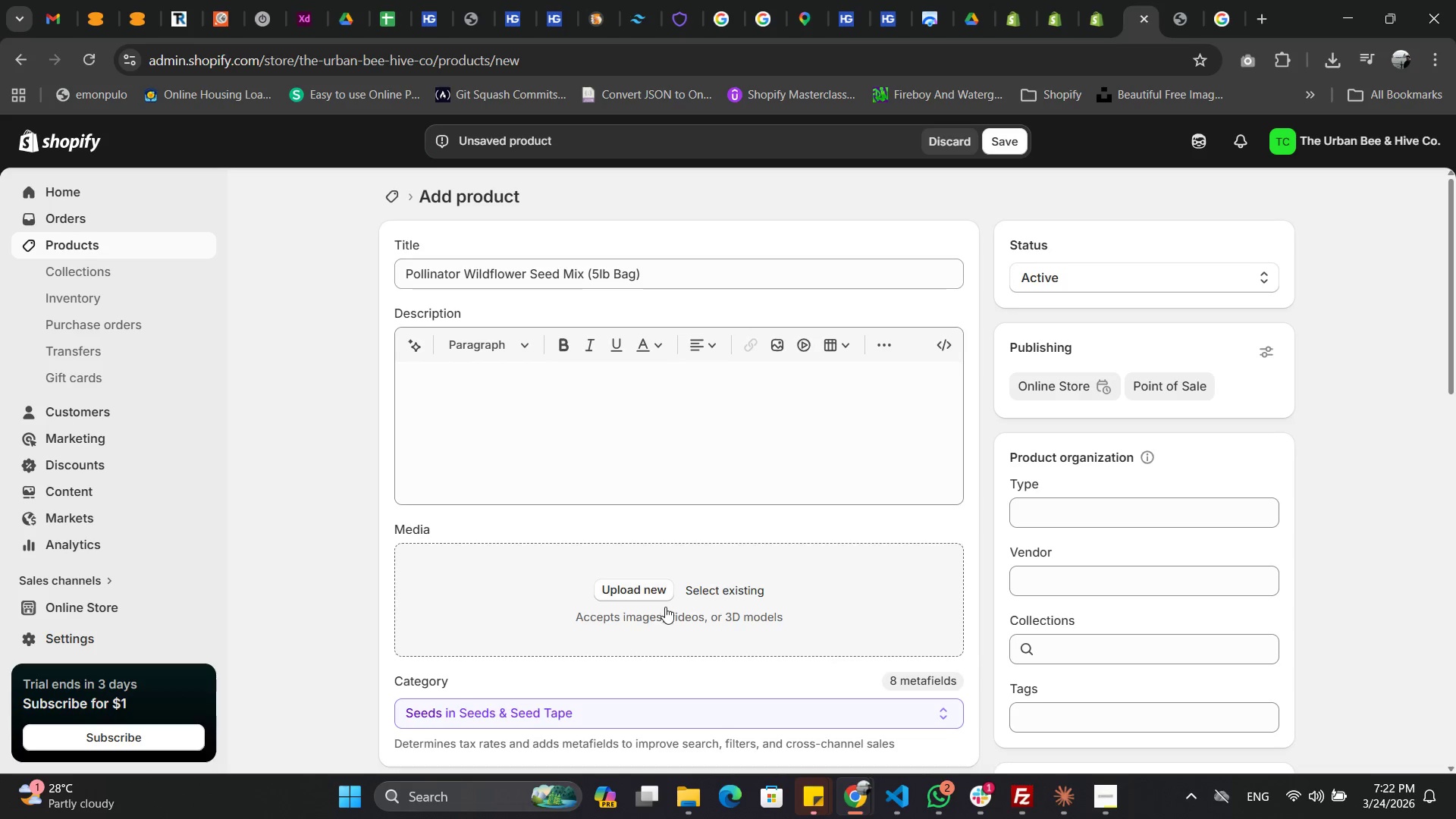 
scroll: coordinate [665, 607], scroll_direction: down, amount: 1.0
 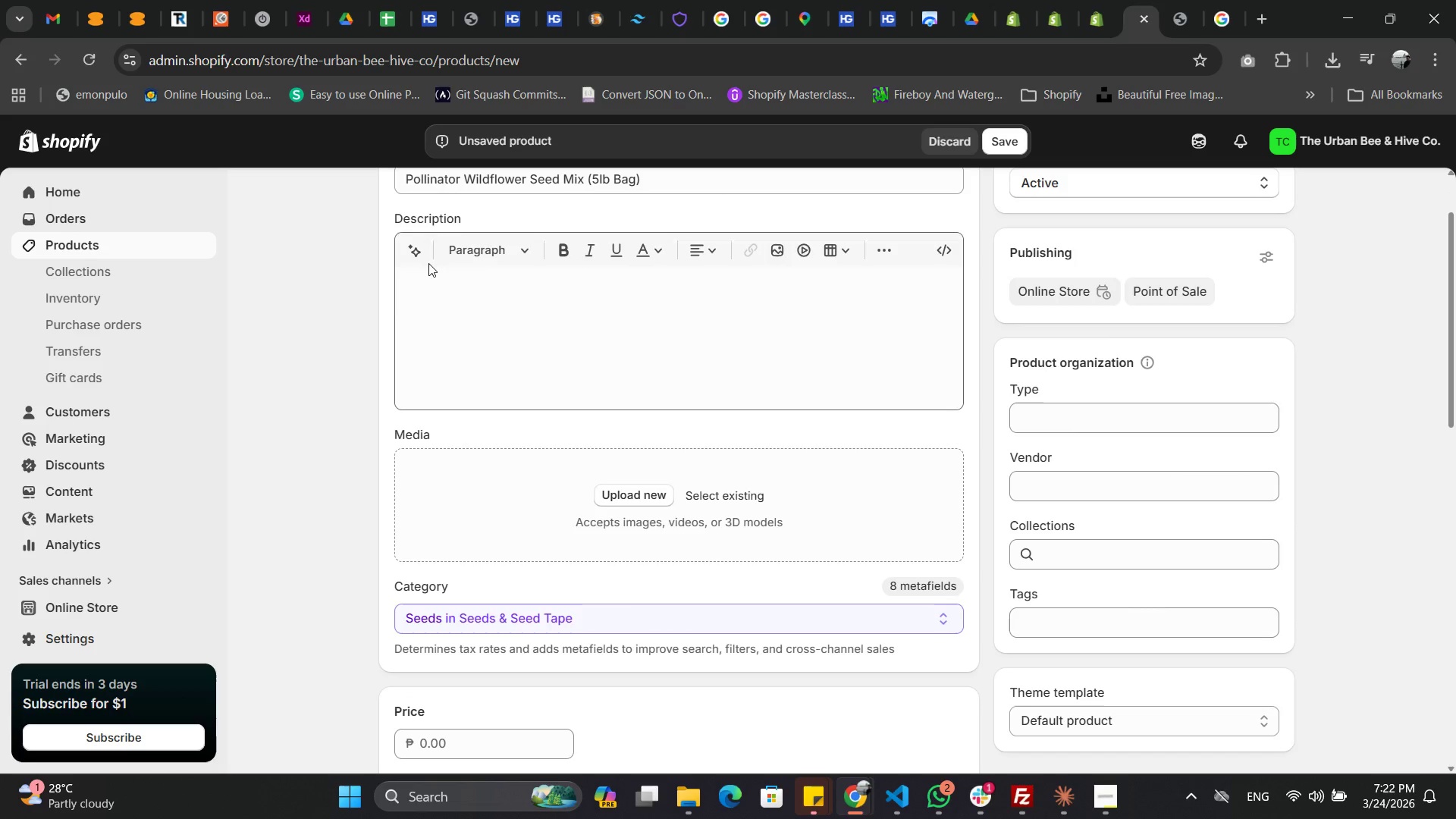 
left_click([416, 255])
 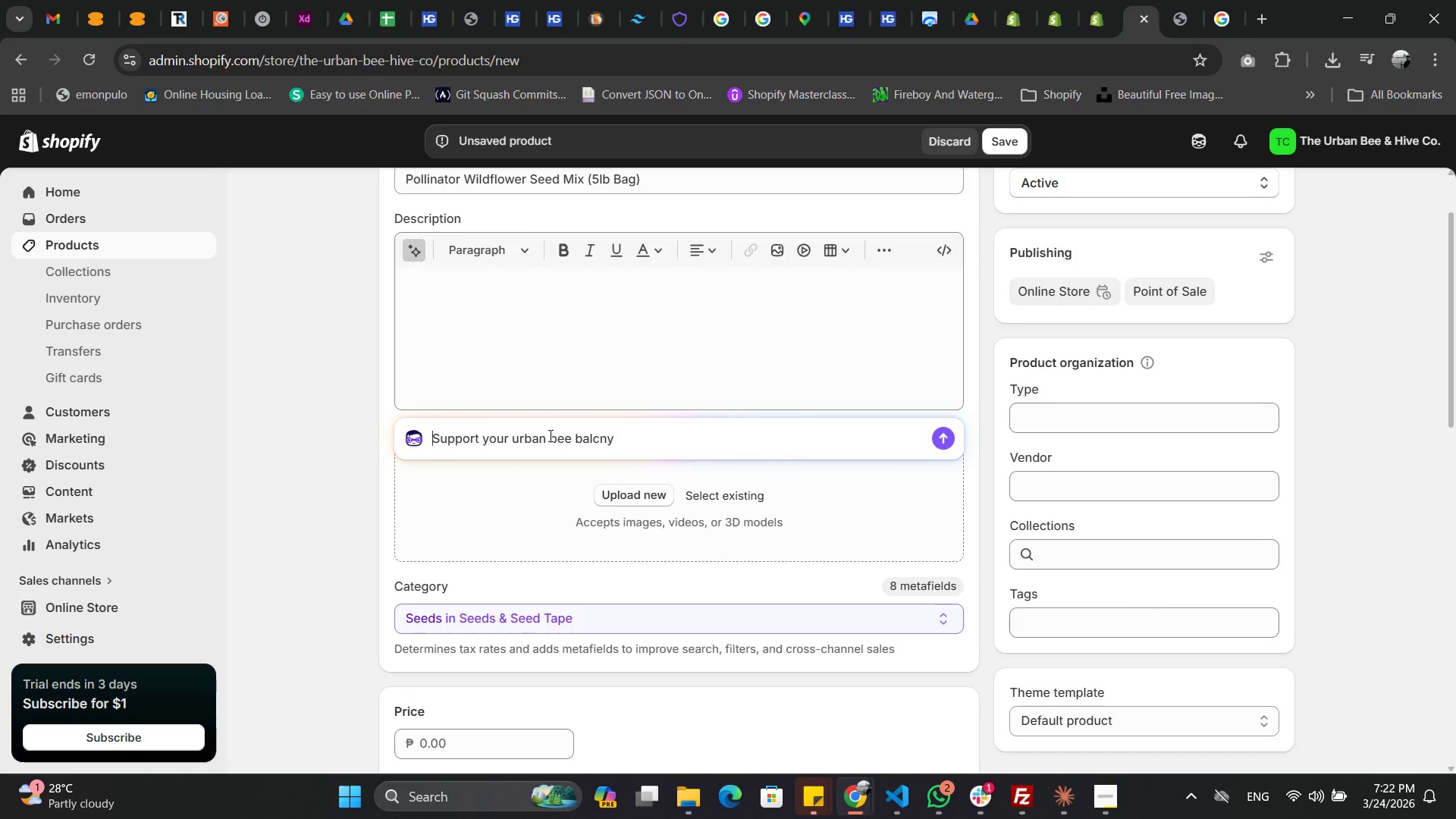 
left_click([549, 435])
 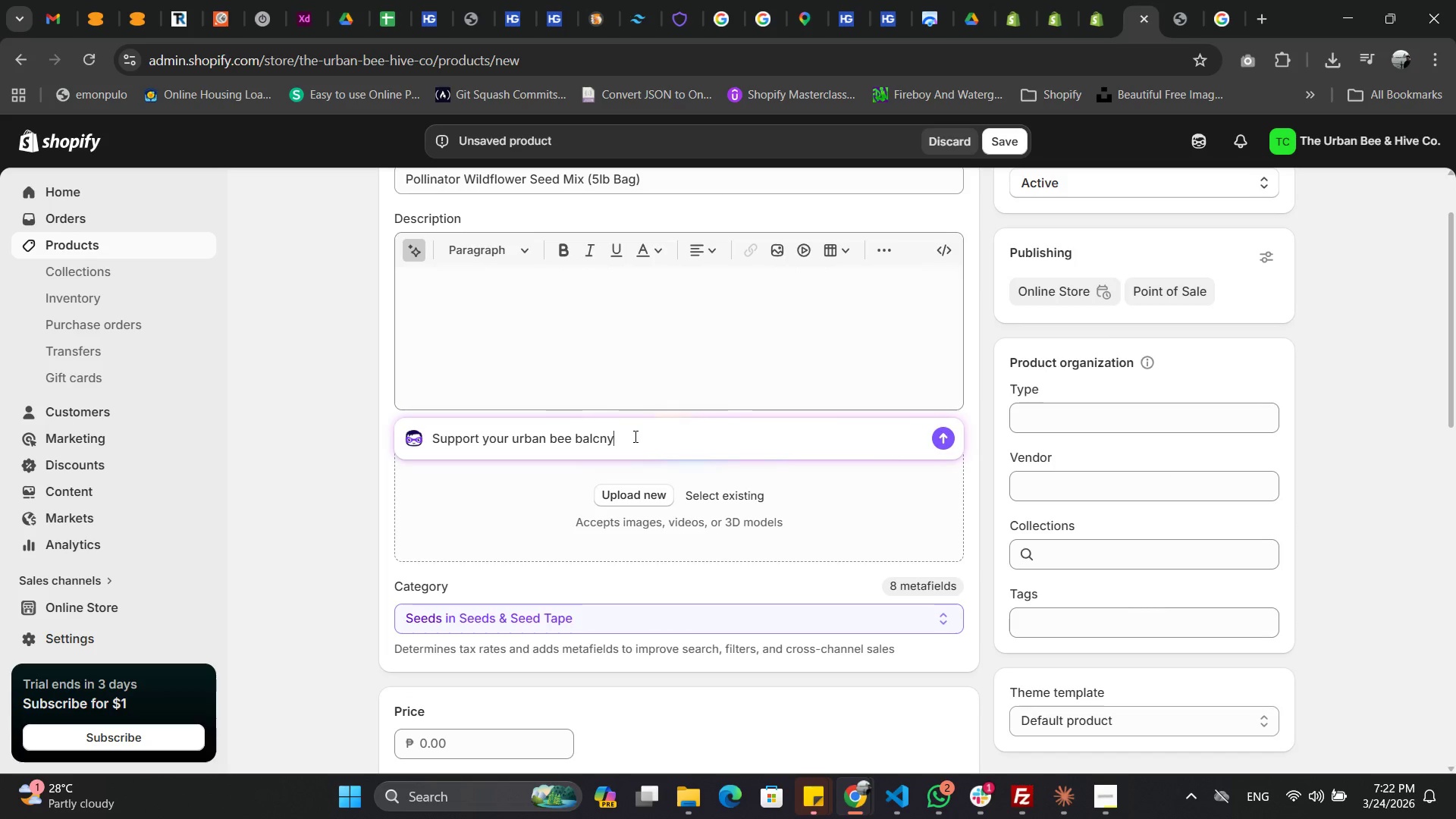 
left_click_drag(start_coordinate=[634, 436], to_coordinate=[347, 432])
 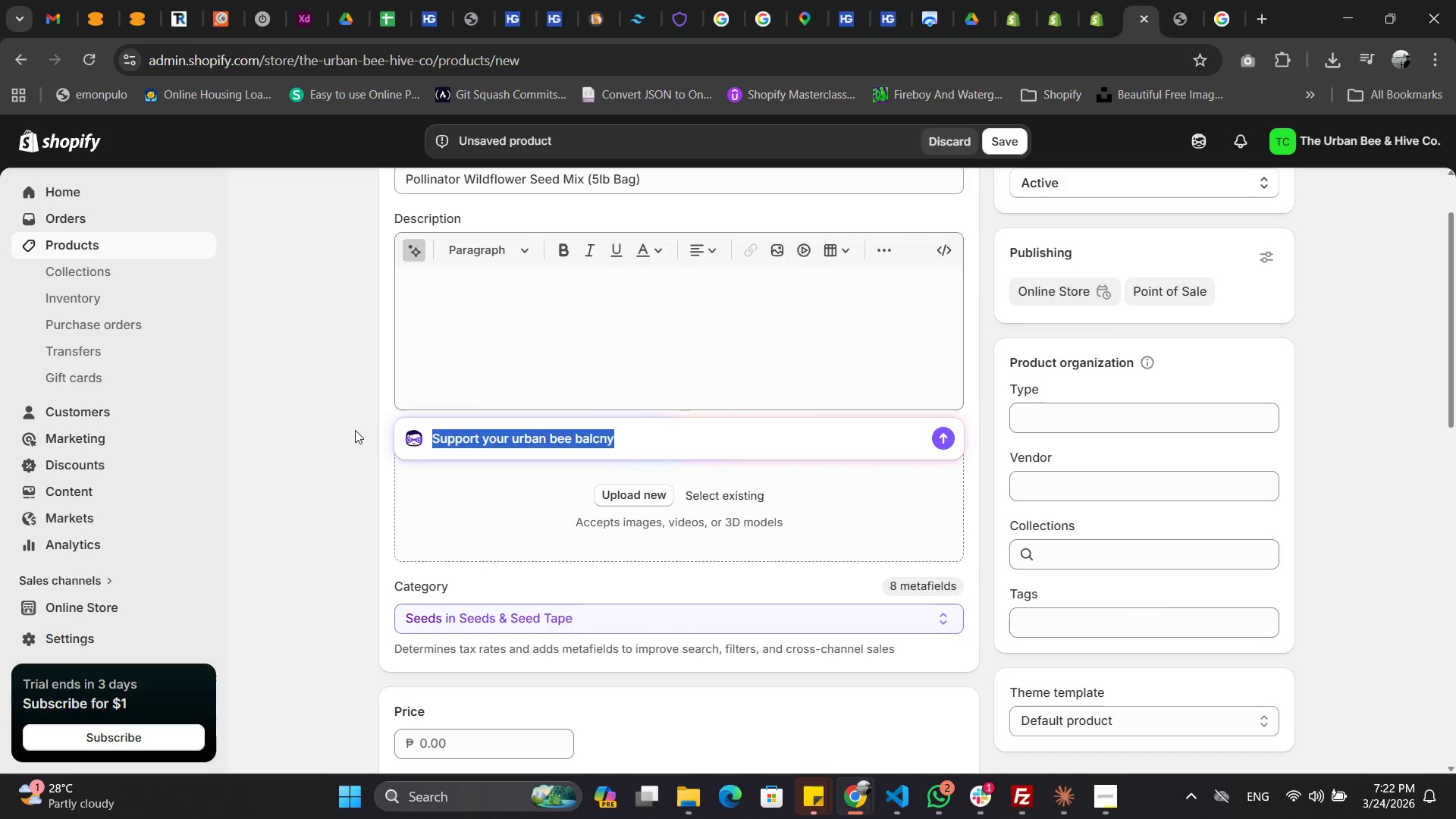 
key(Control+V)
 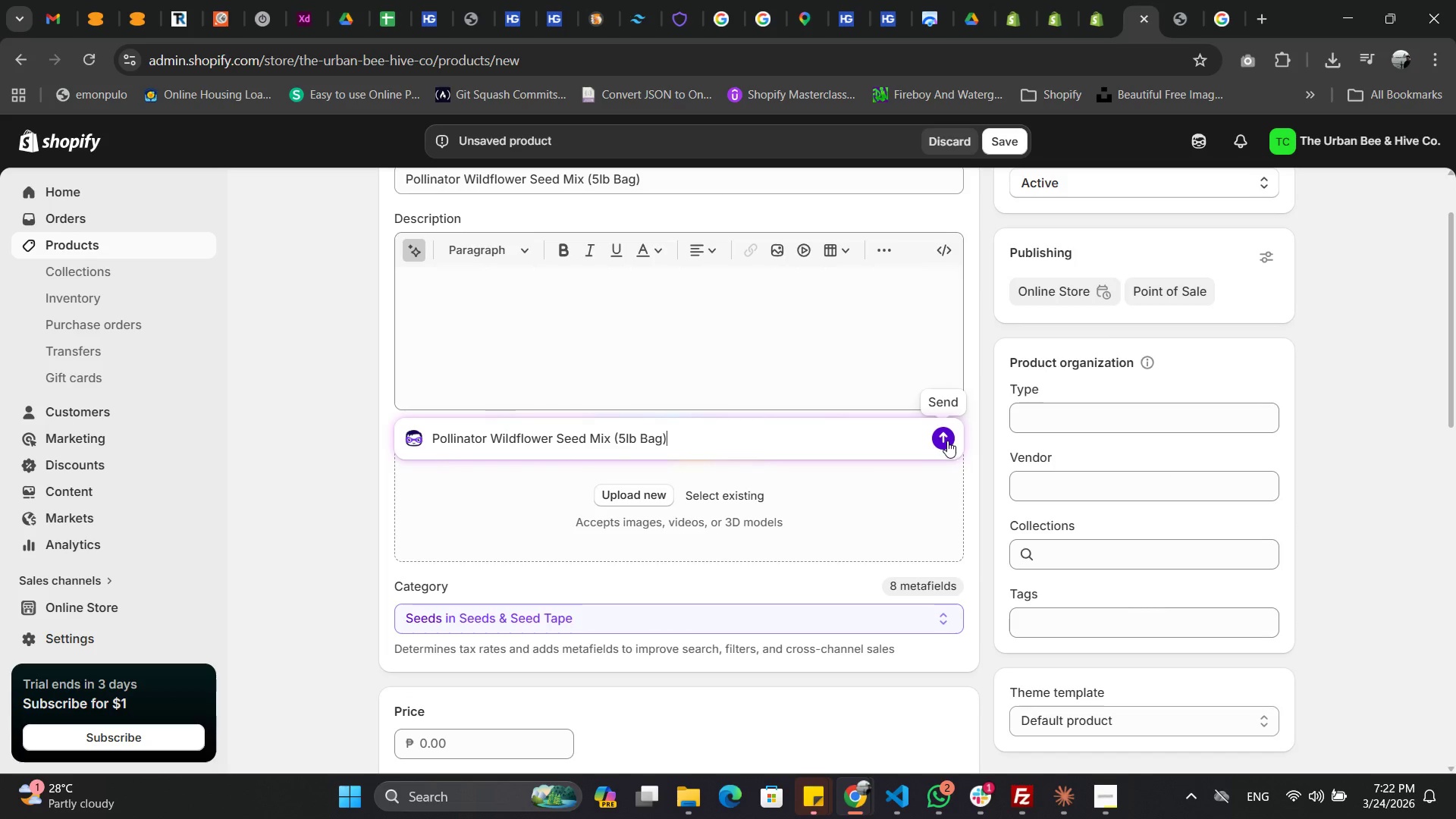 
left_click([947, 440])
 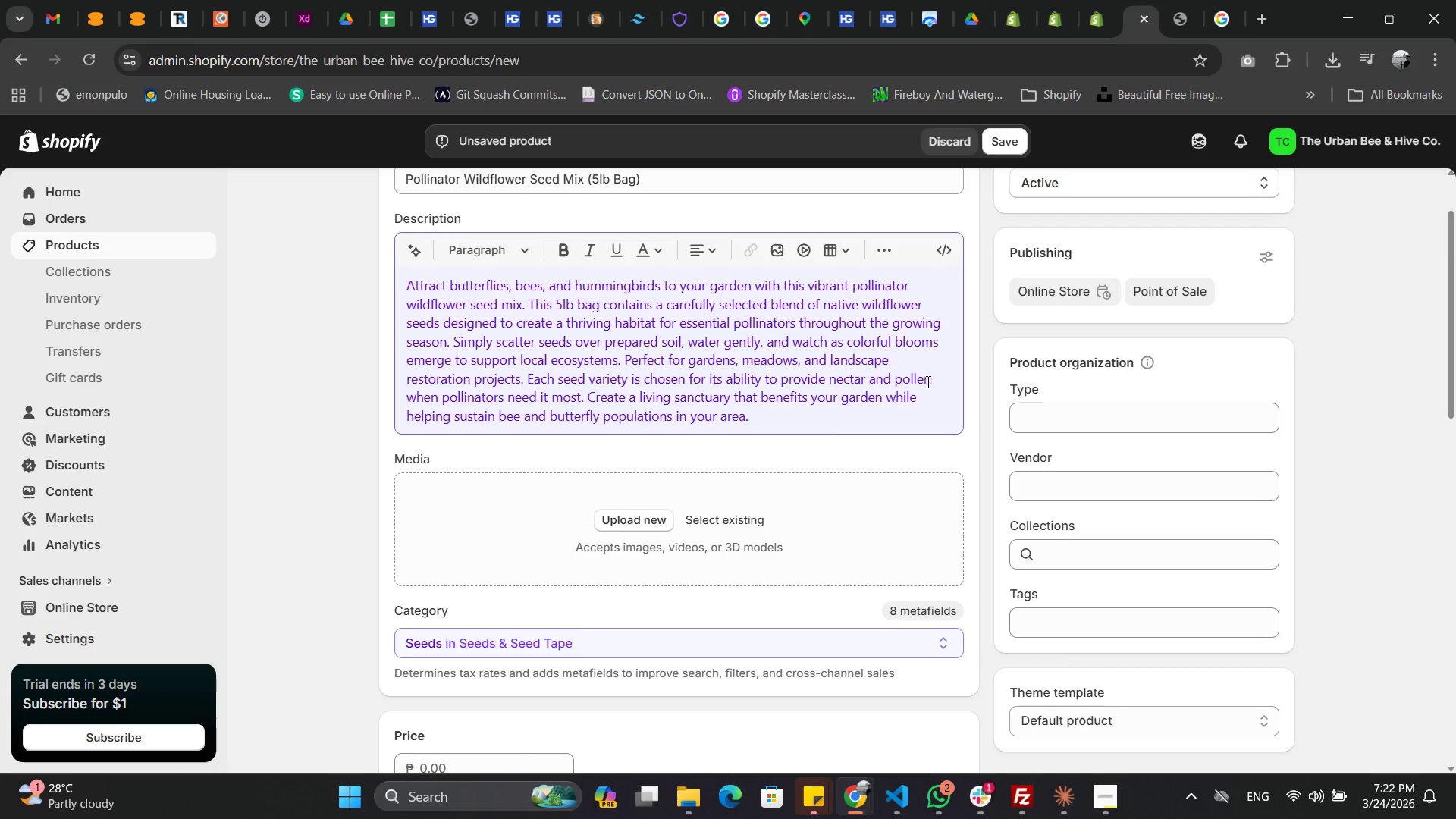 
wait(27.41)
 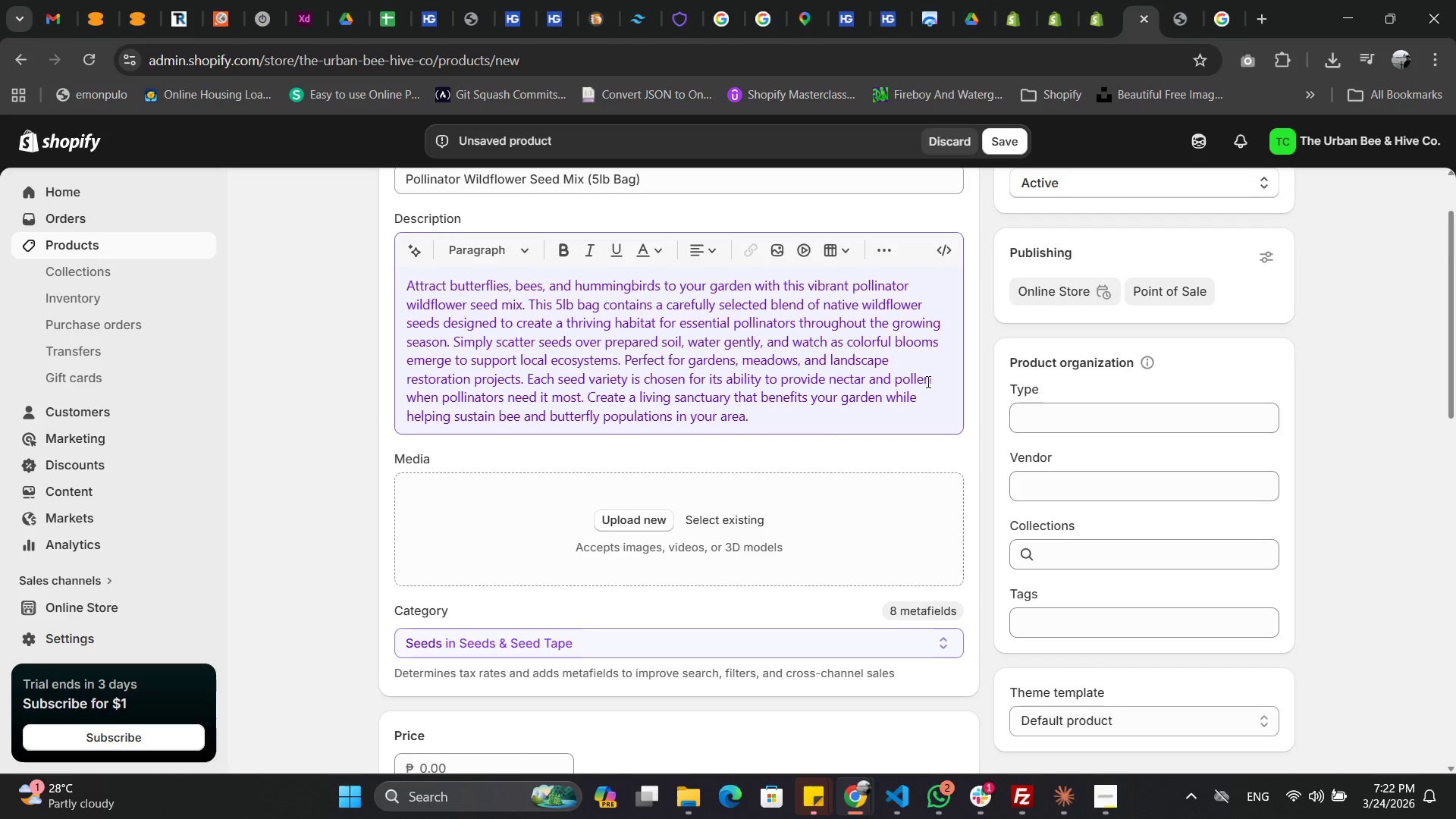 
left_click_drag(start_coordinate=[662, 286], to_coordinate=[543, 285])
 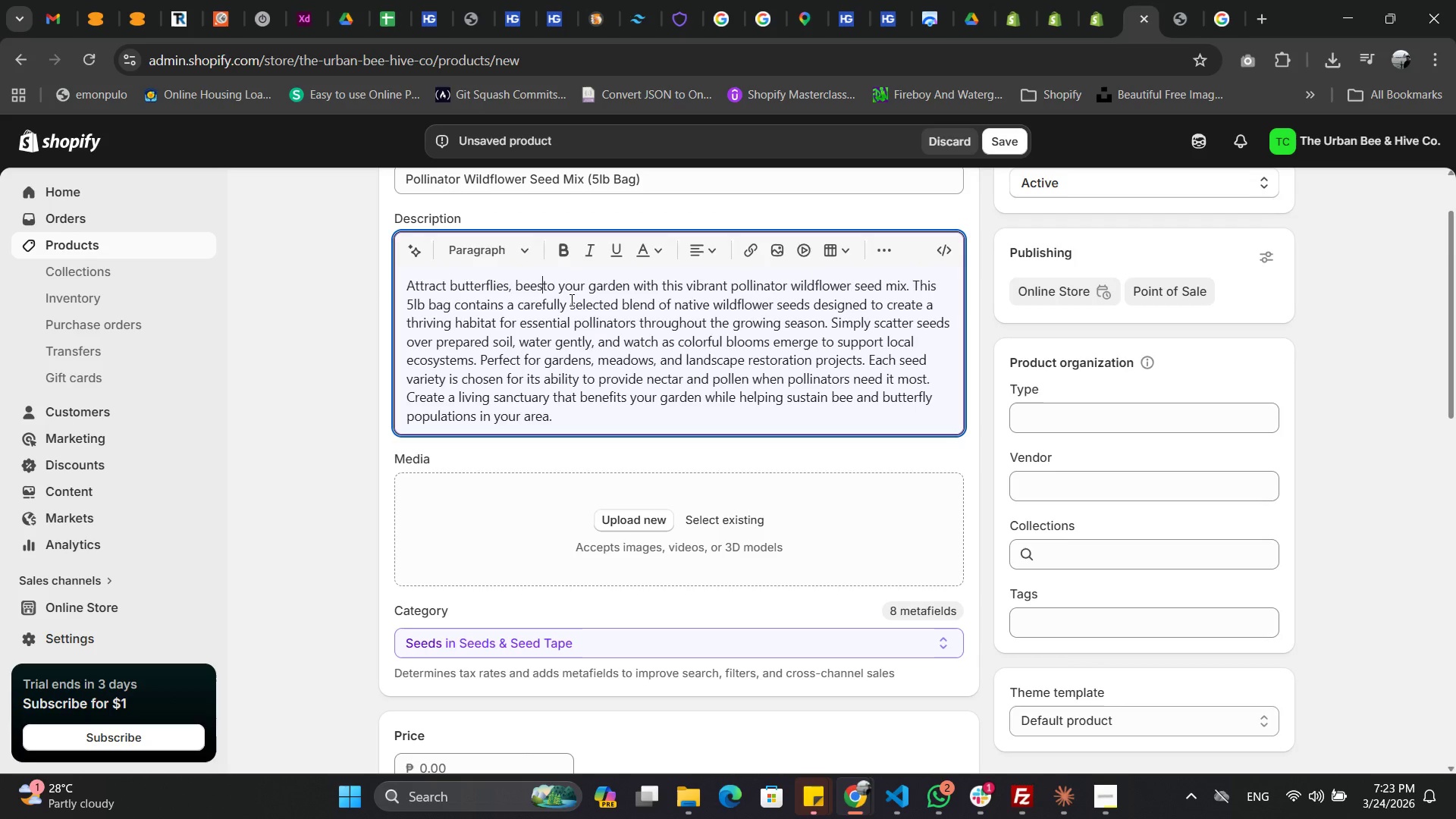 
key(Backspace)
 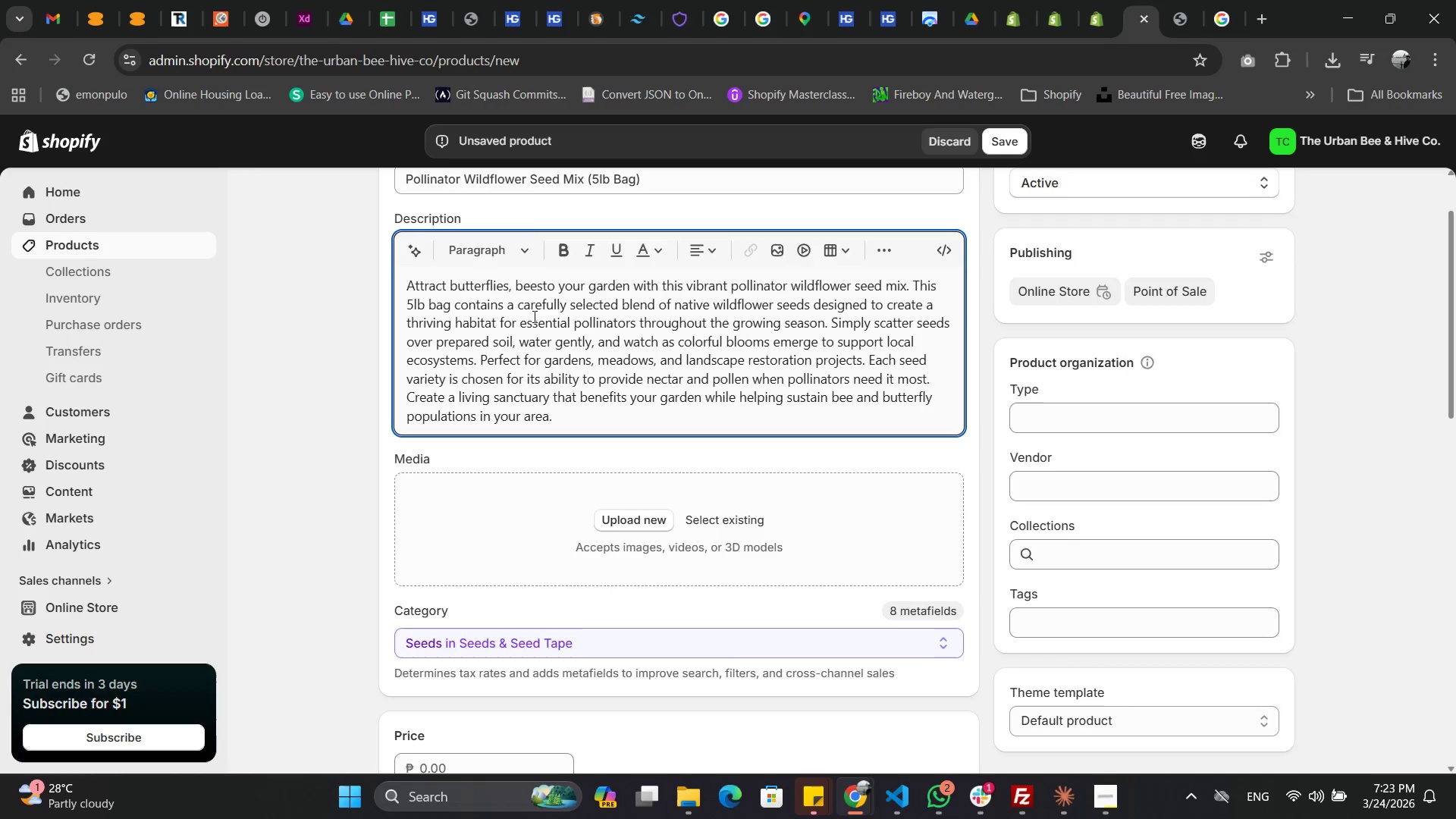 
key(Space)
 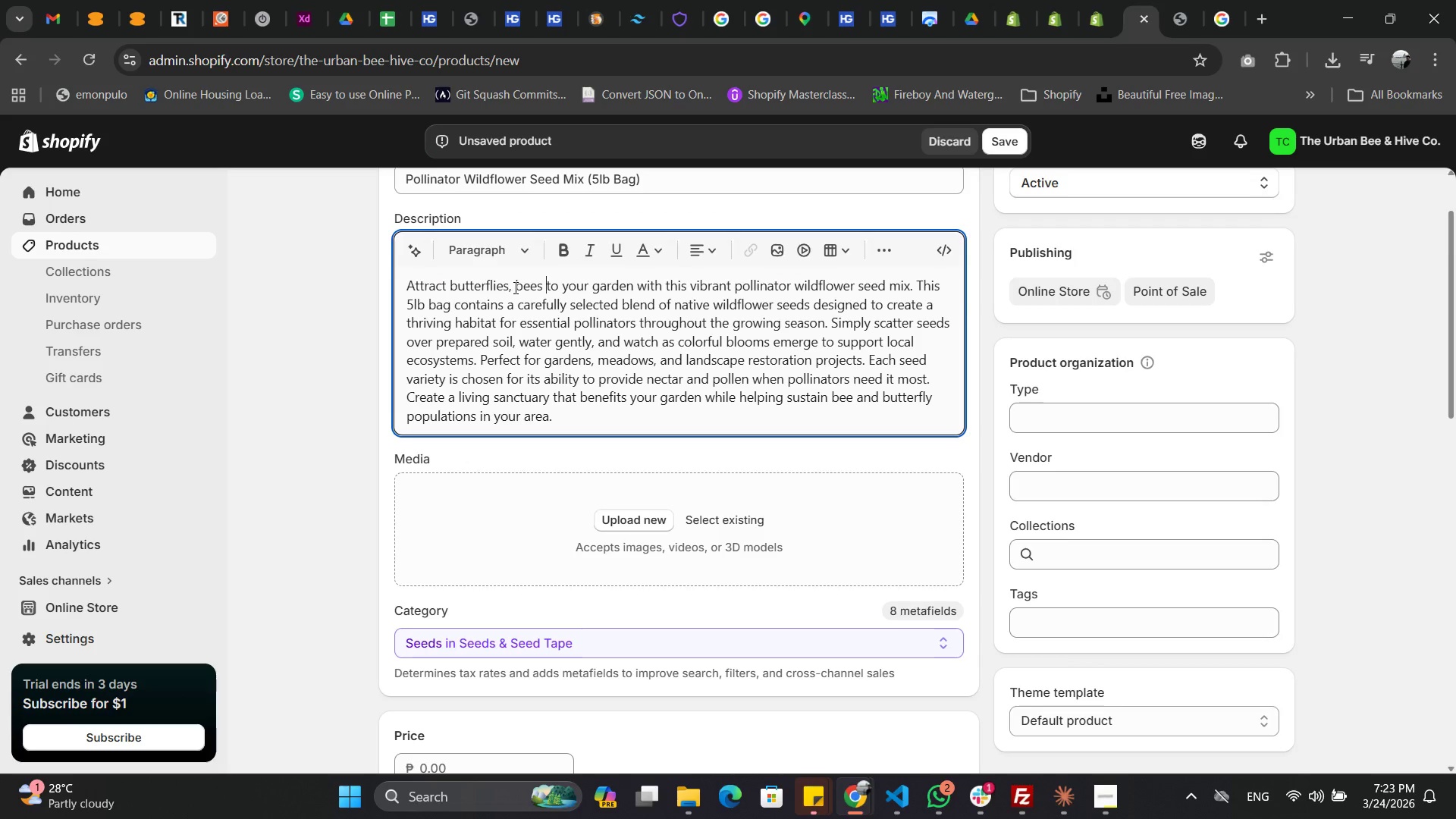 
left_click_drag(start_coordinate=[514, 287], to_coordinate=[407, 284])
 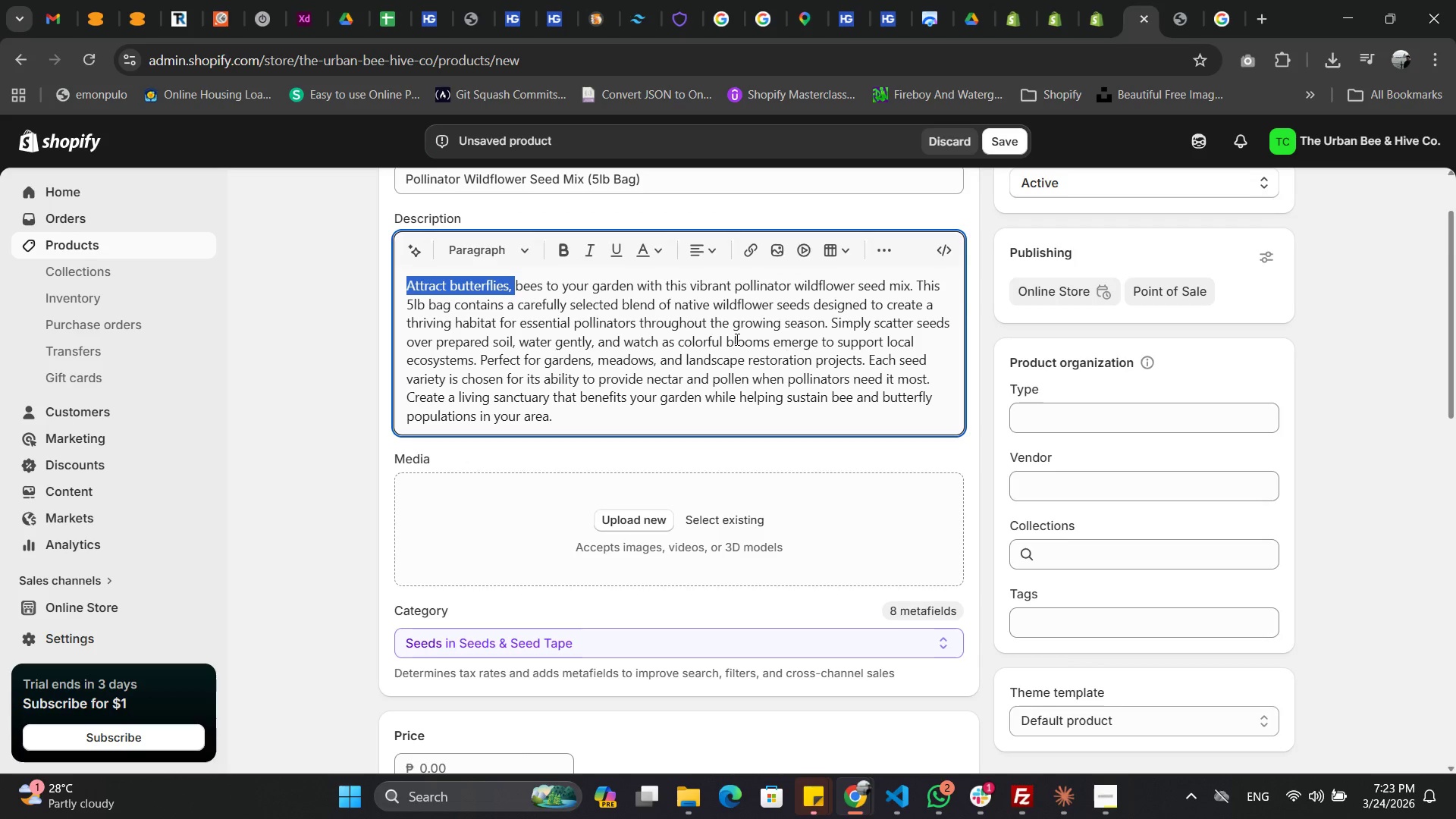 
hold_key(key=CapsLock, duration=1.02)
 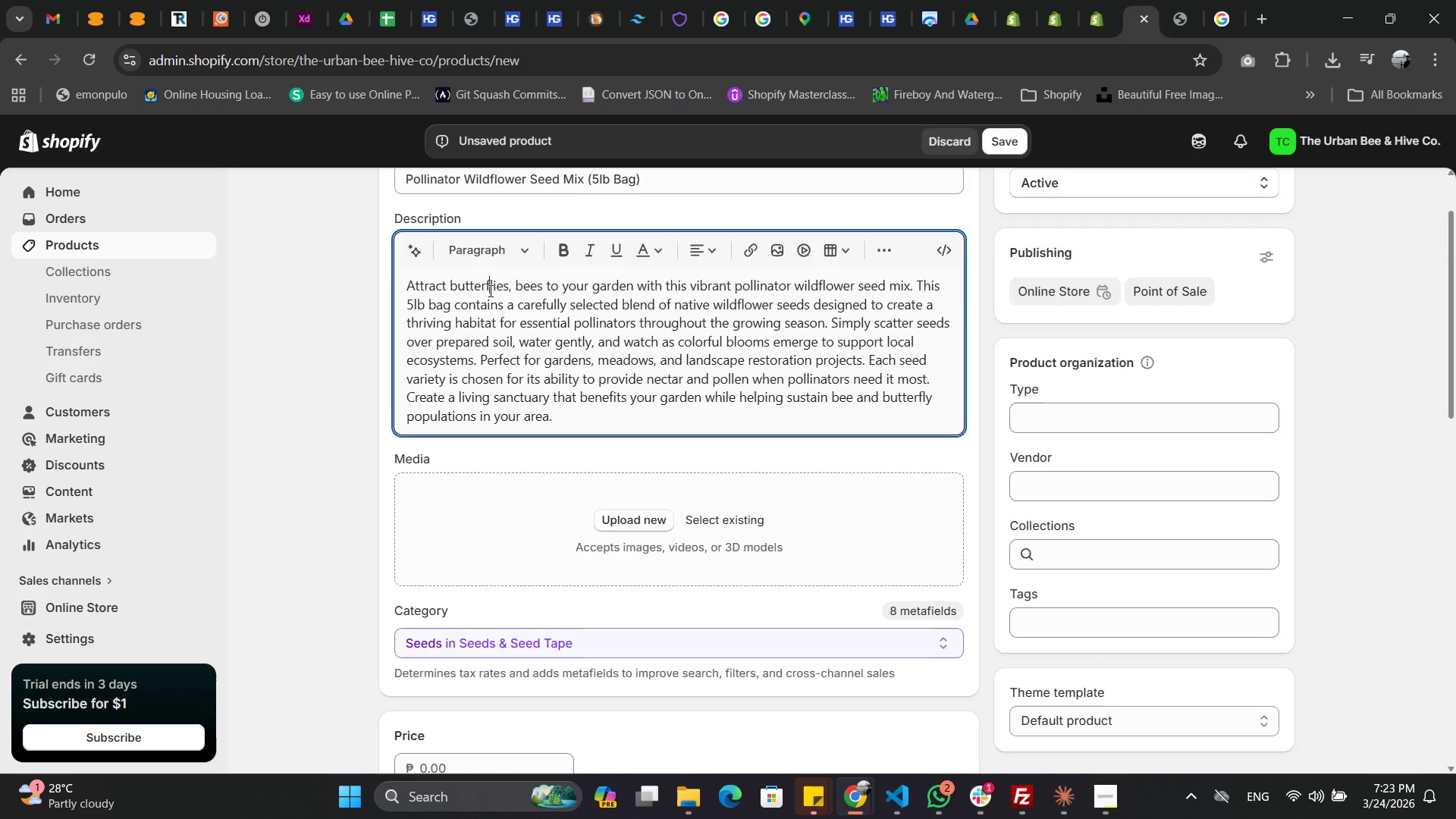 
left_click([451, 285])
 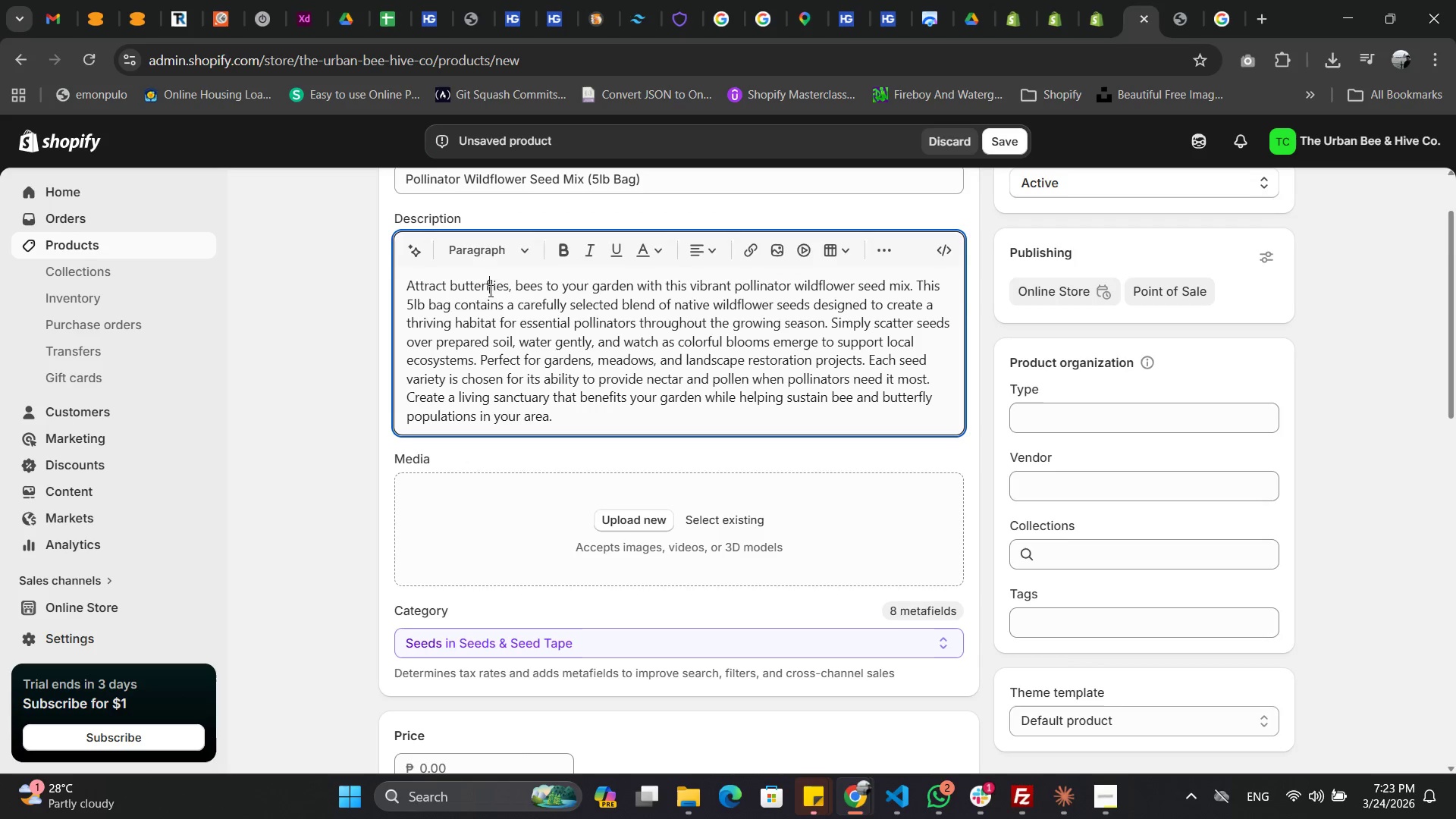 
double_click([489, 290])
 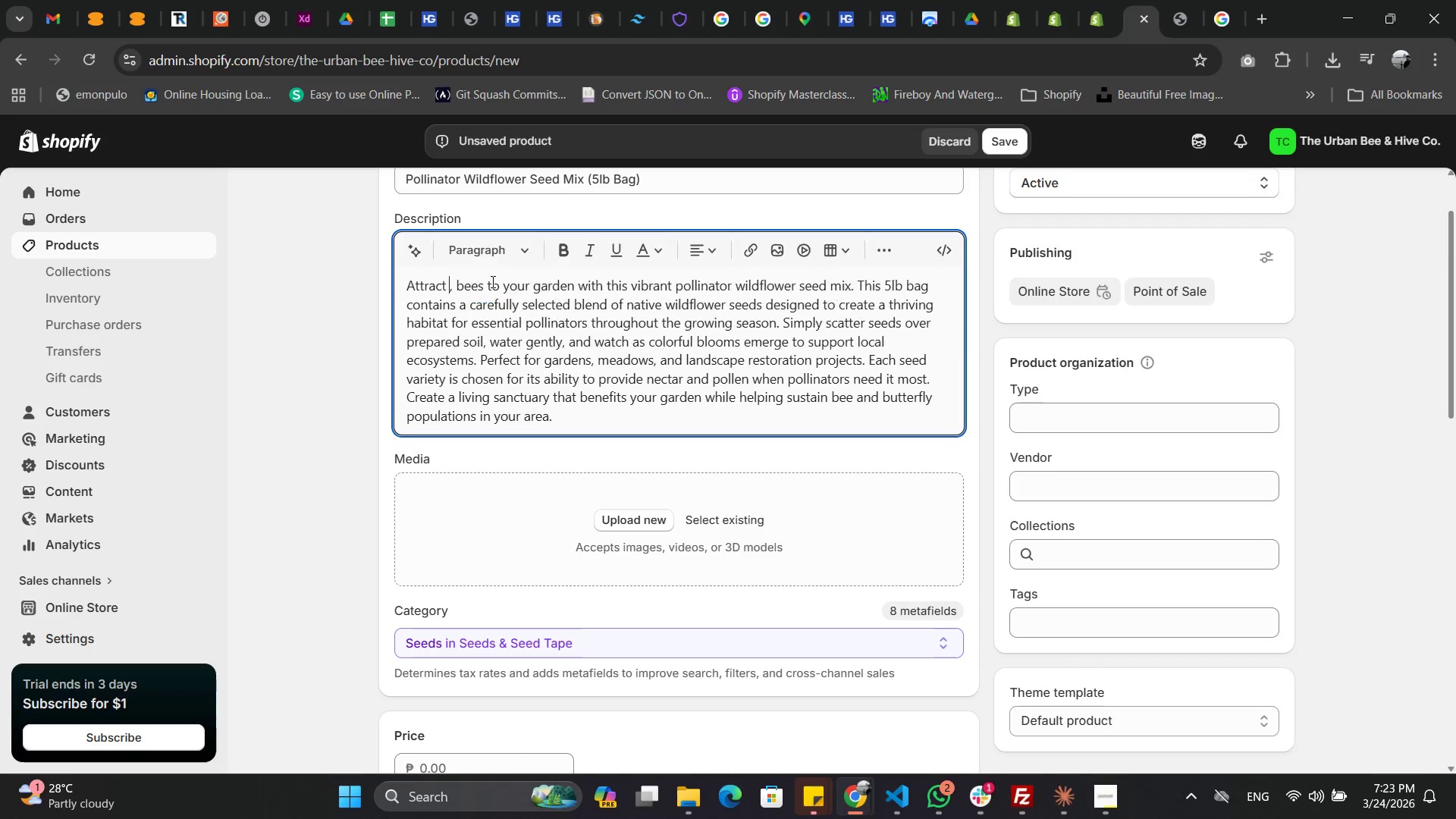 
key(Delete)
 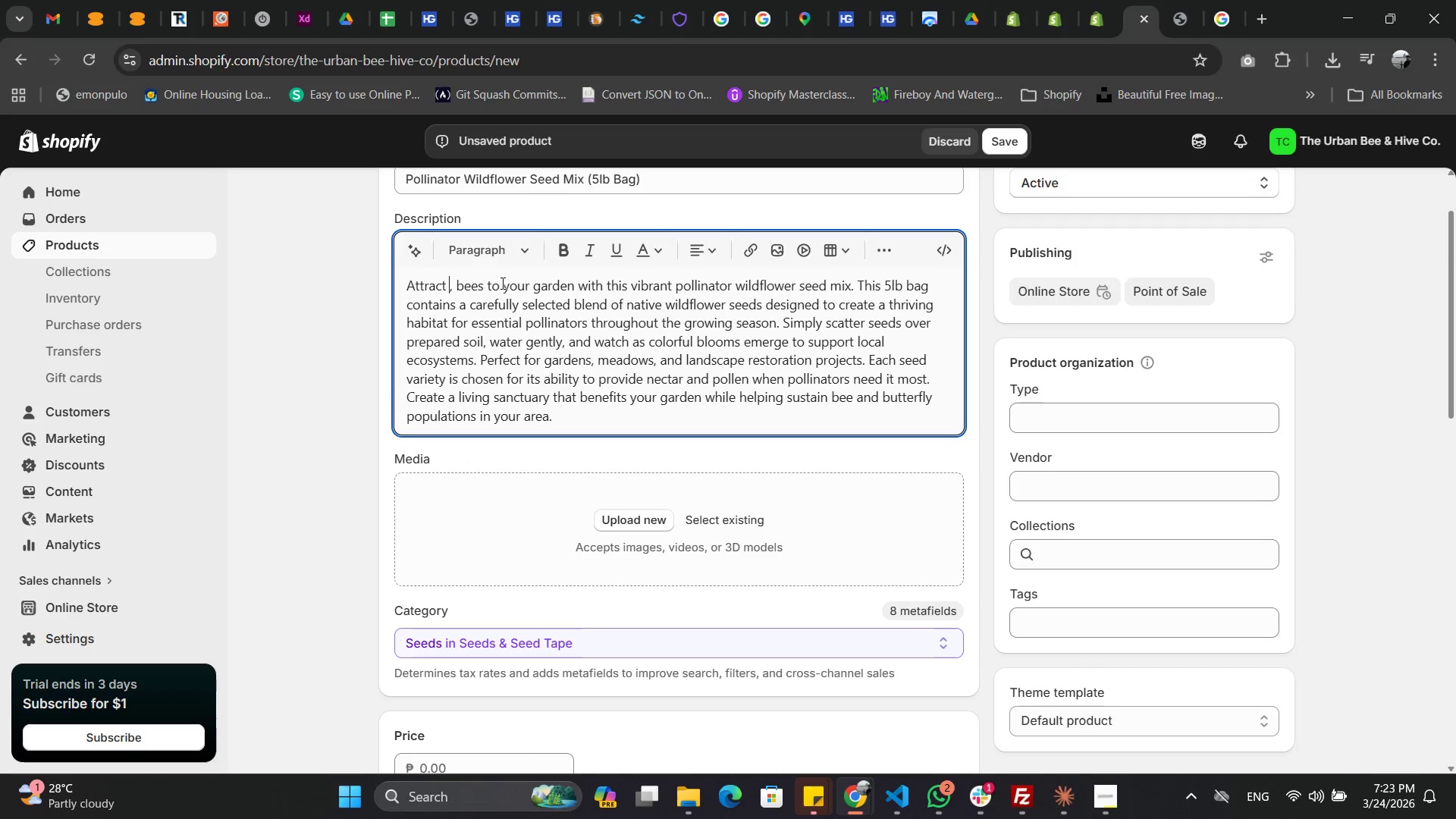 
key(Delete)
 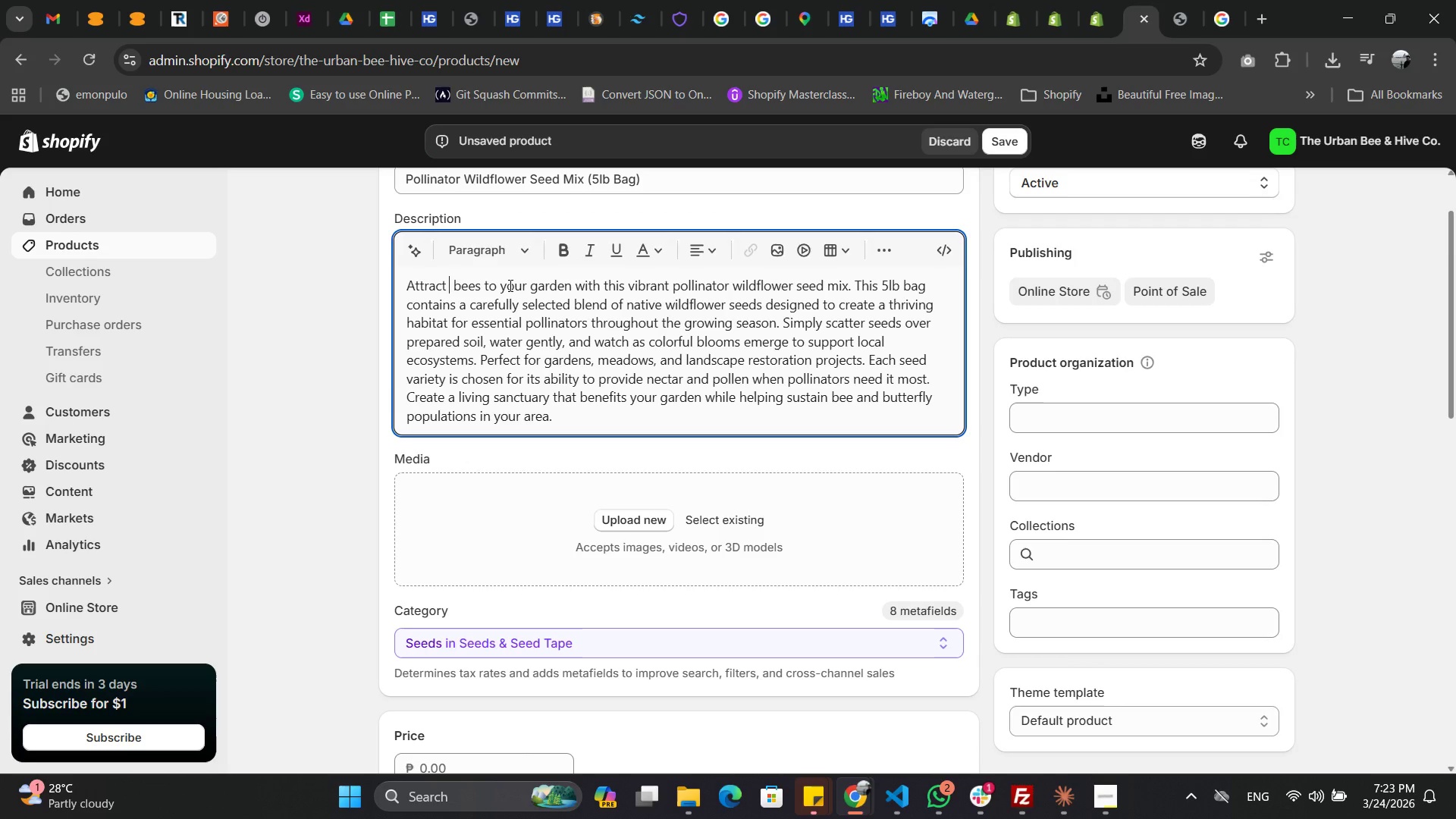 
key(Delete)
 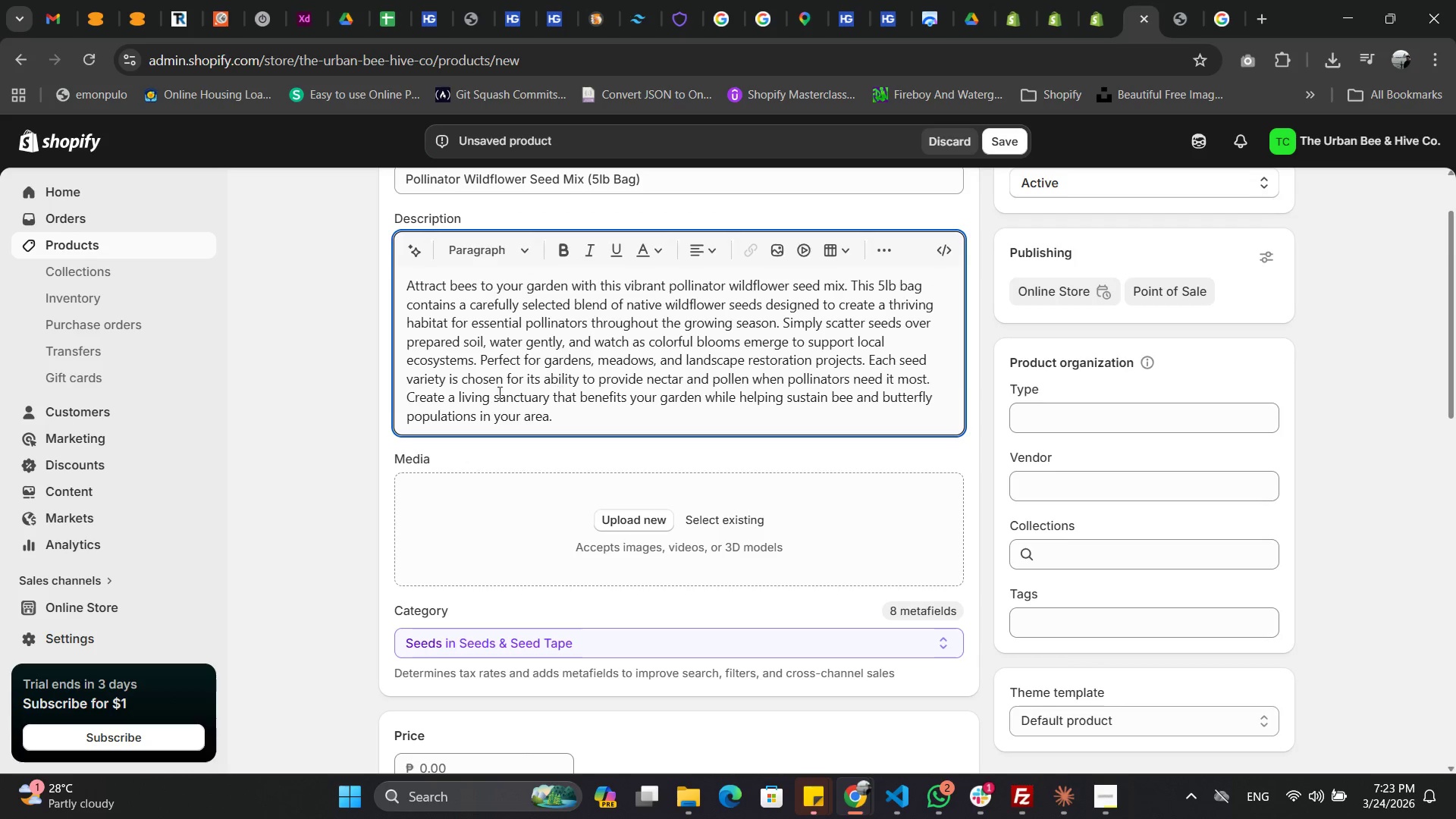 
wait(18.44)
 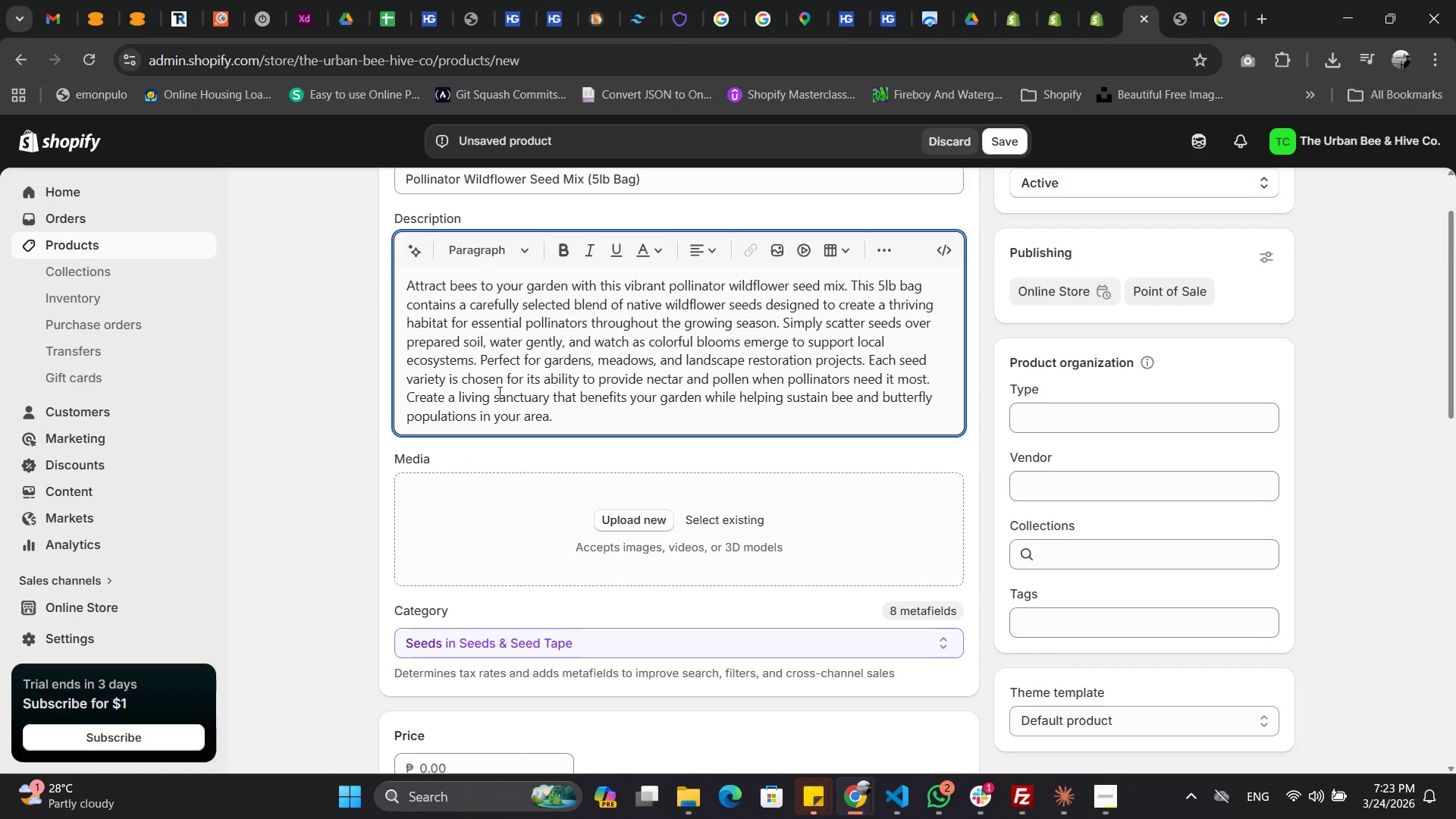 
left_click([610, 418])
 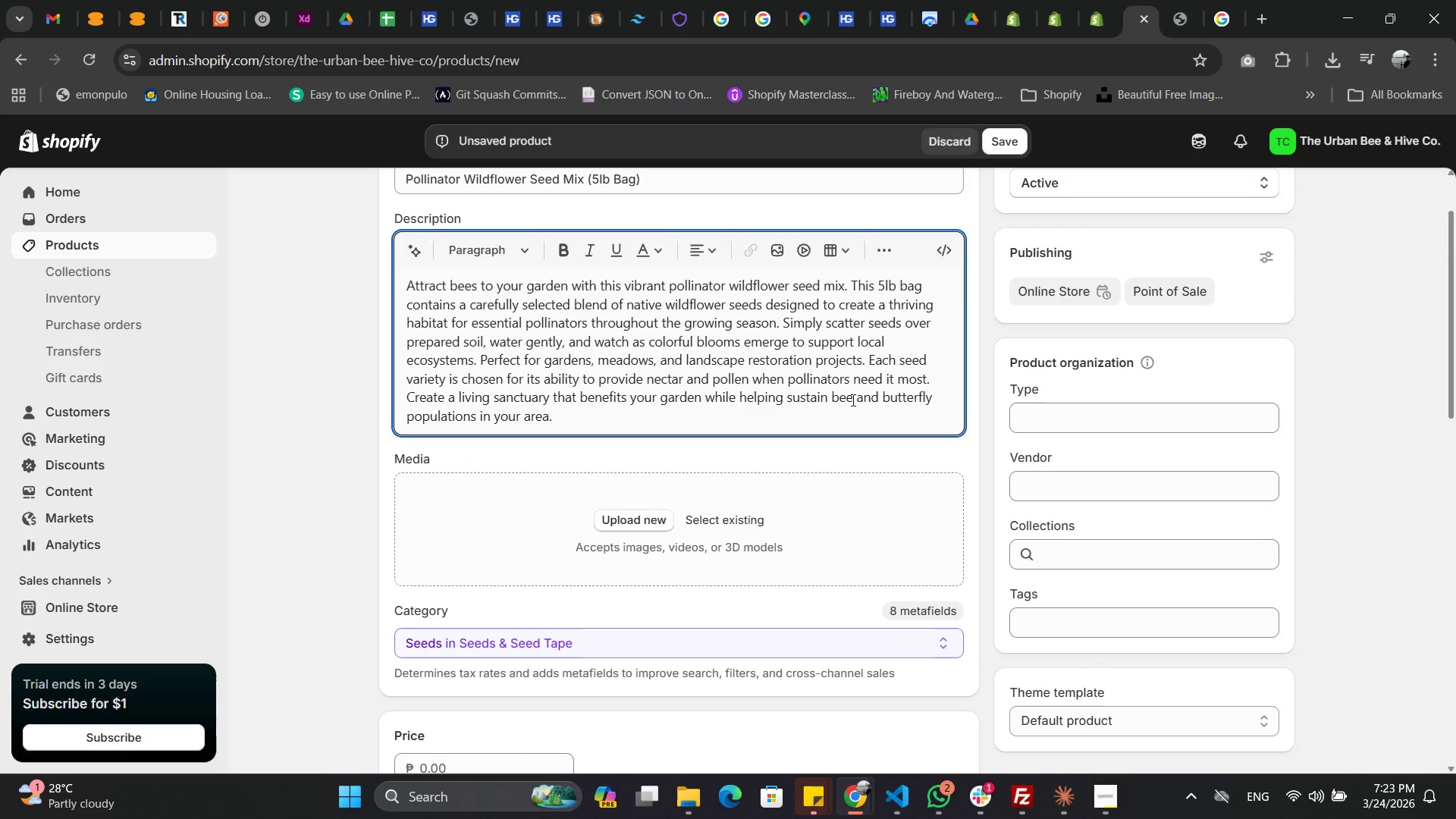 
left_click([852, 400])
 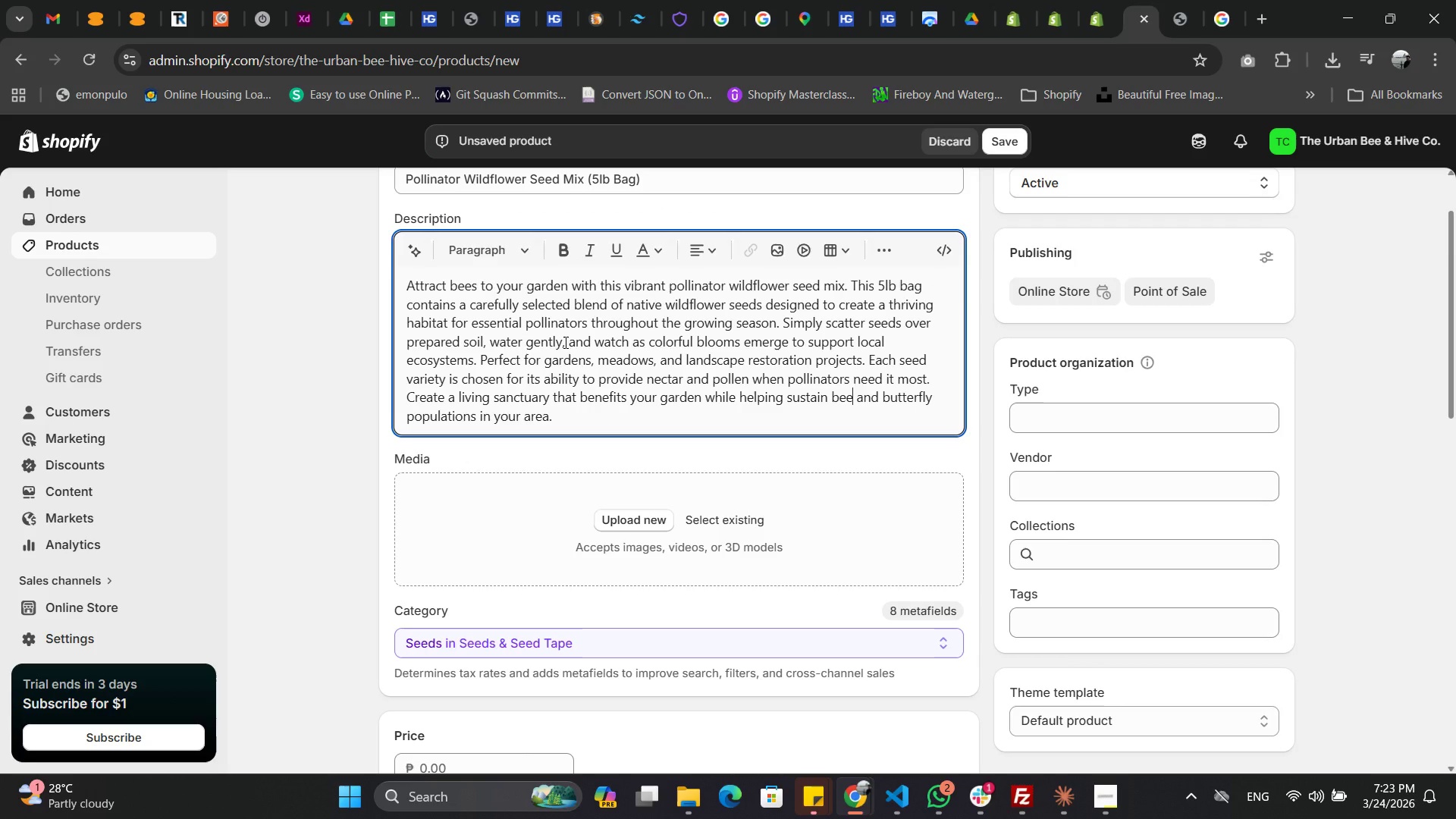 
scroll: coordinate [564, 342], scroll_direction: up, amount: 1.0
 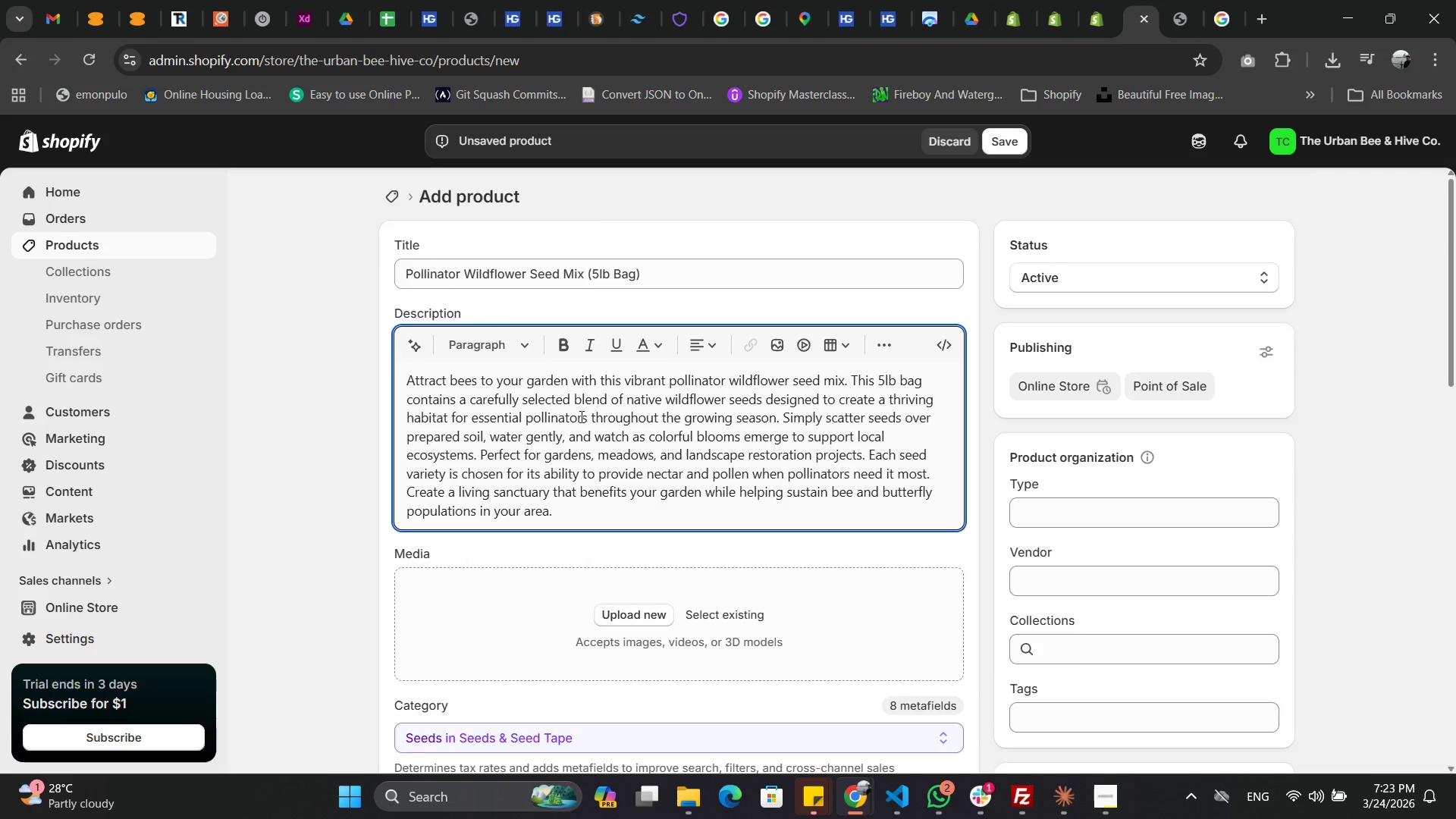 
scroll: coordinate [583, 422], scroll_direction: down, amount: 2.0
 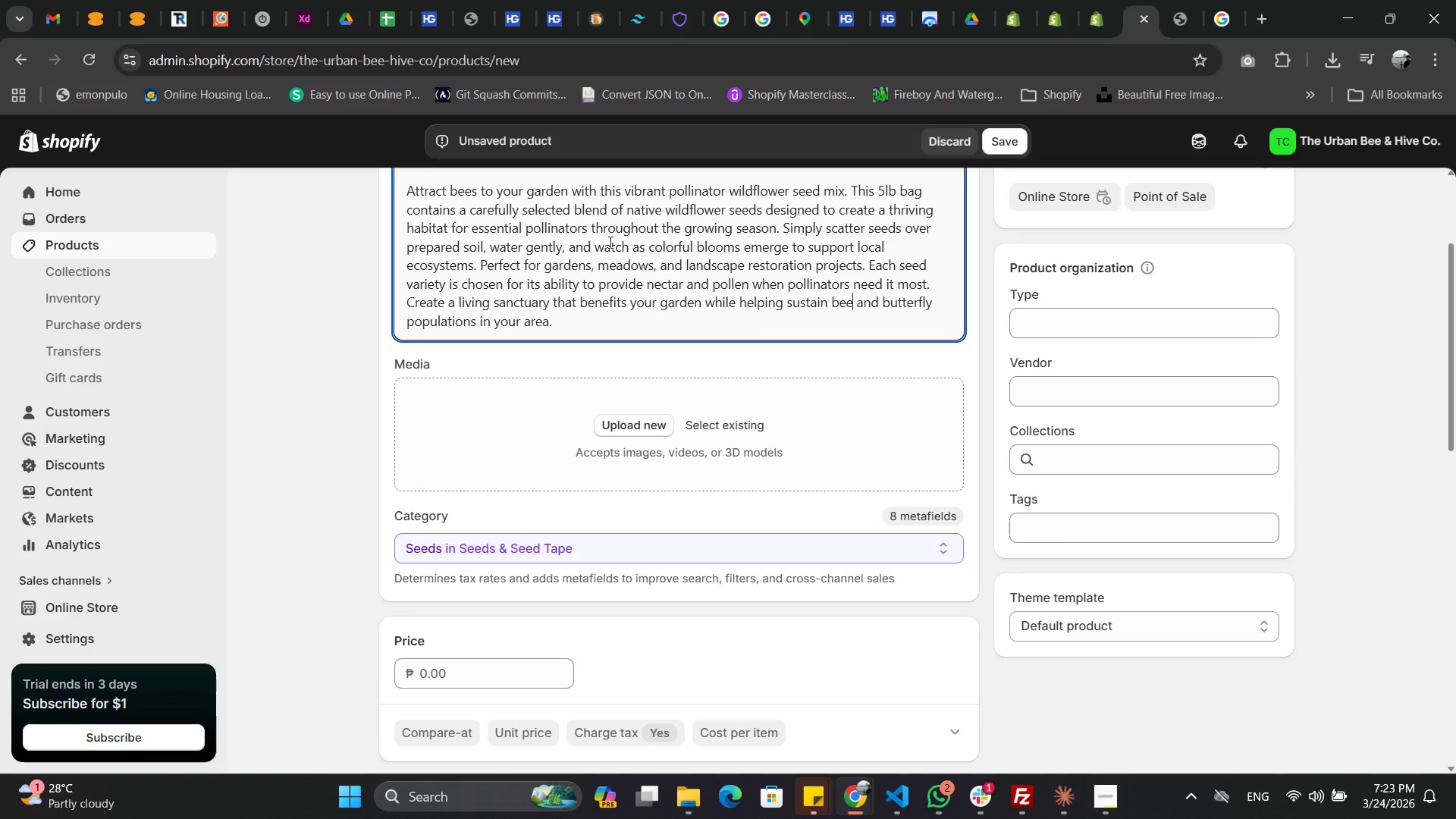 
scroll: coordinate [574, 262], scroll_direction: up, amount: 3.0
 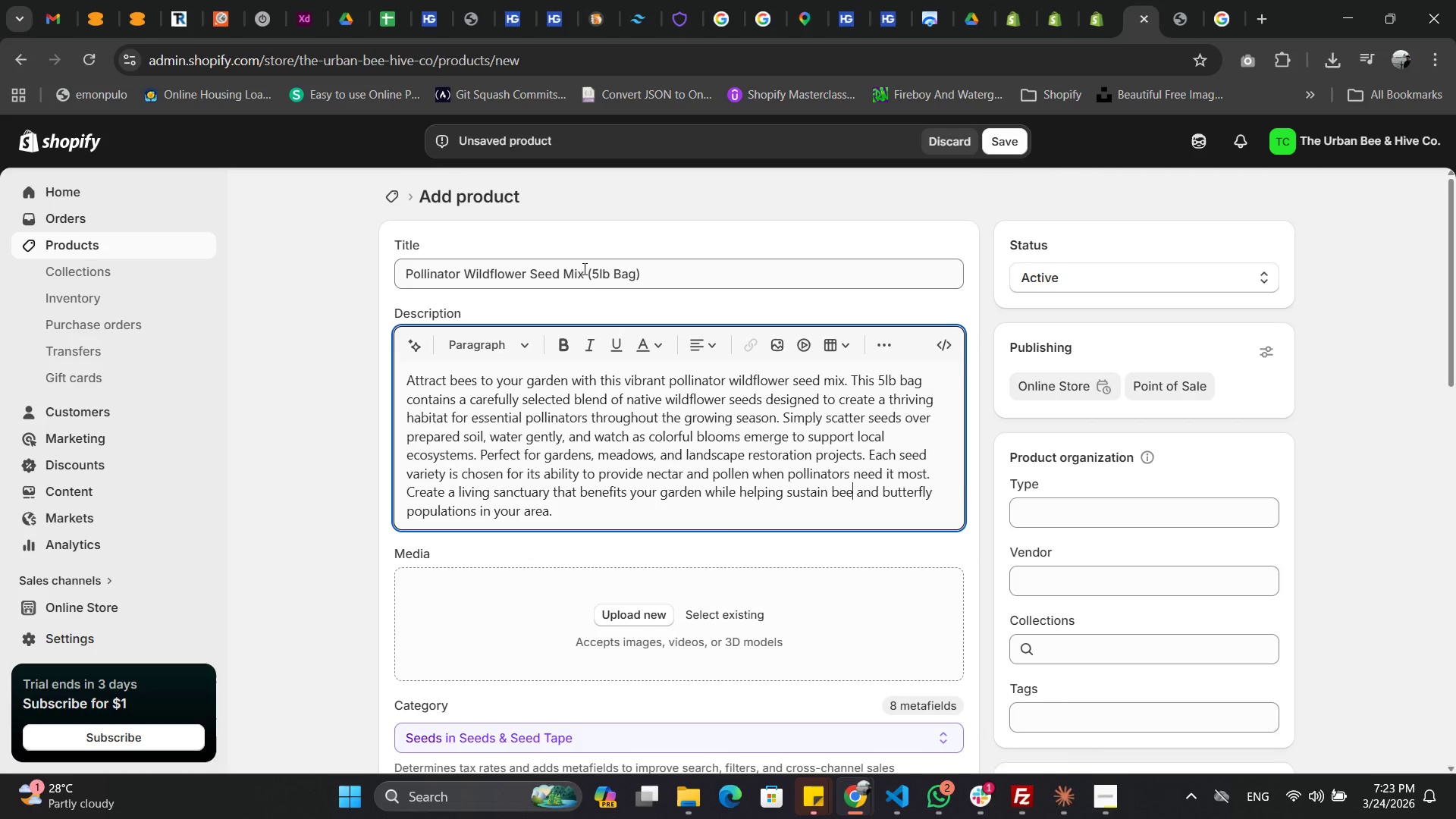 
left_click_drag(start_coordinate=[583, 268], to_coordinate=[404, 268])
 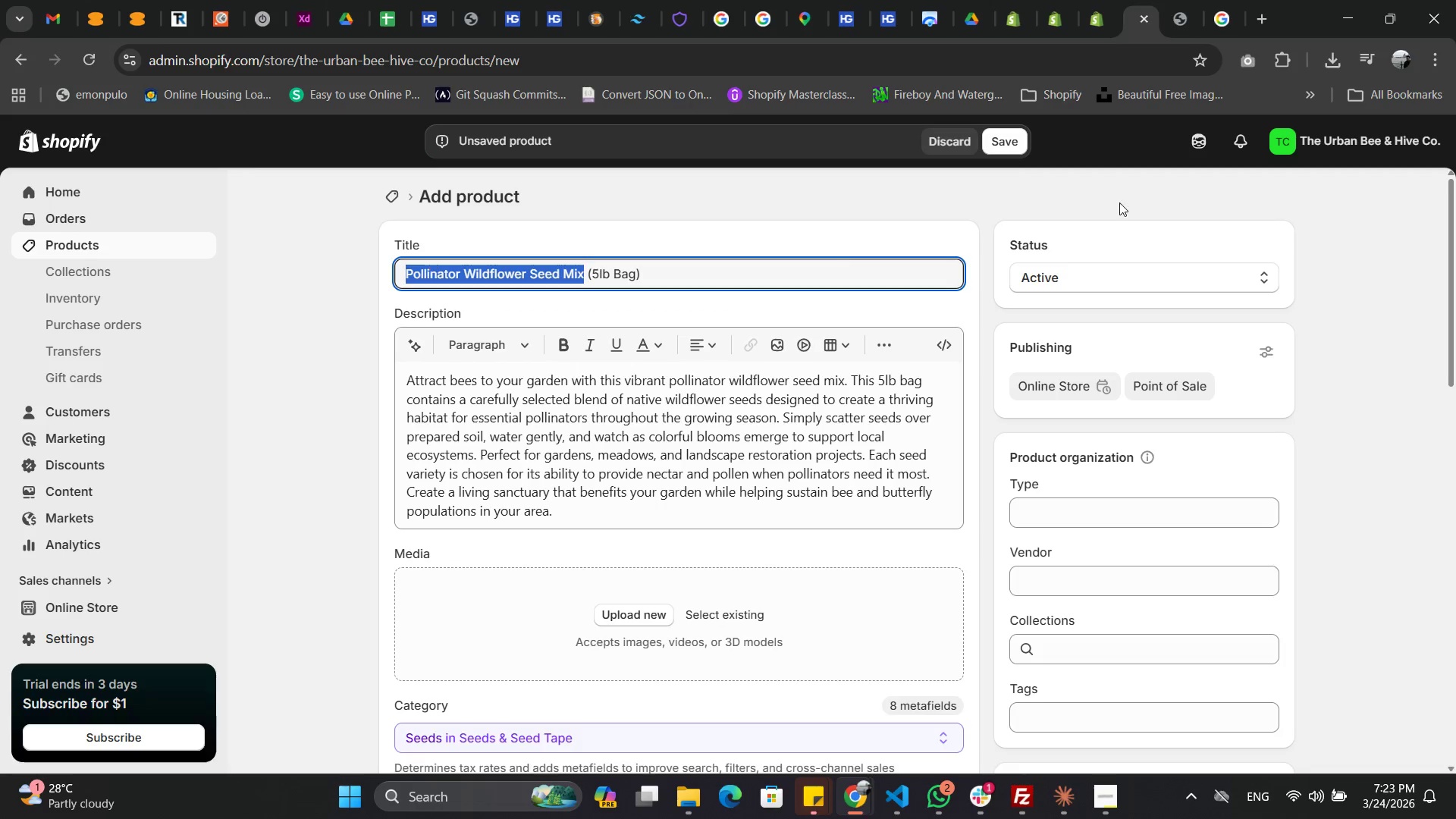 
key(Control+C)
 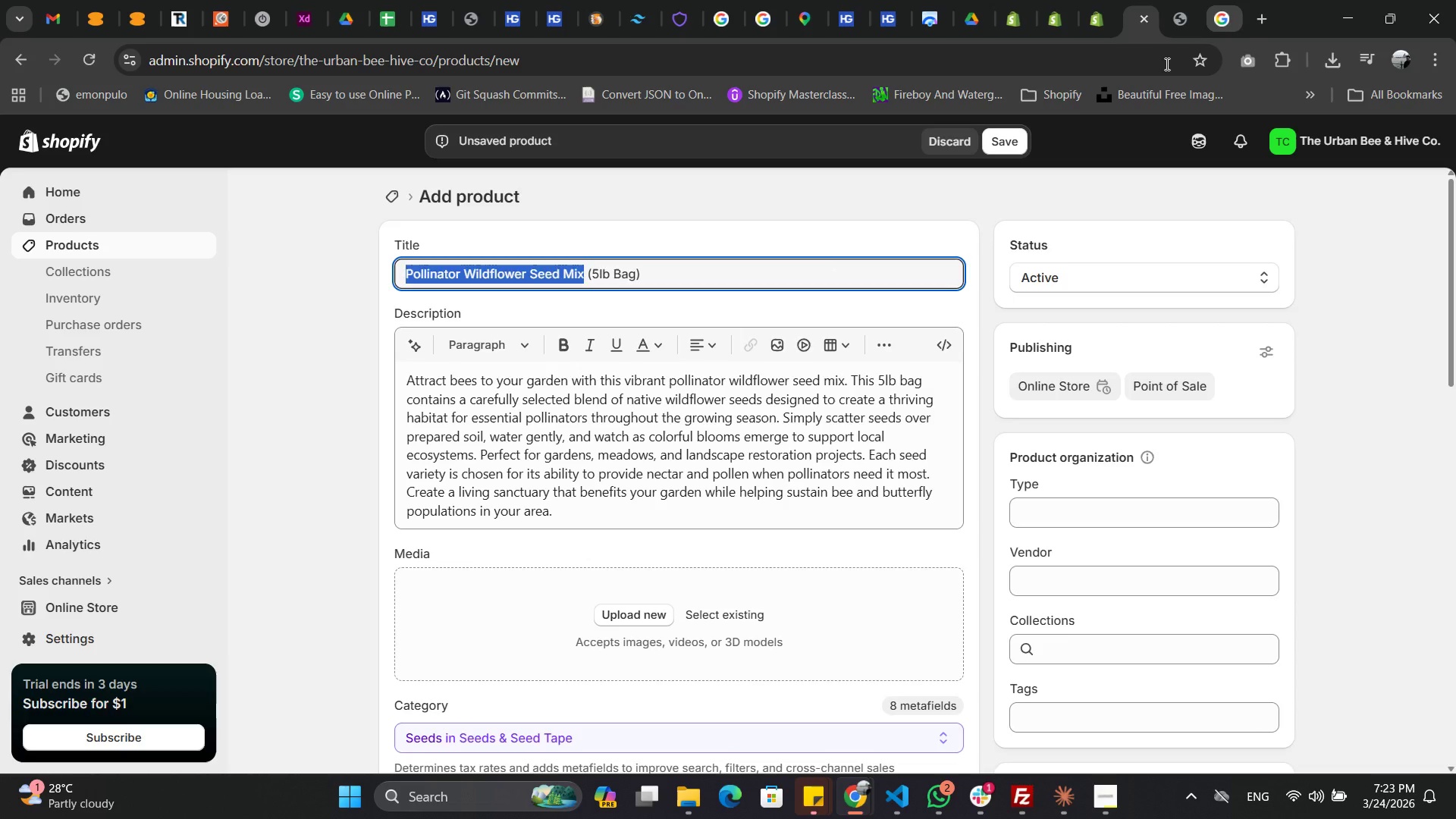 
left_click([1219, 20])
 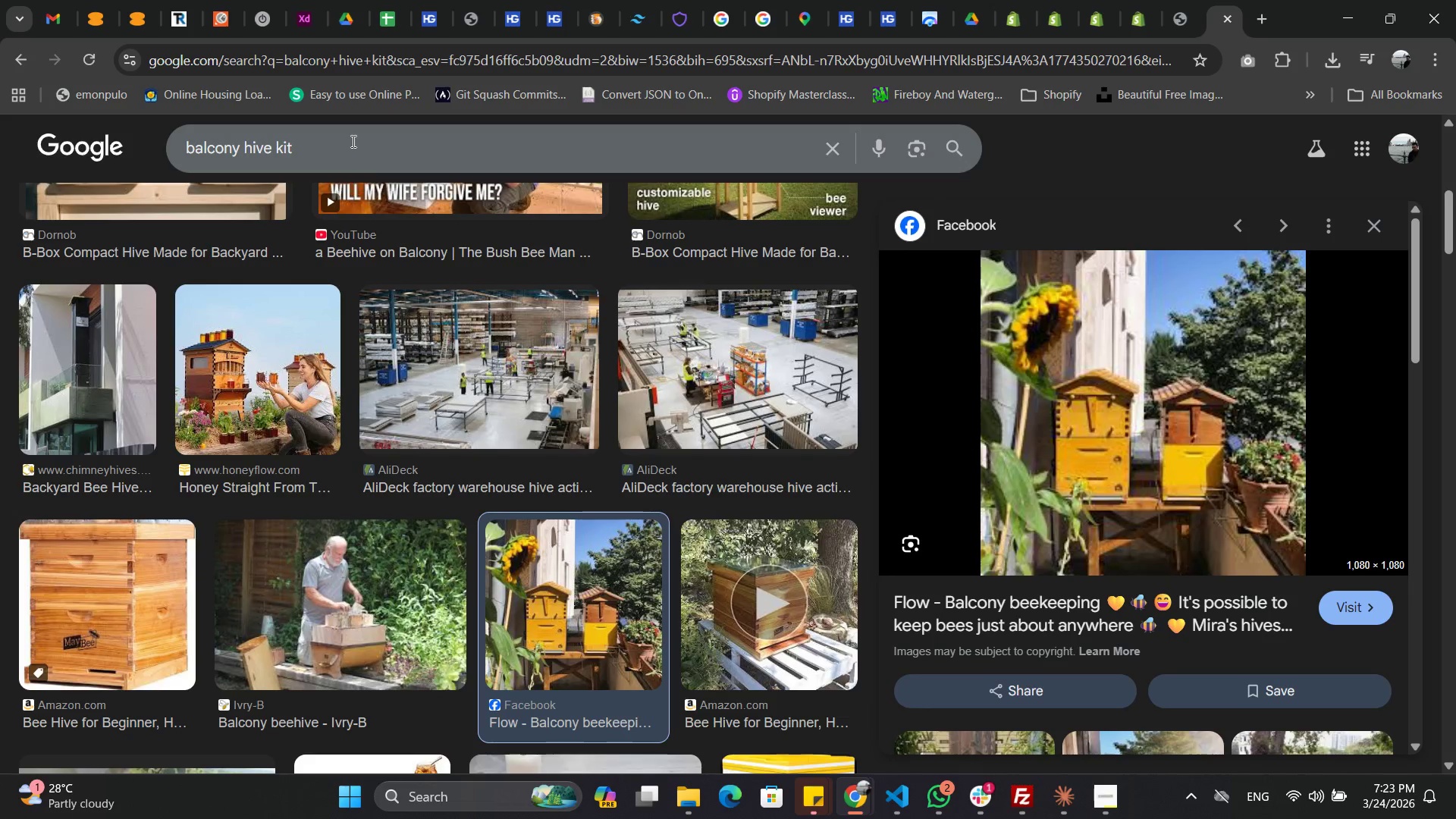 
double_click([352, 141])
 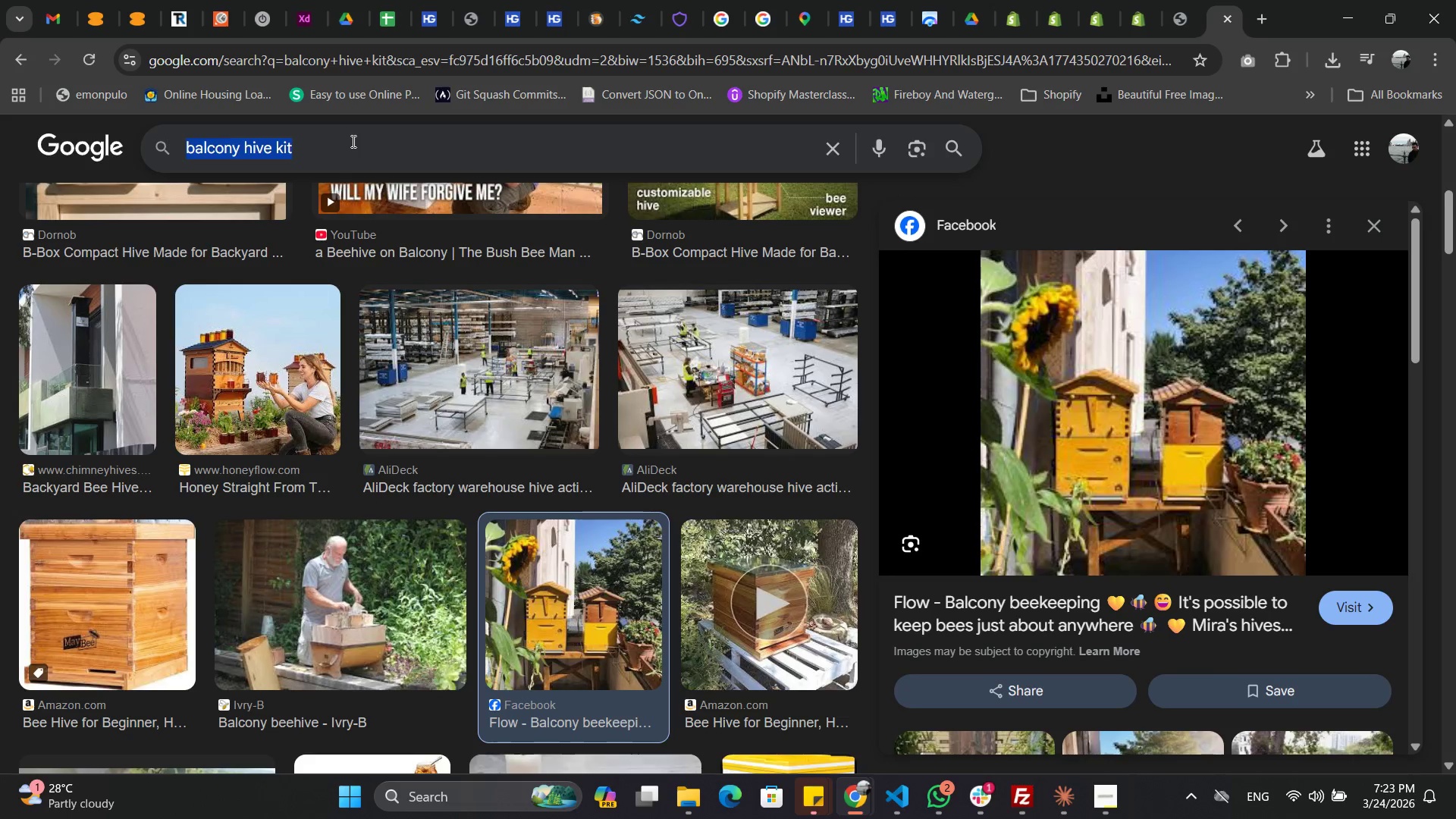 
triple_click([352, 141])
 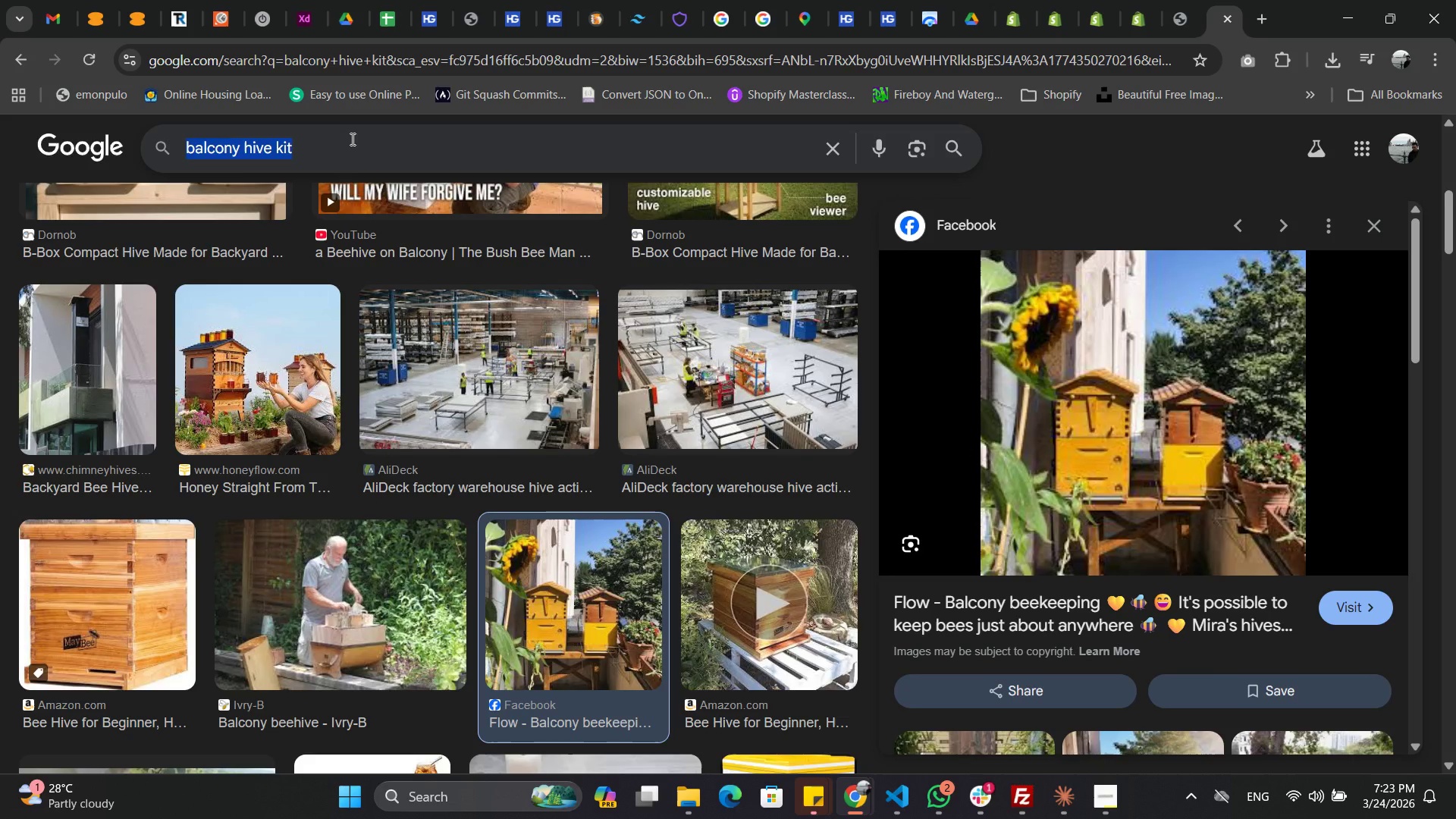 
key(Control+V)
 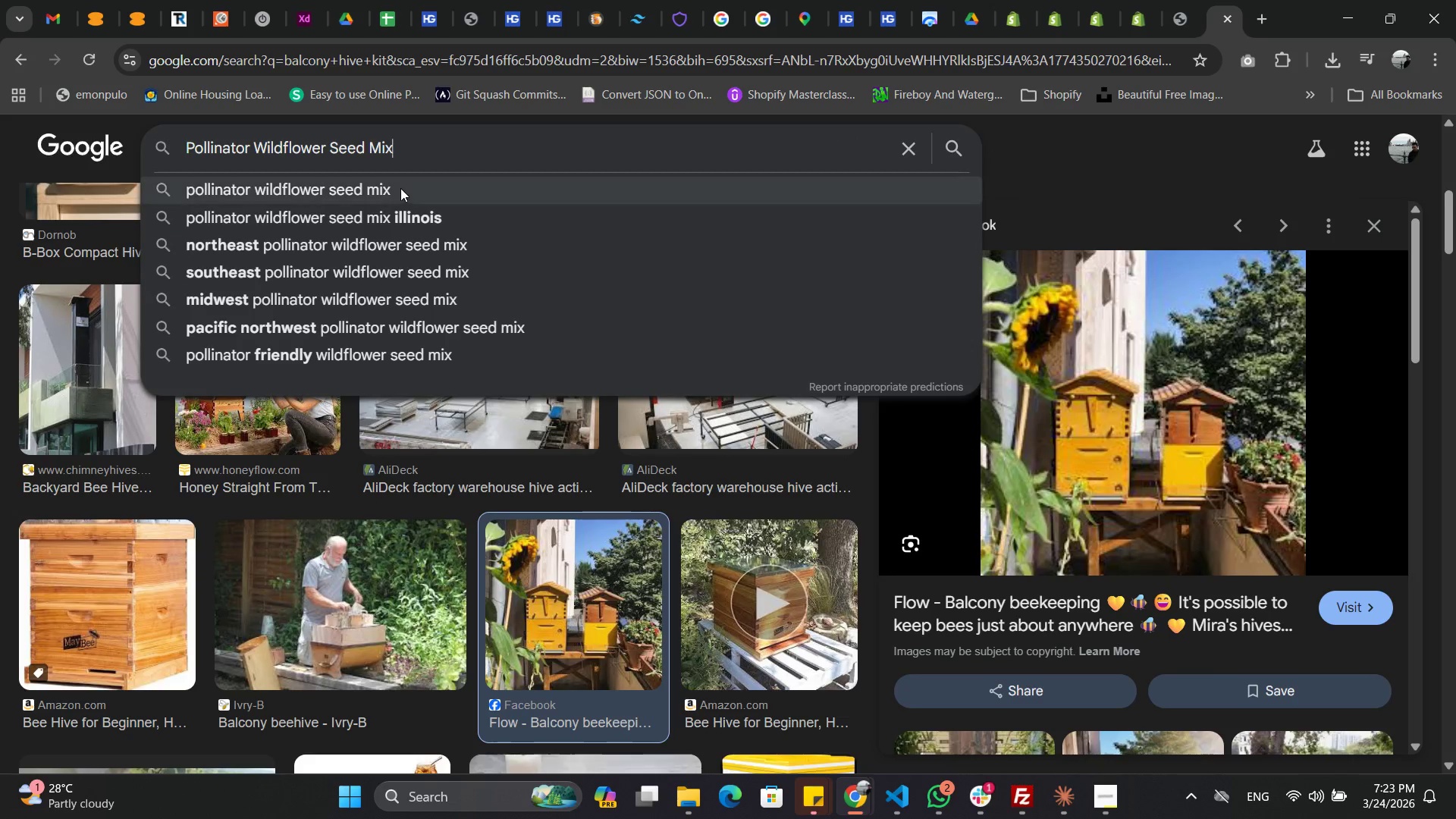 
left_click([400, 188])
 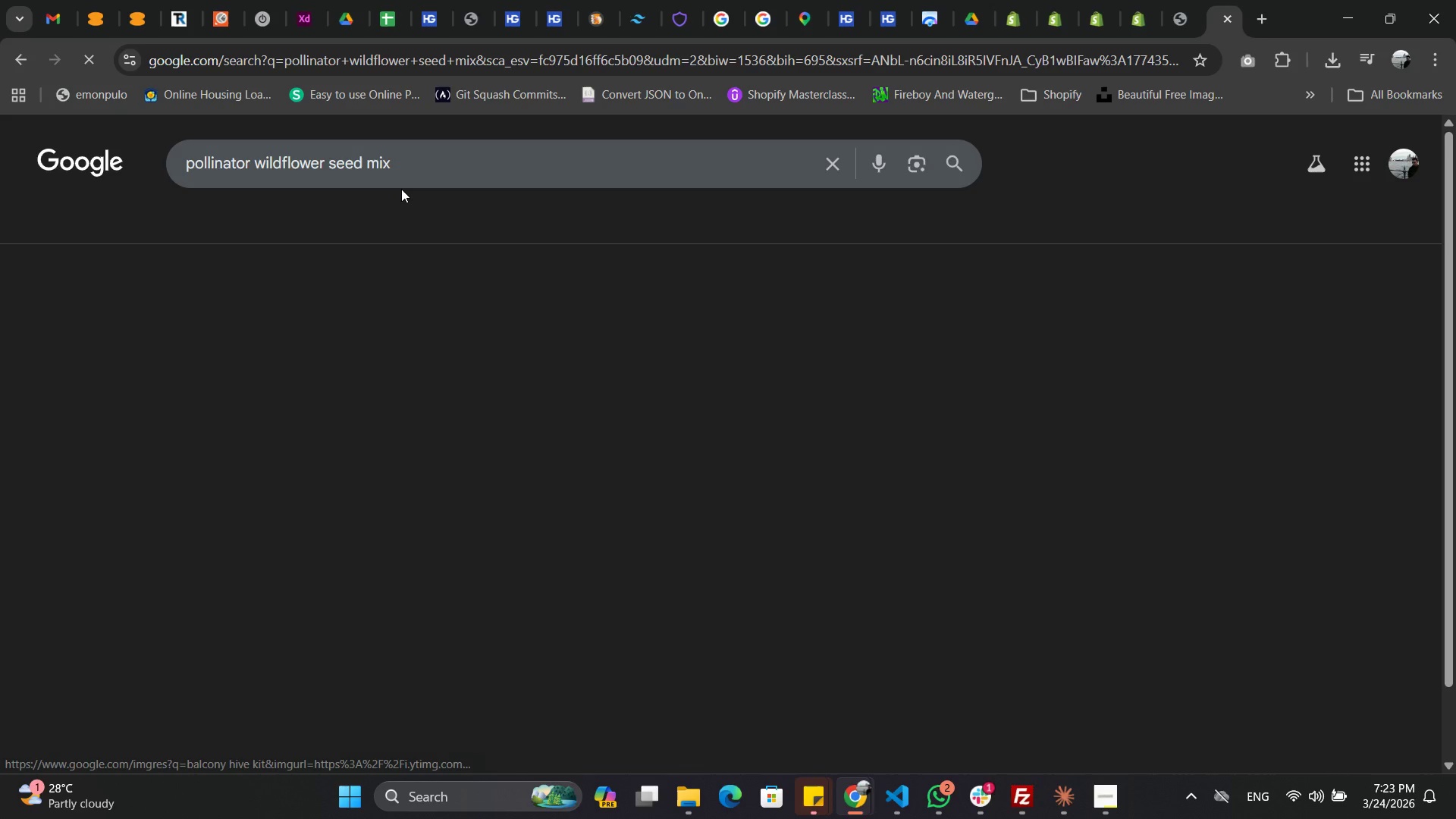 
mouse_move([425, 168])
 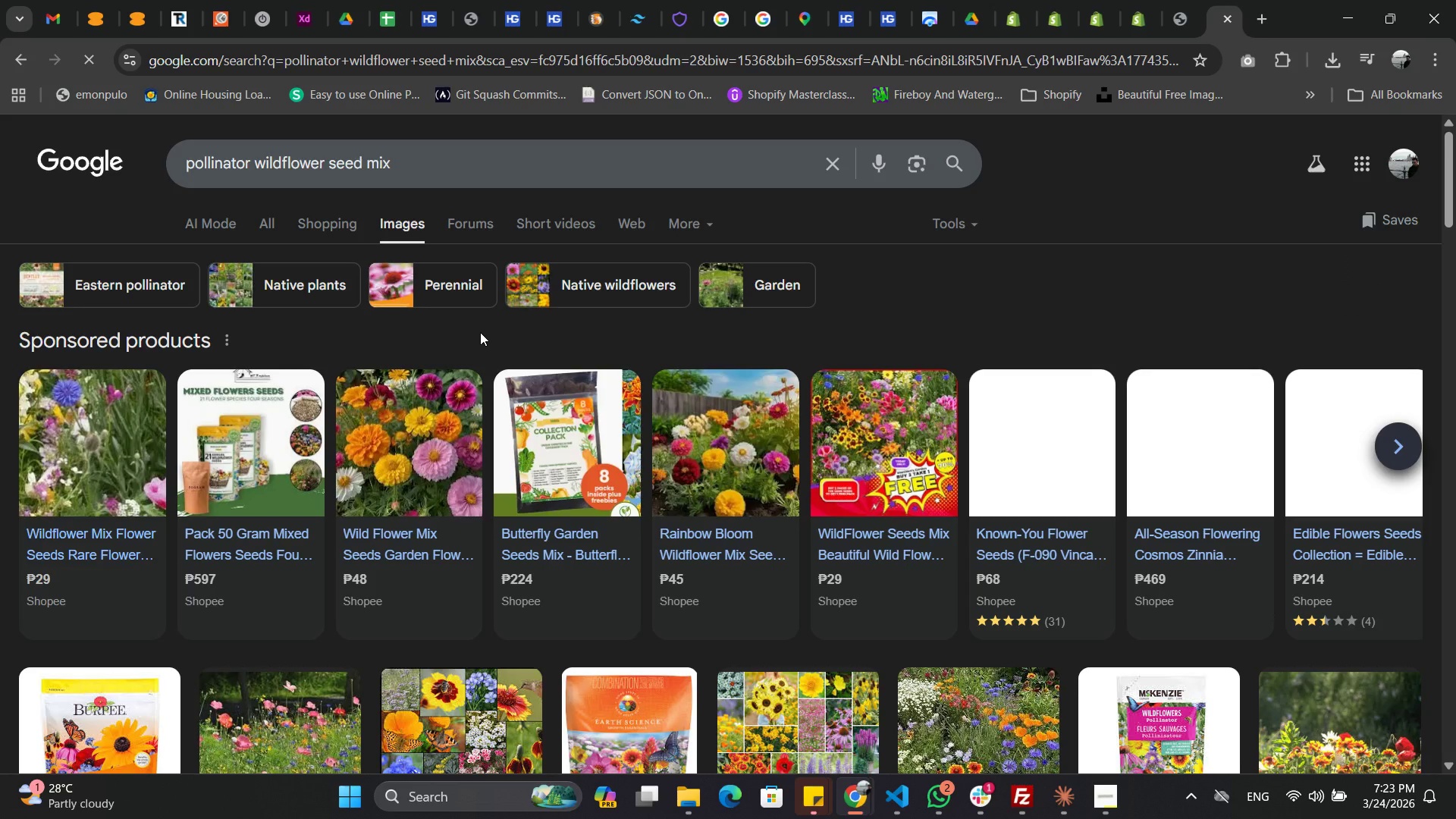 
scroll: coordinate [695, 460], scroll_direction: down, amount: 3.0
 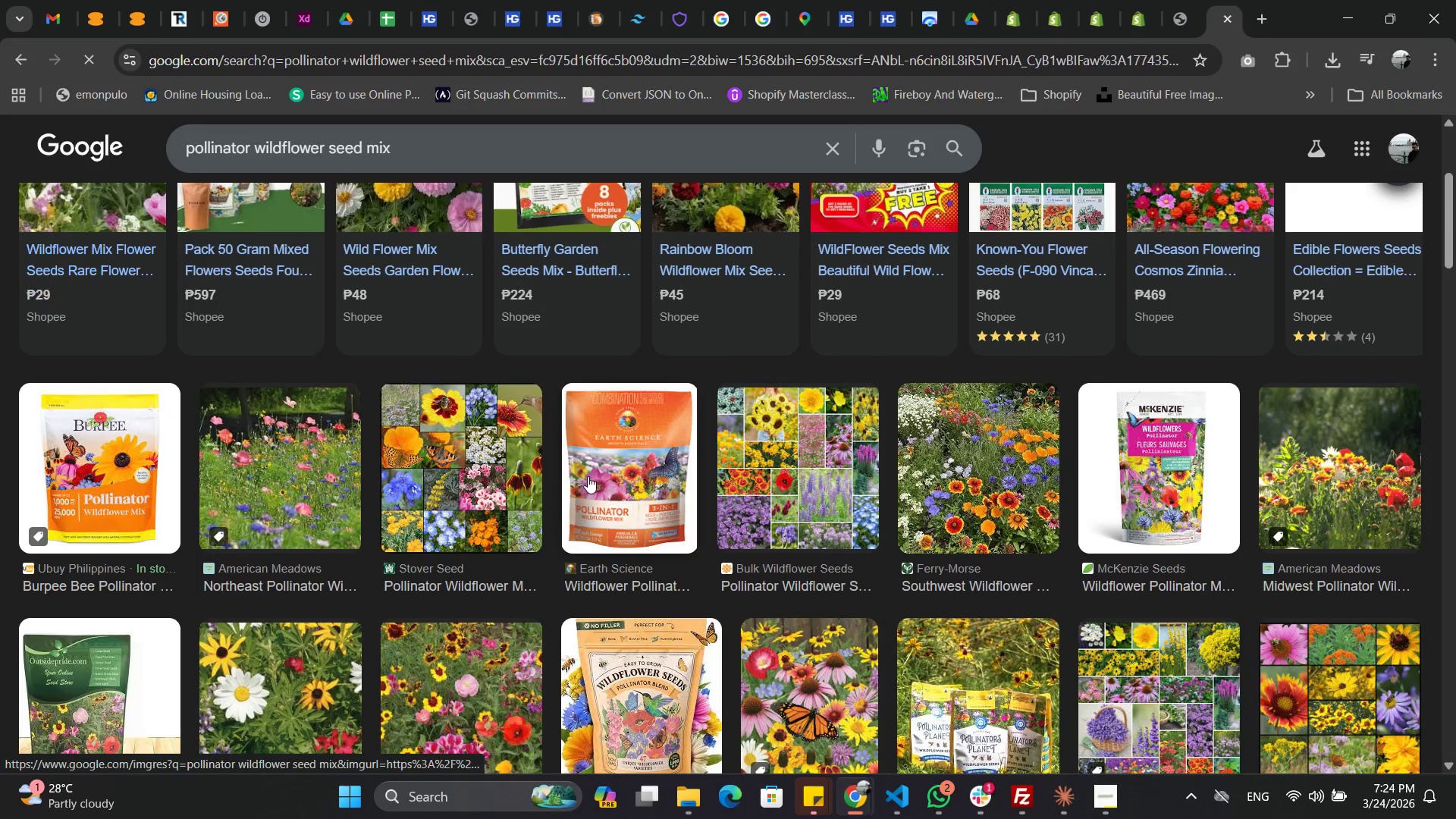 
wait(6.8)
 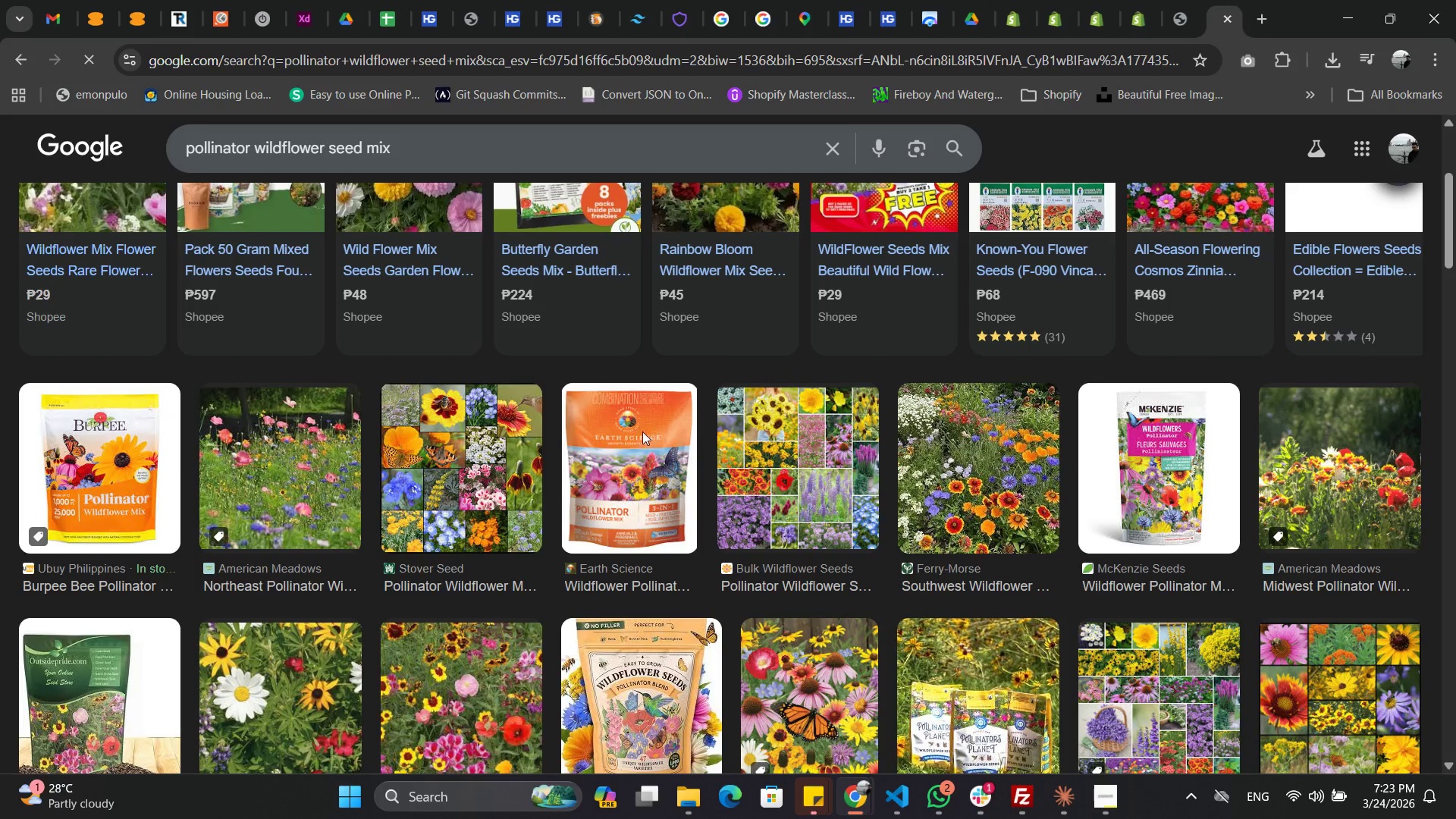 
scroll: coordinate [587, 474], scroll_direction: down, amount: 1.0
 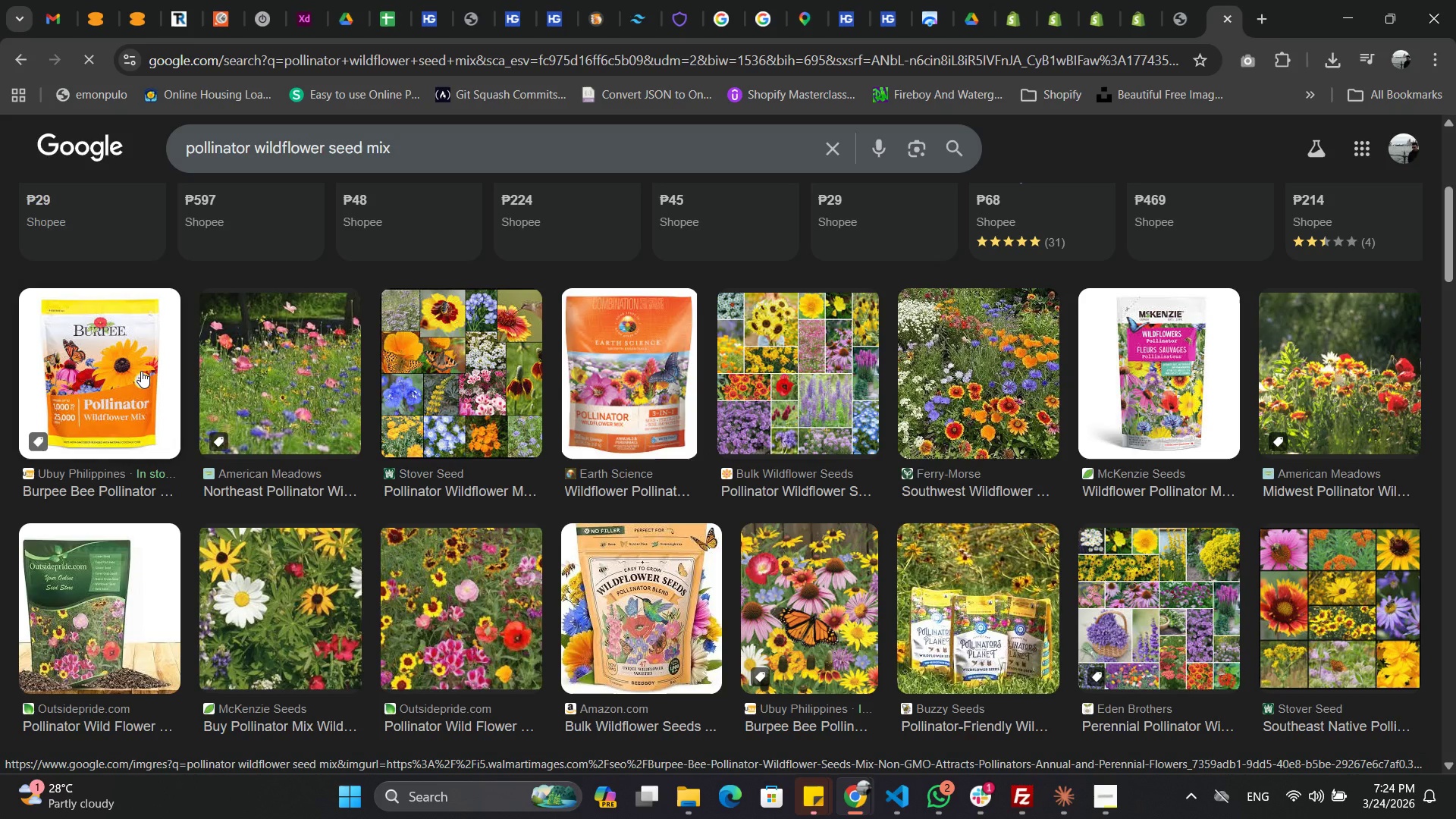 
wait(6.53)
 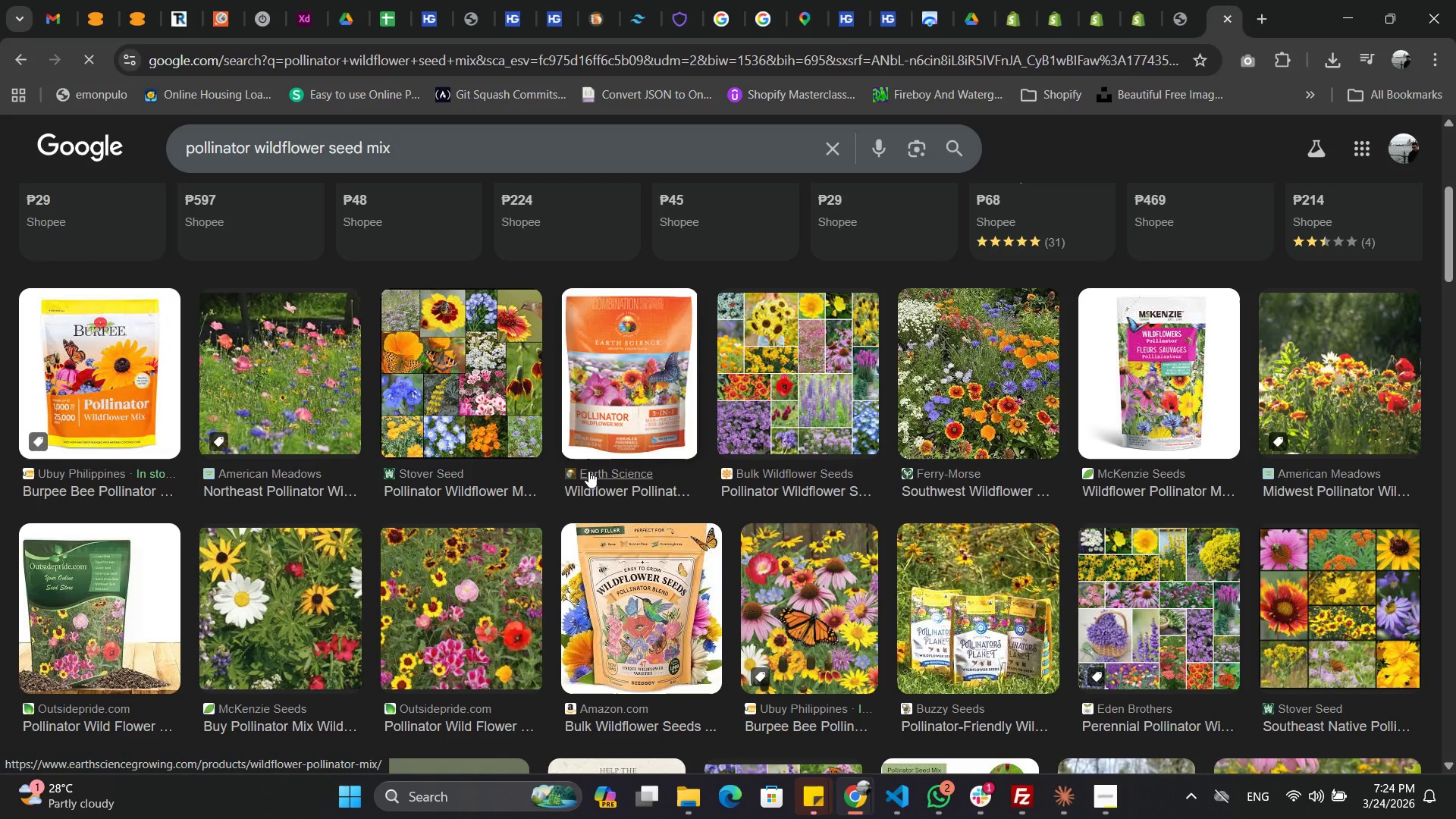 
left_click([981, 592])
 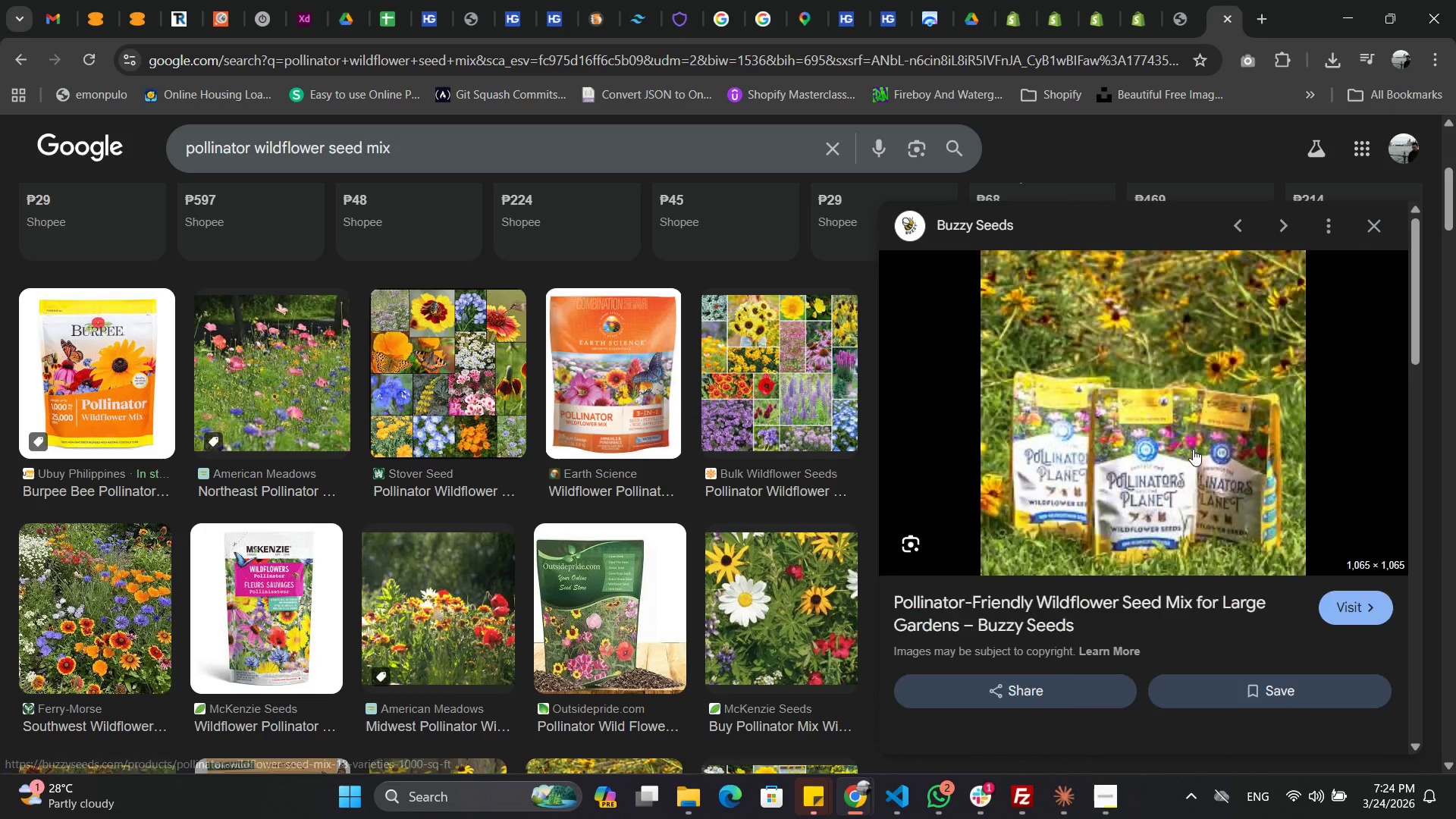 
right_click([1169, 411])
 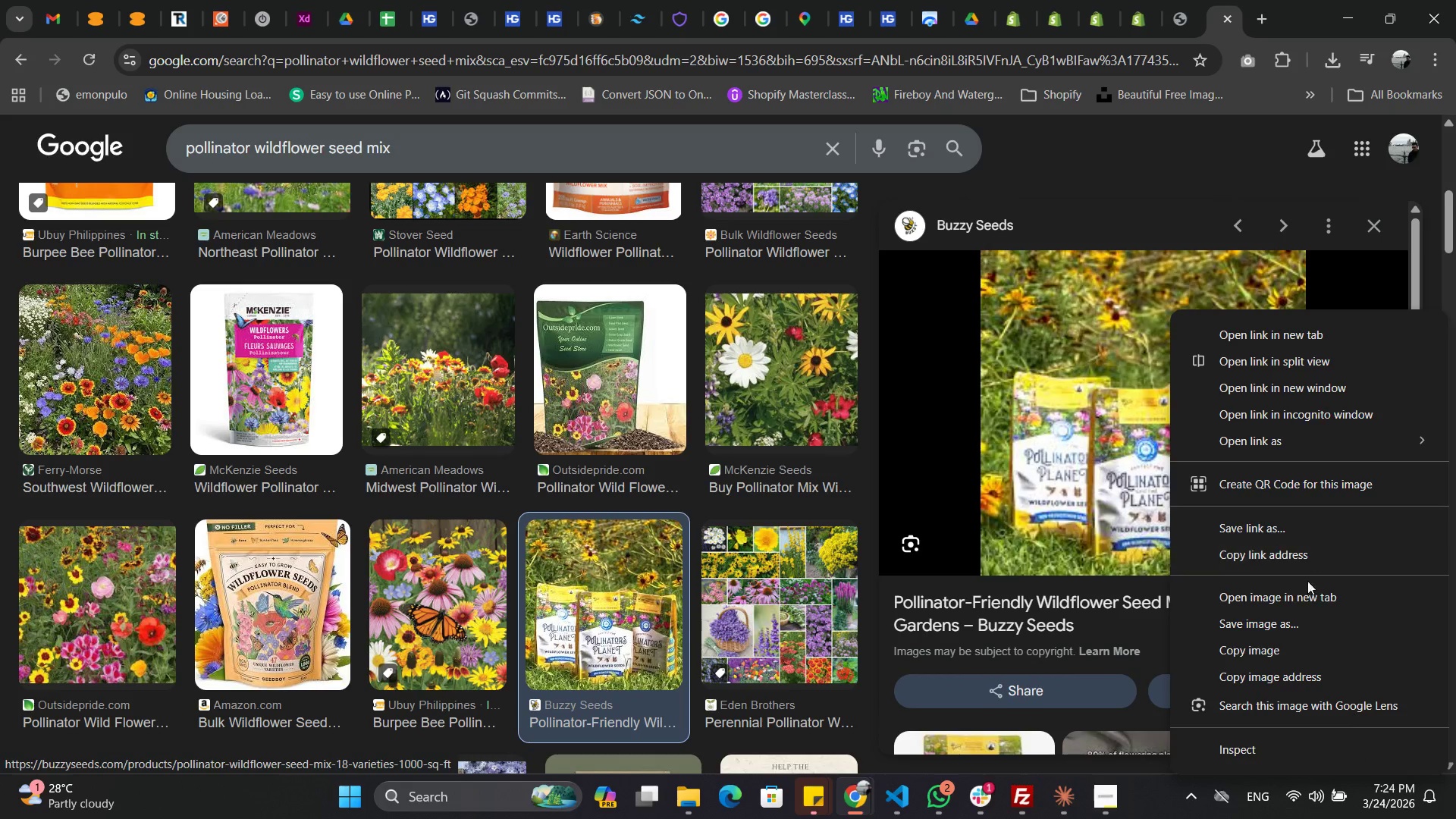 
left_click([1288, 620])
 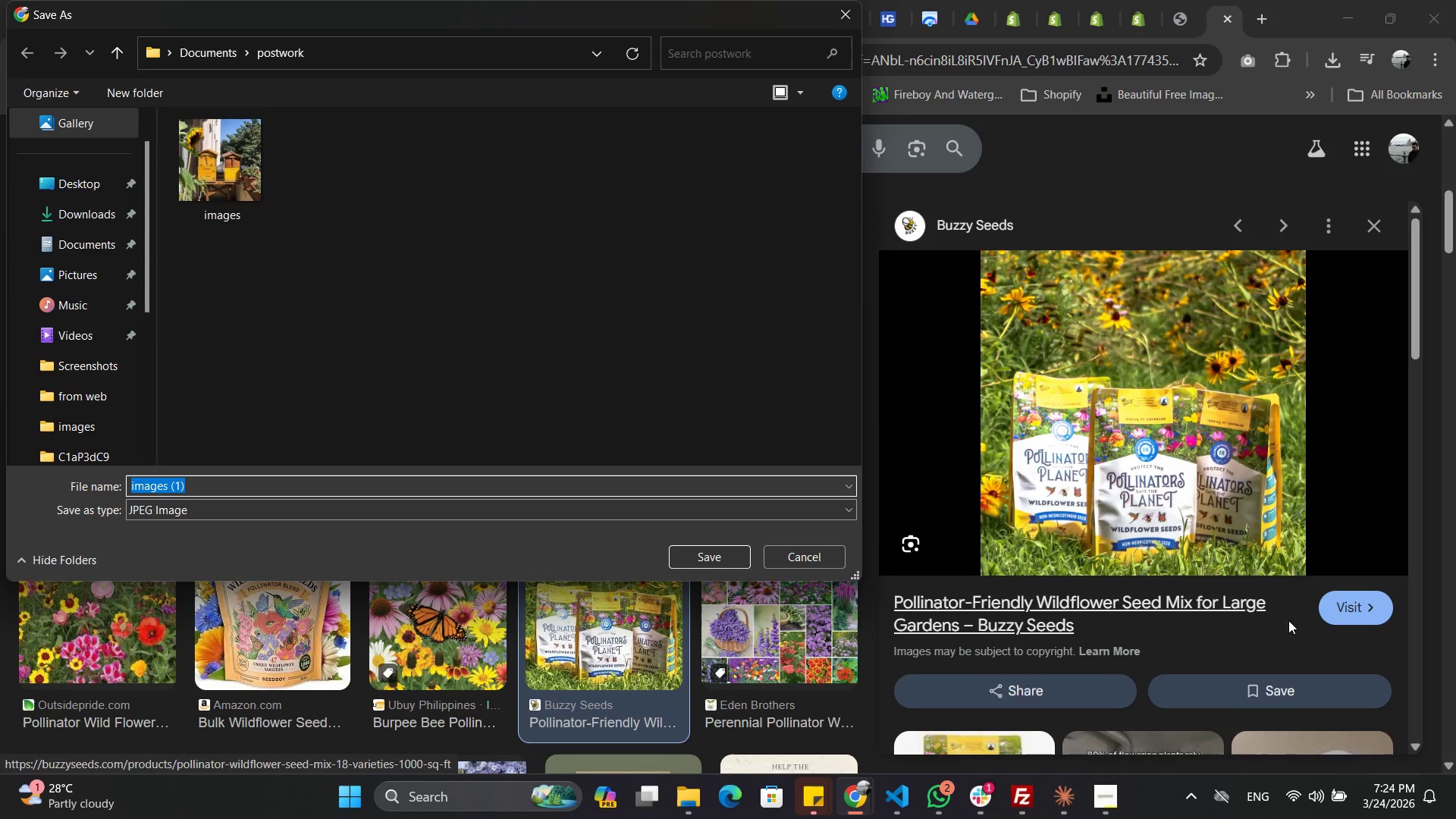 
wait(8.19)
 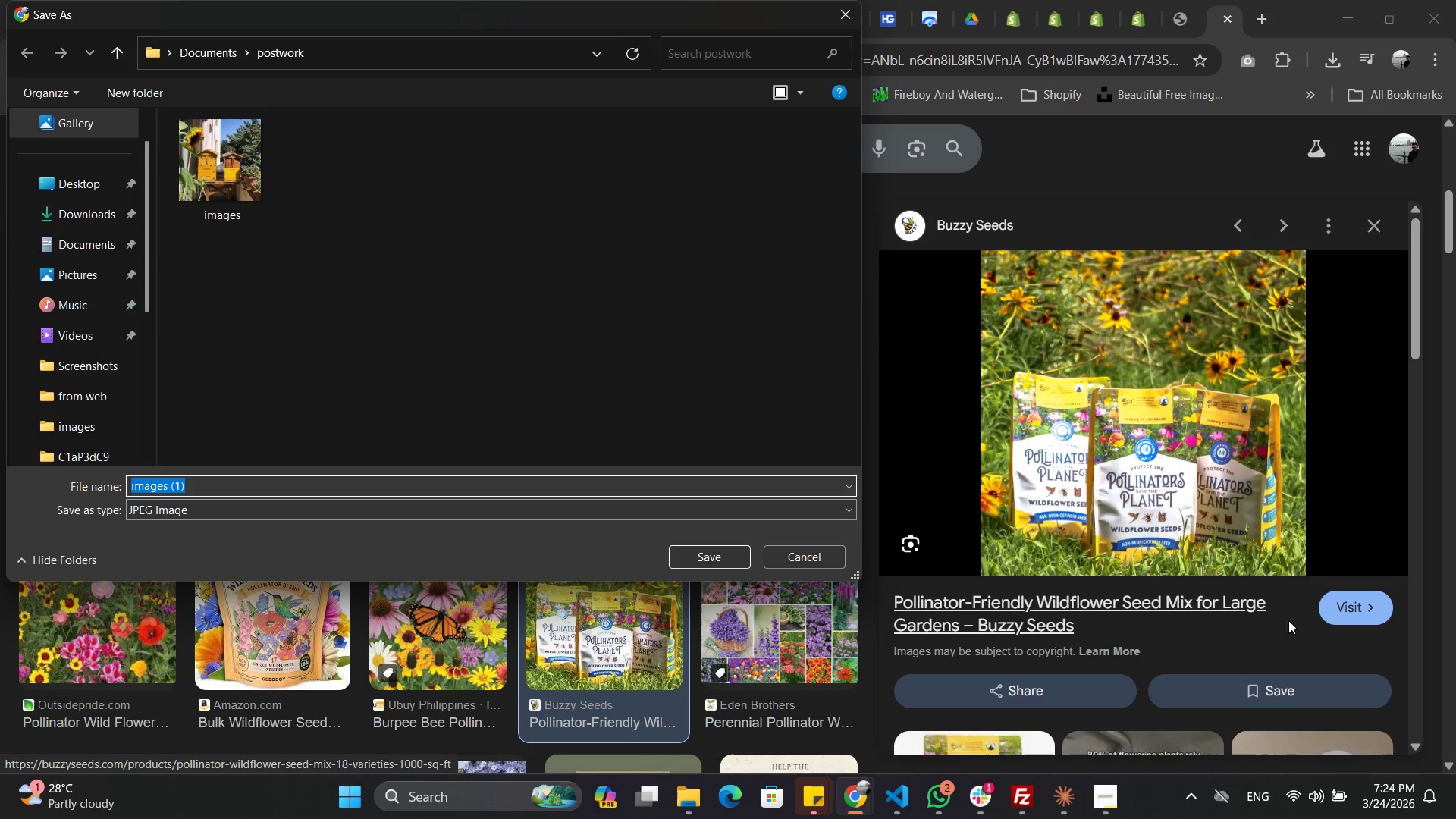 
left_click([714, 561])
 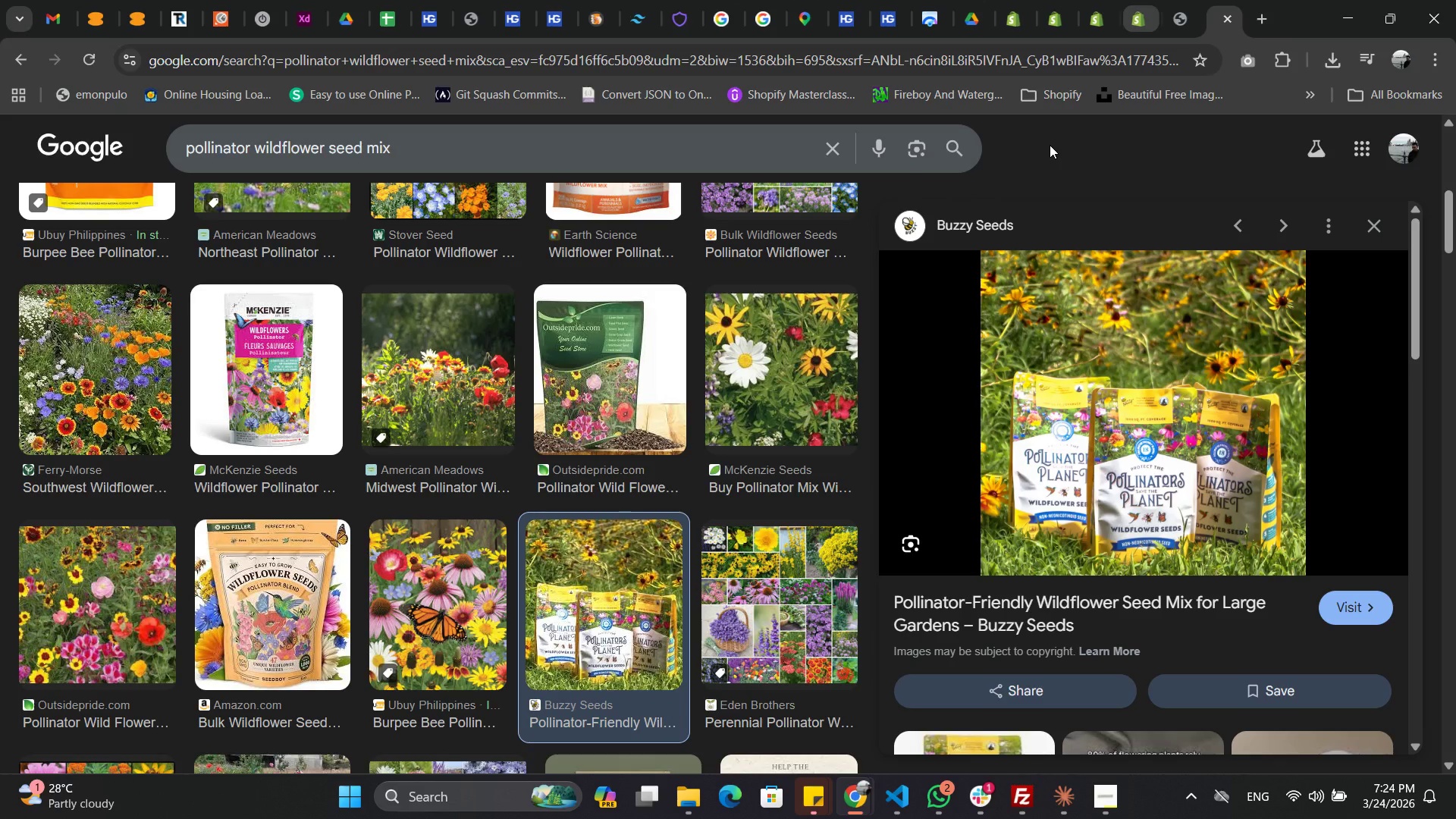 
mouse_move([364, 28])
 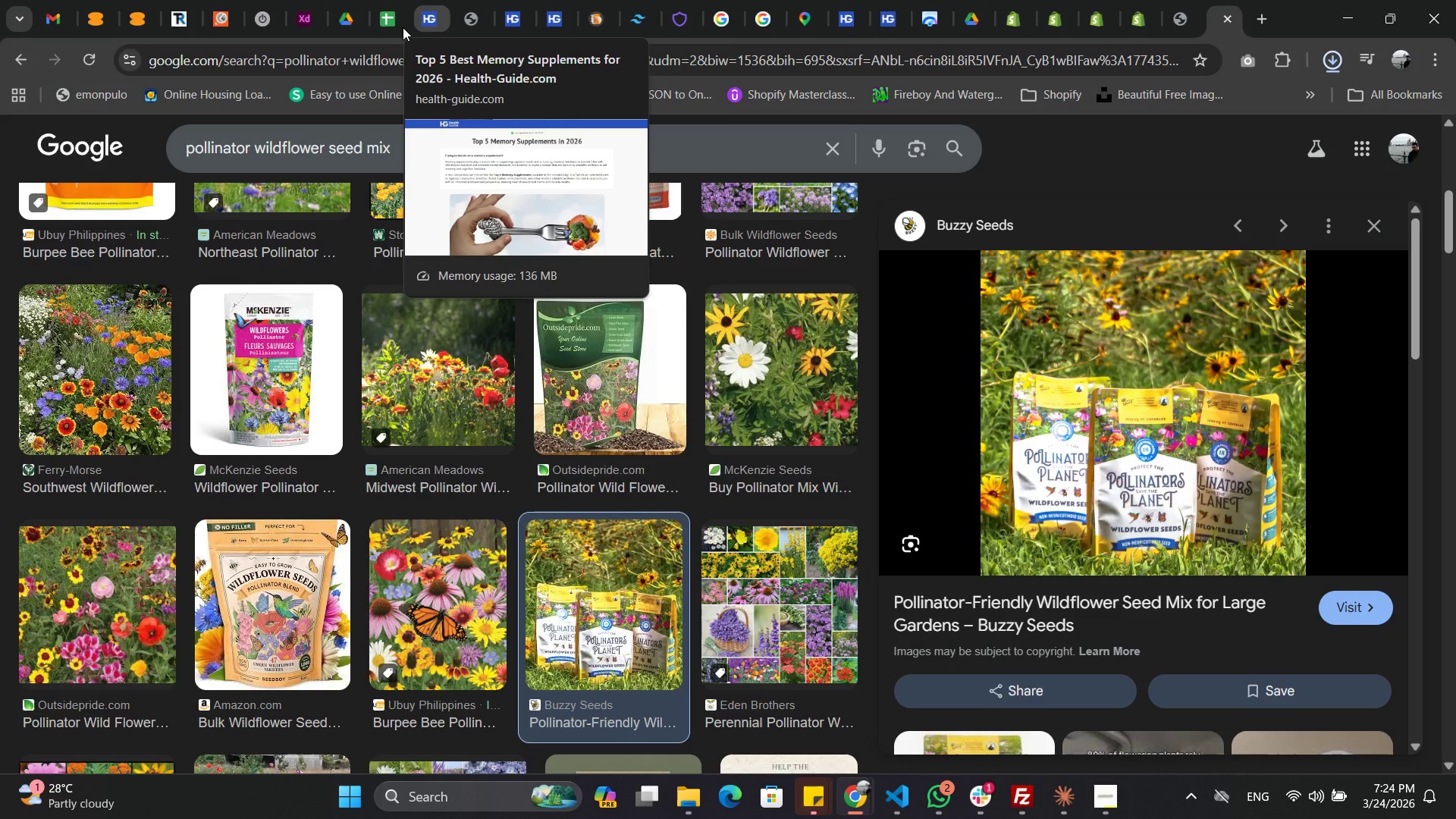 
mouse_move([627, 39])
 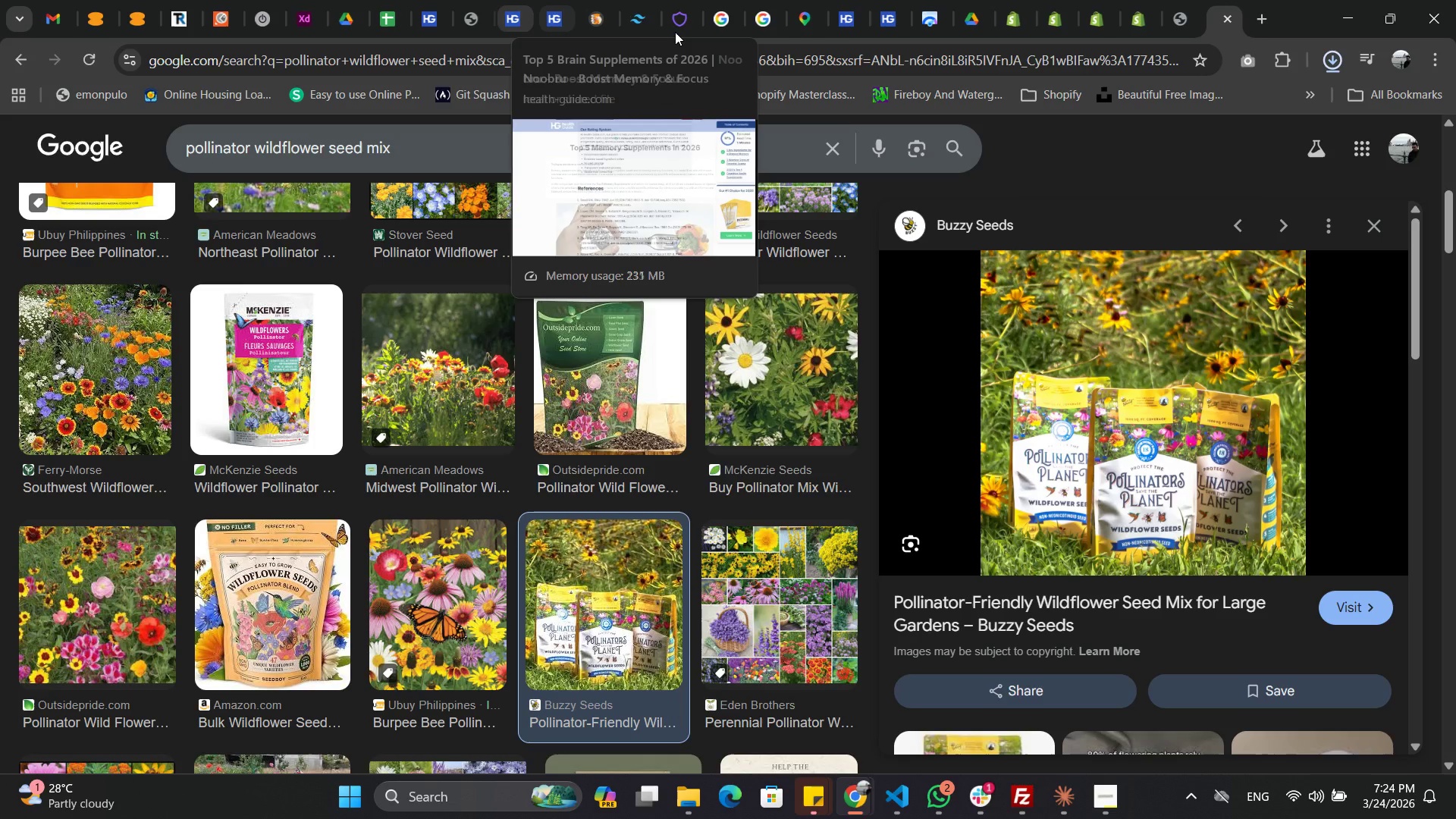 
left_click([604, 30])
 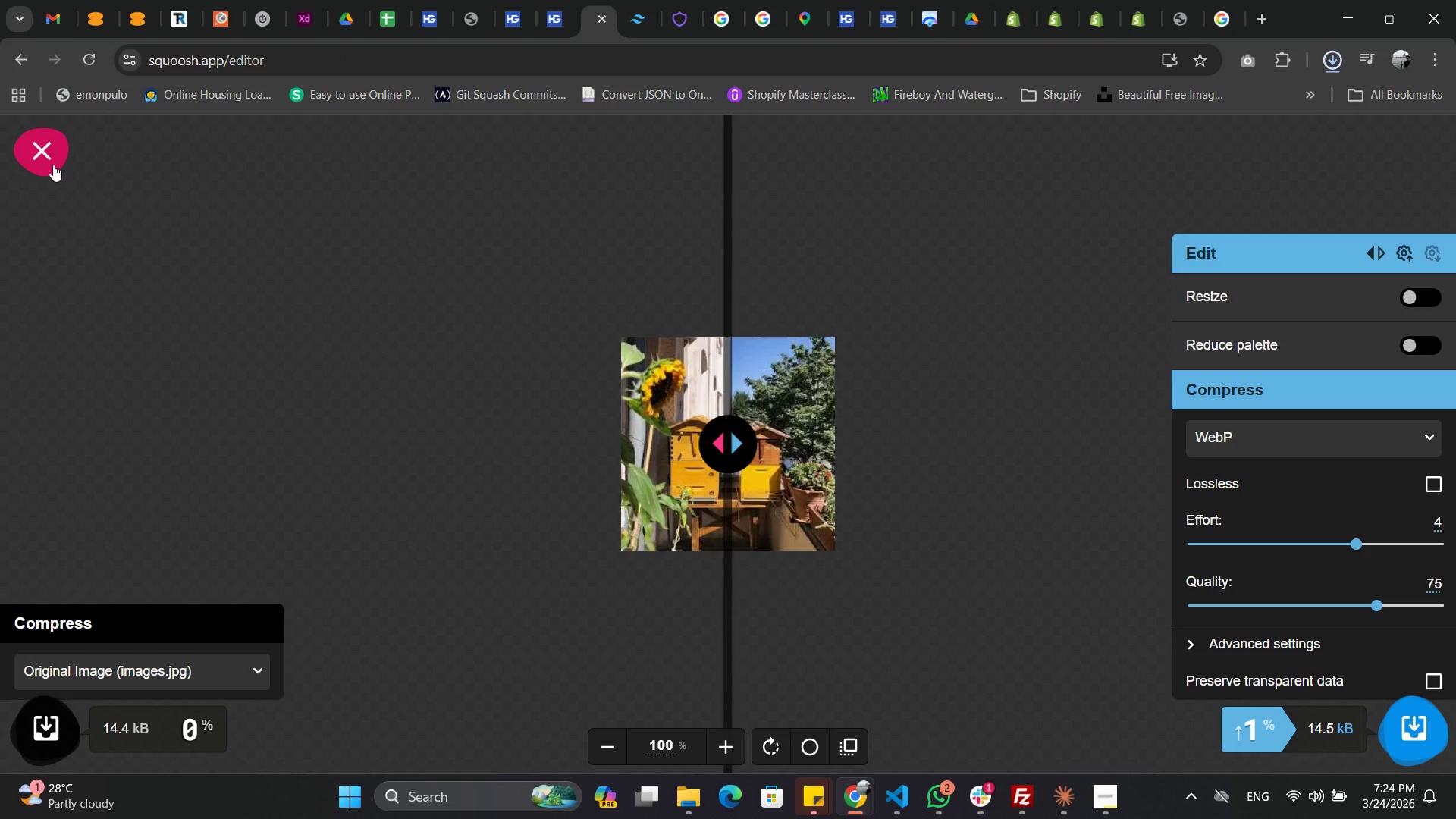 
left_click([56, 155])
 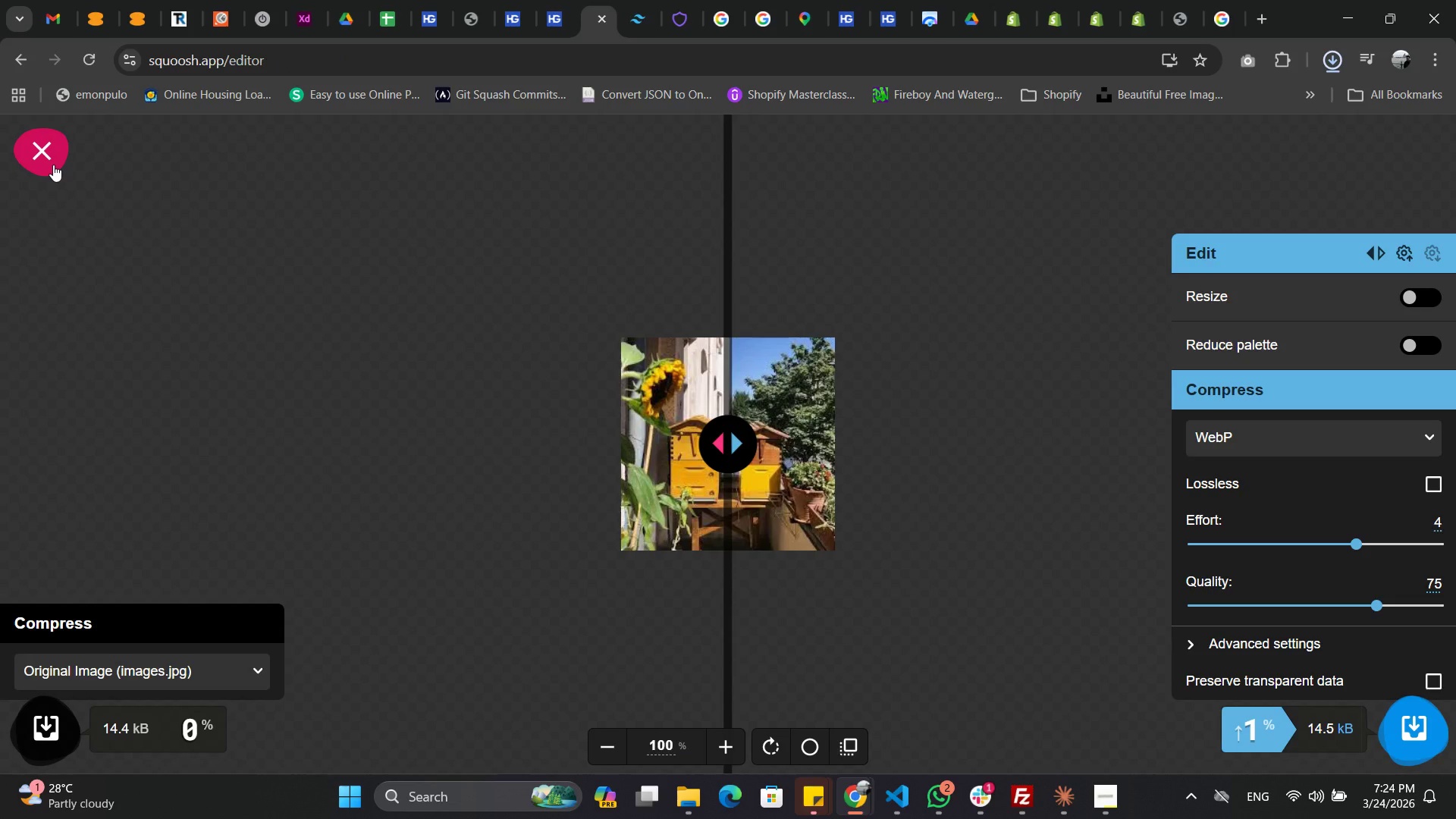 
left_click([686, 792])
 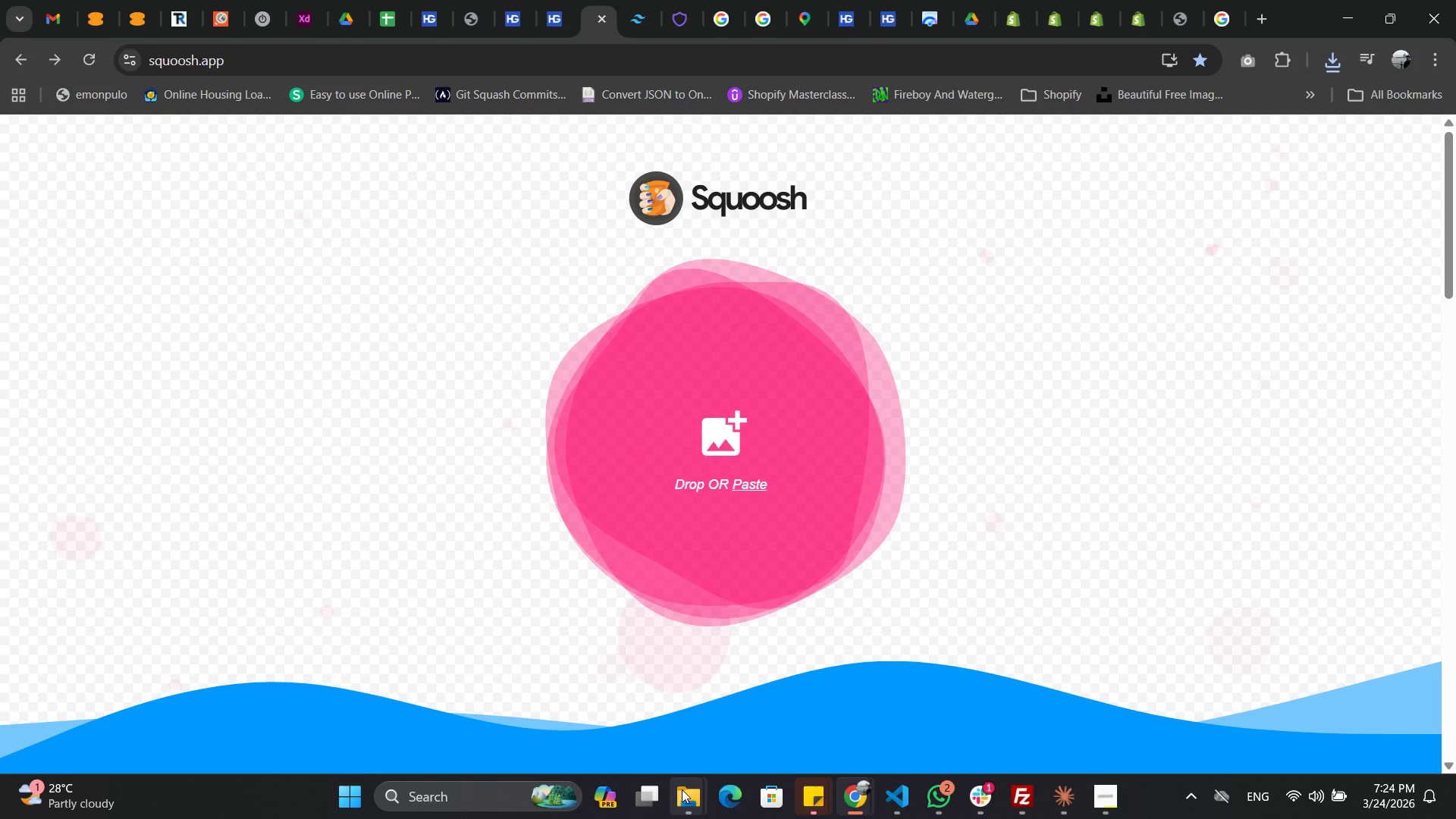 
left_click([780, 715])
 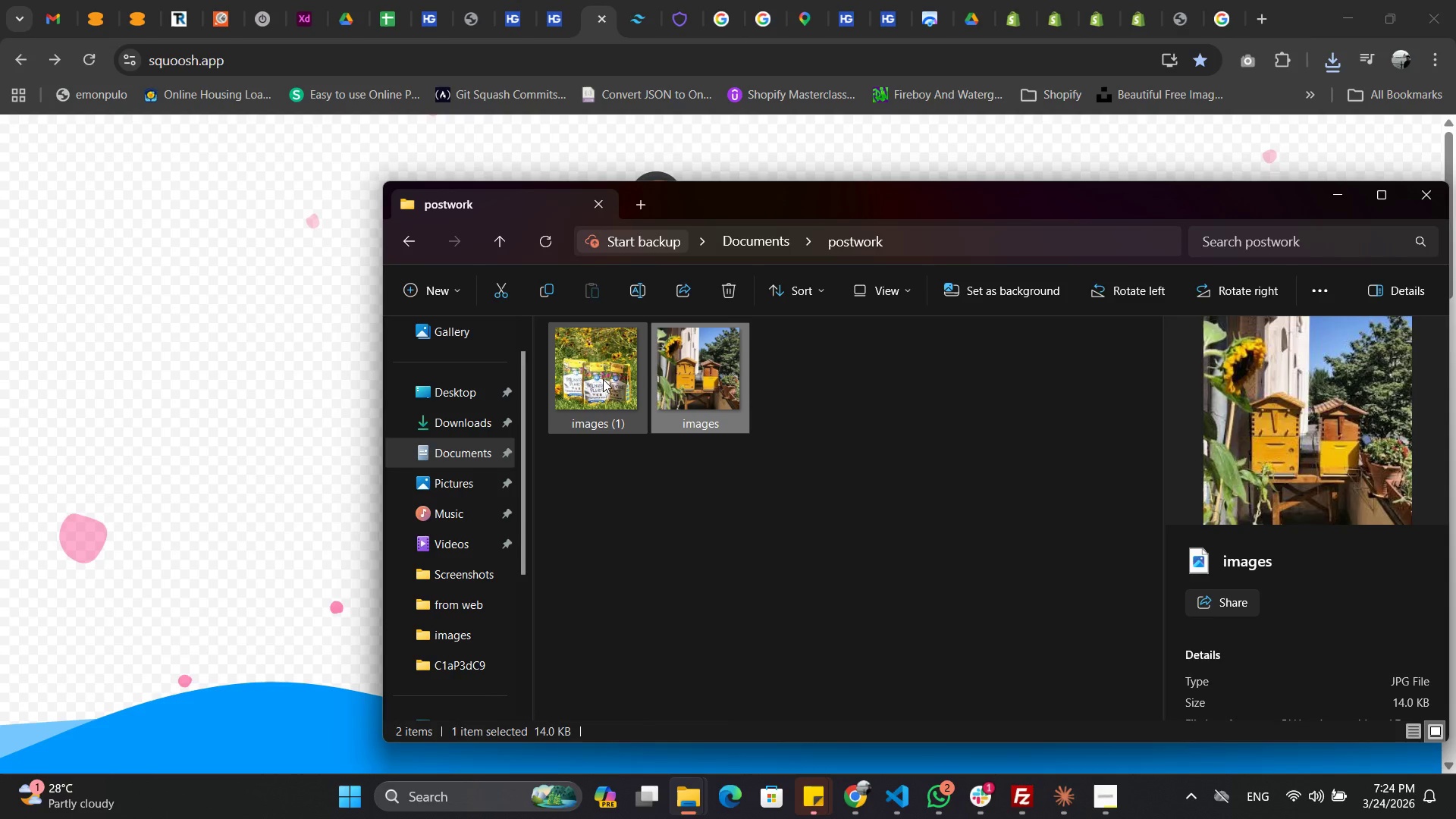 
left_click_drag(start_coordinate=[603, 379], to_coordinate=[96, 389])
 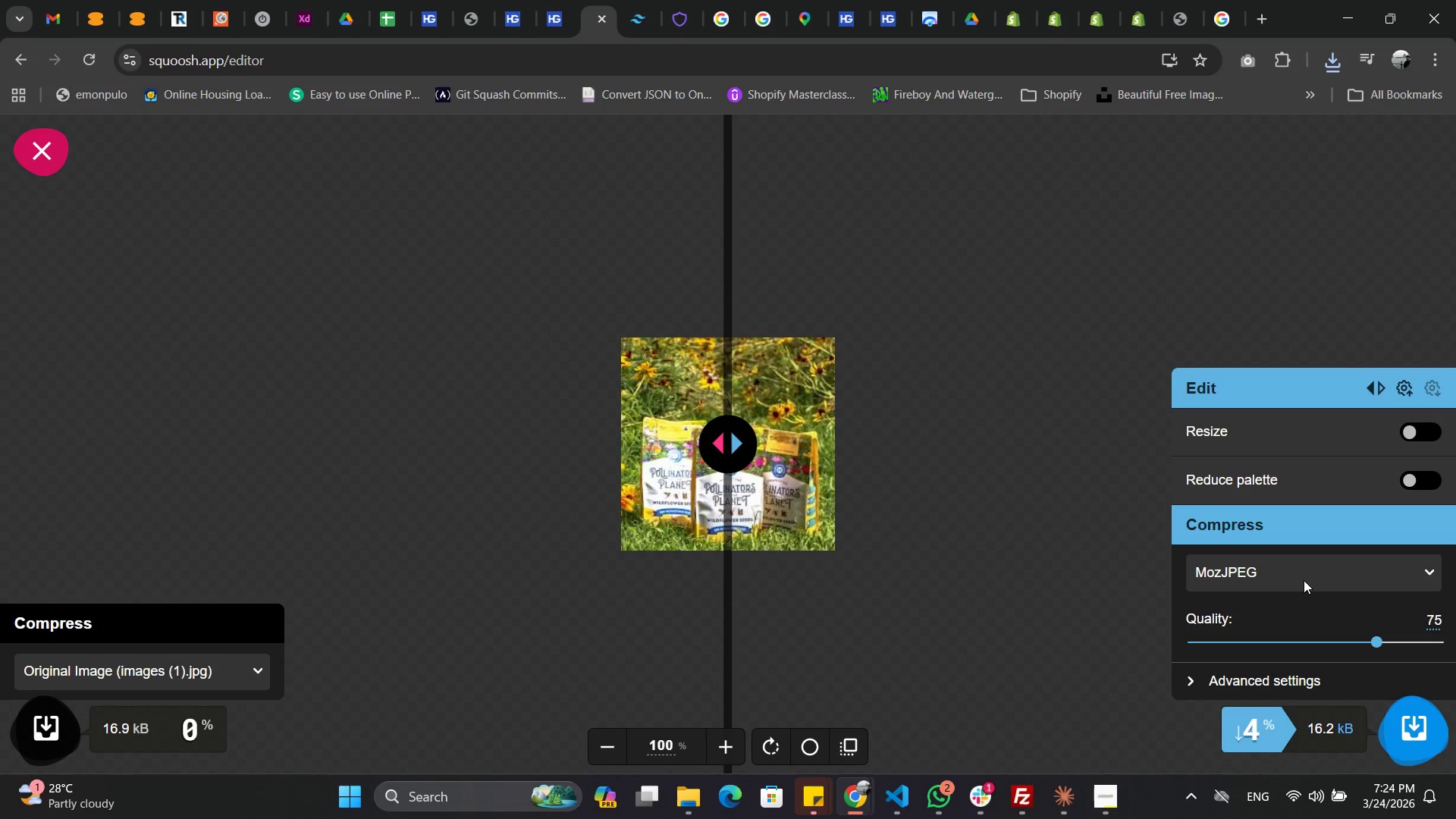 
left_click([1304, 580])
 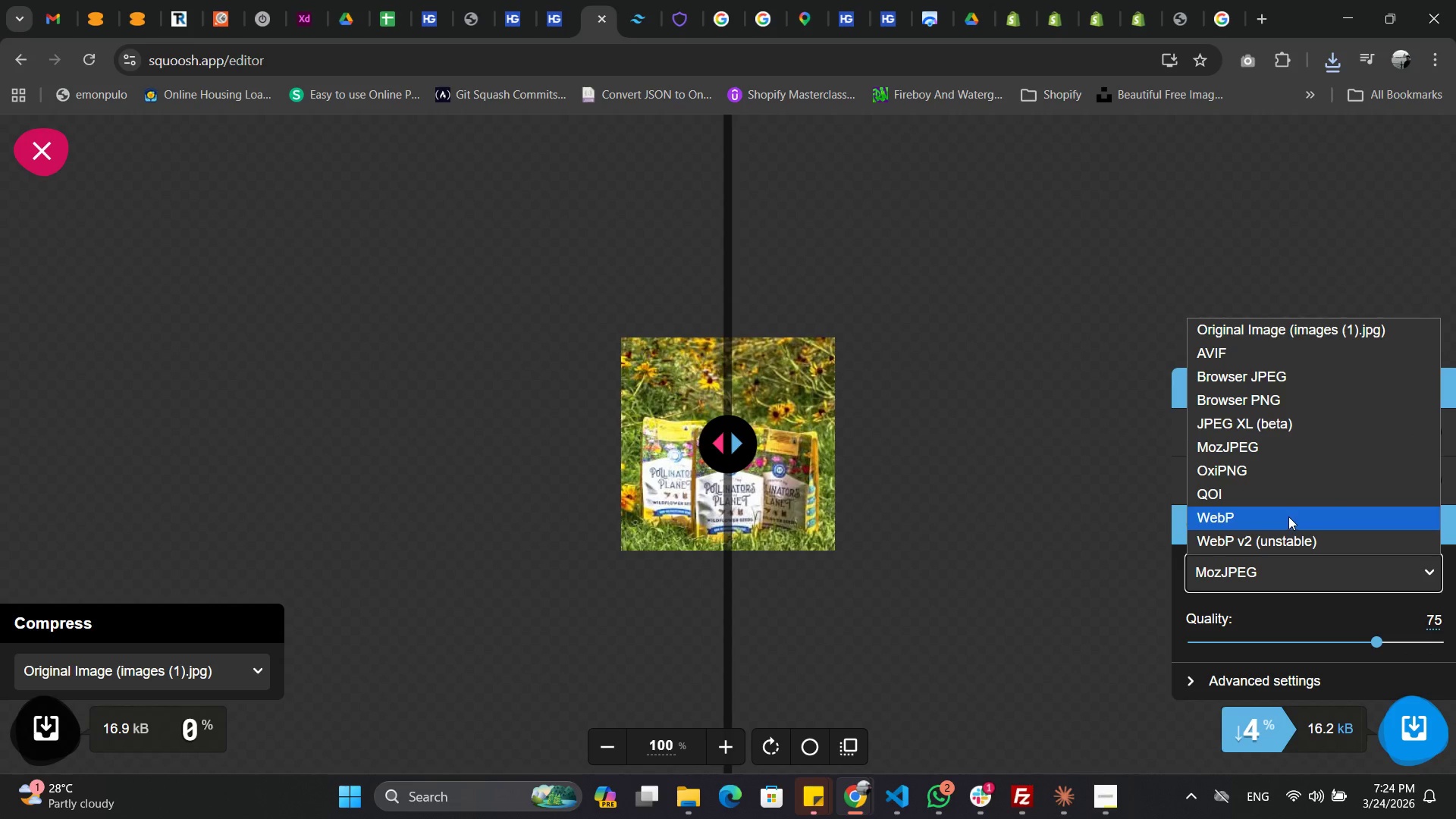 
left_click([1288, 516])
 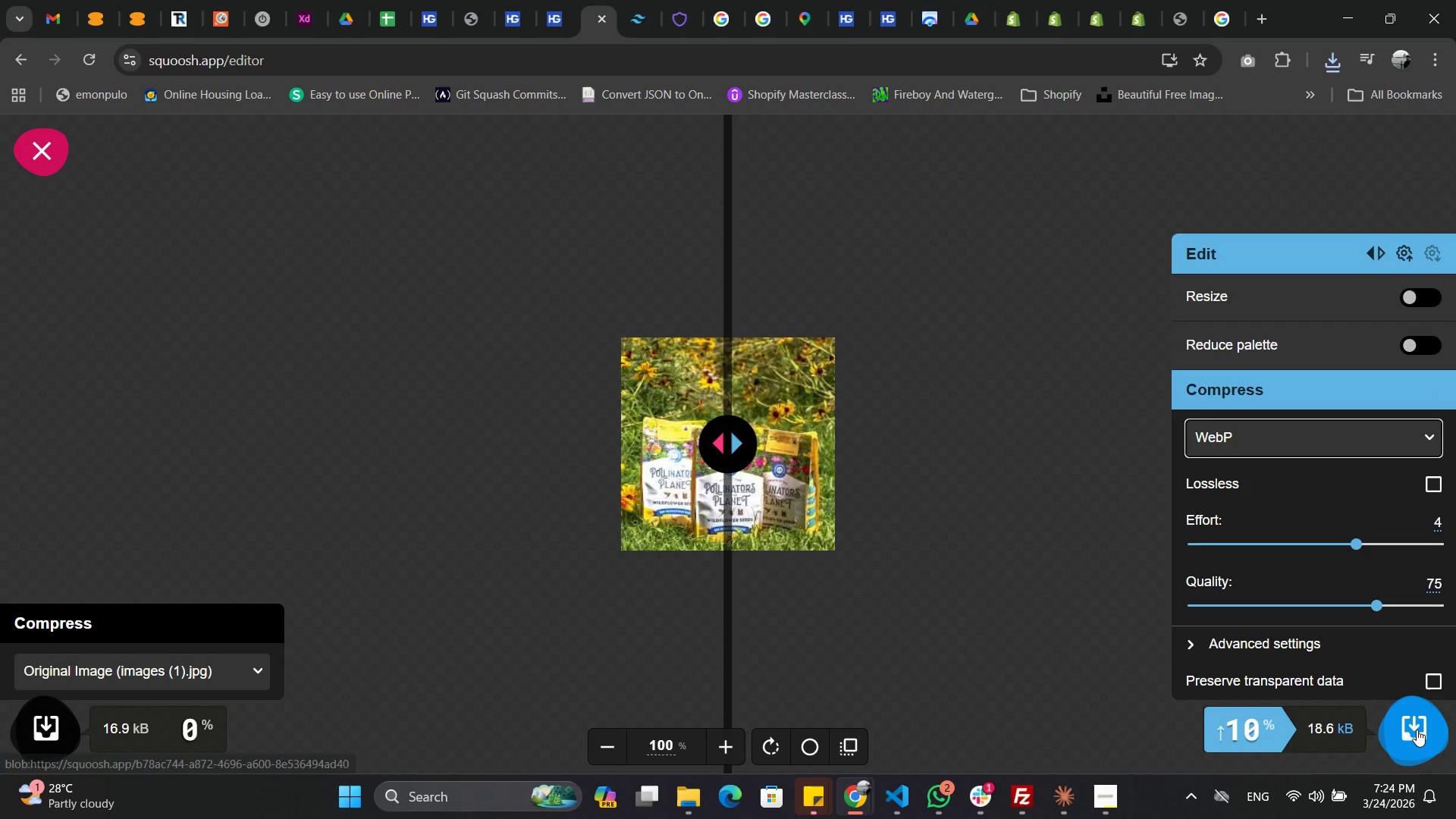 
left_click([1417, 730])
 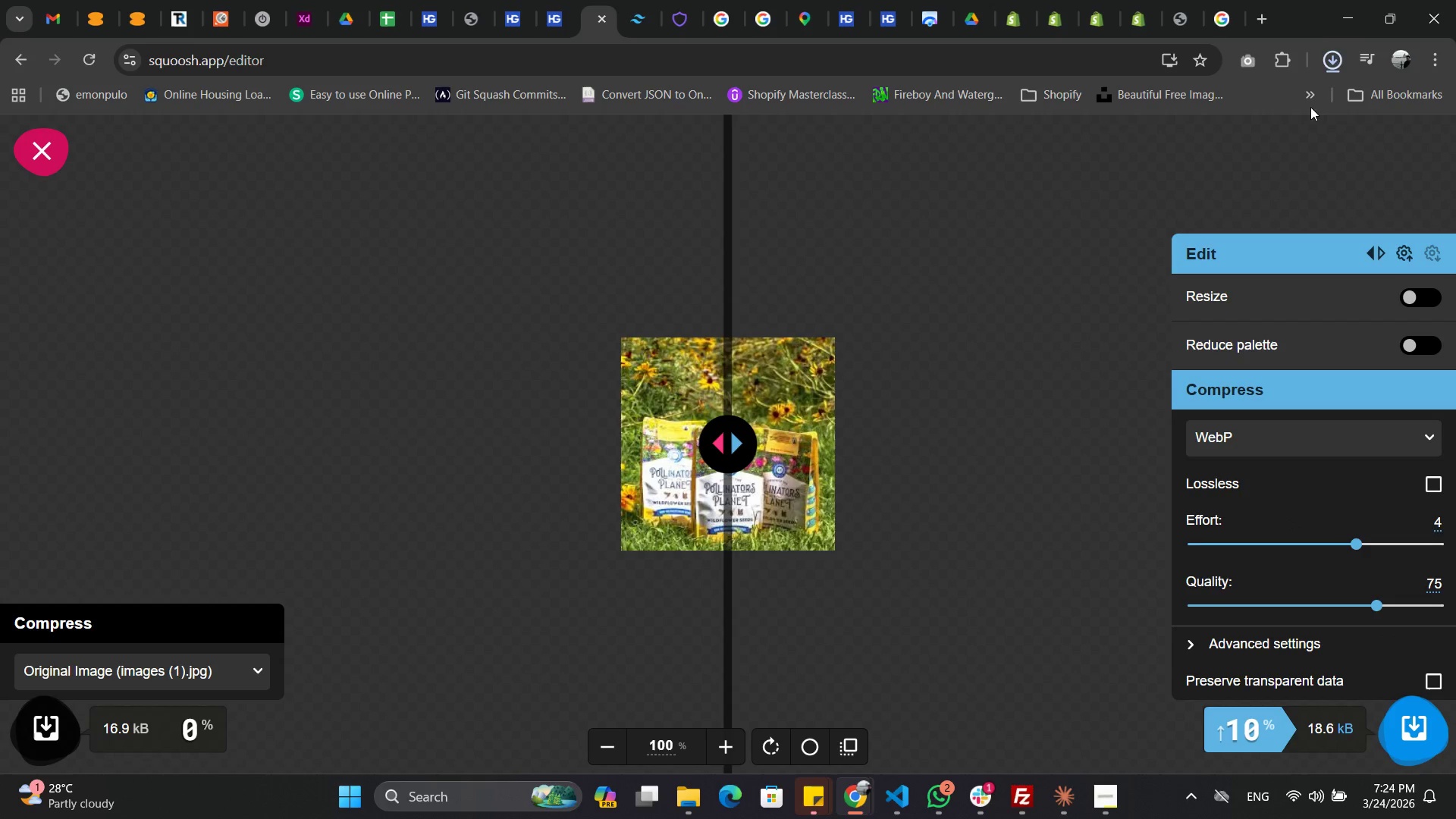 
mouse_move([1317, 59])
 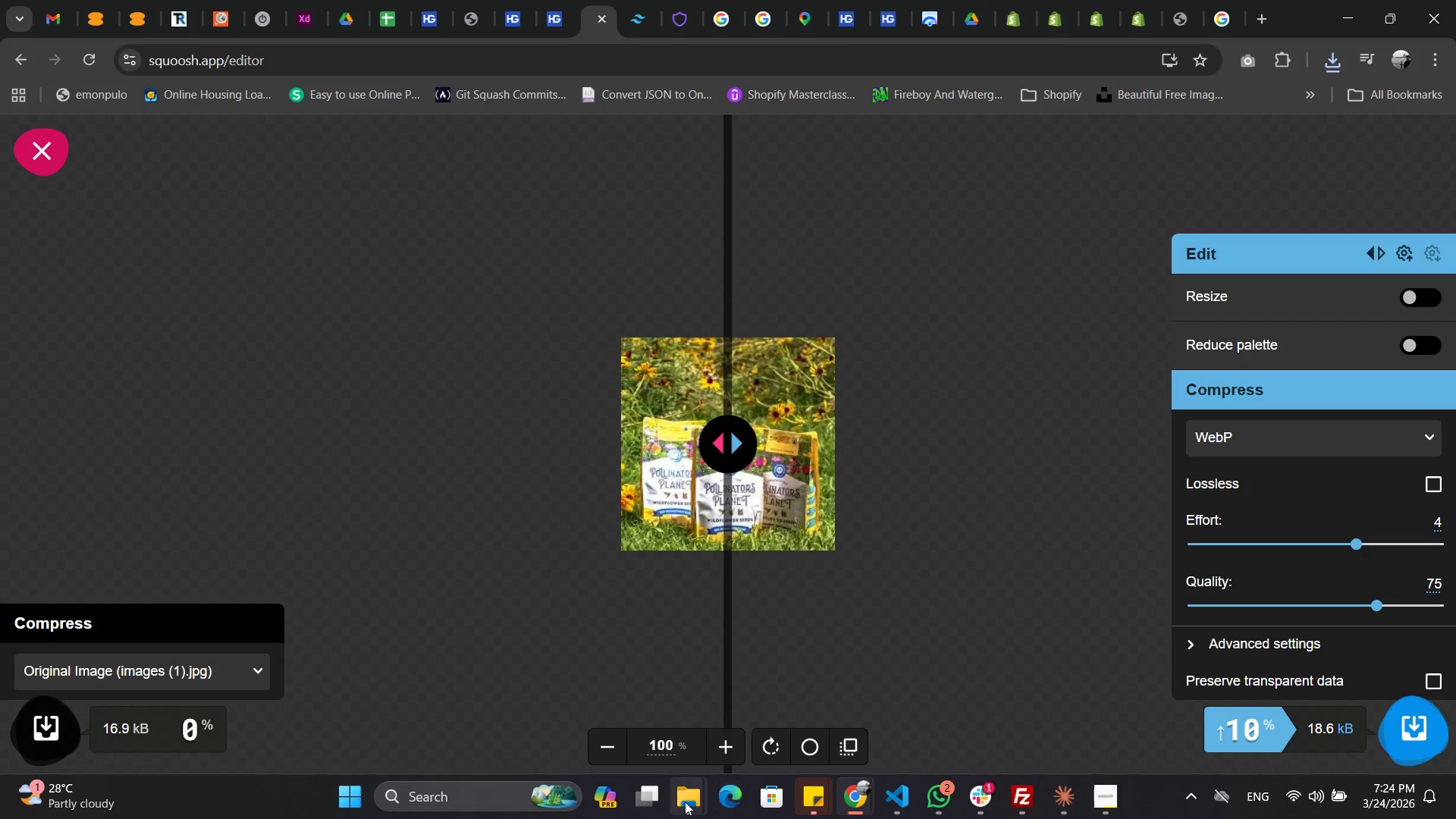 
left_click([685, 801])
 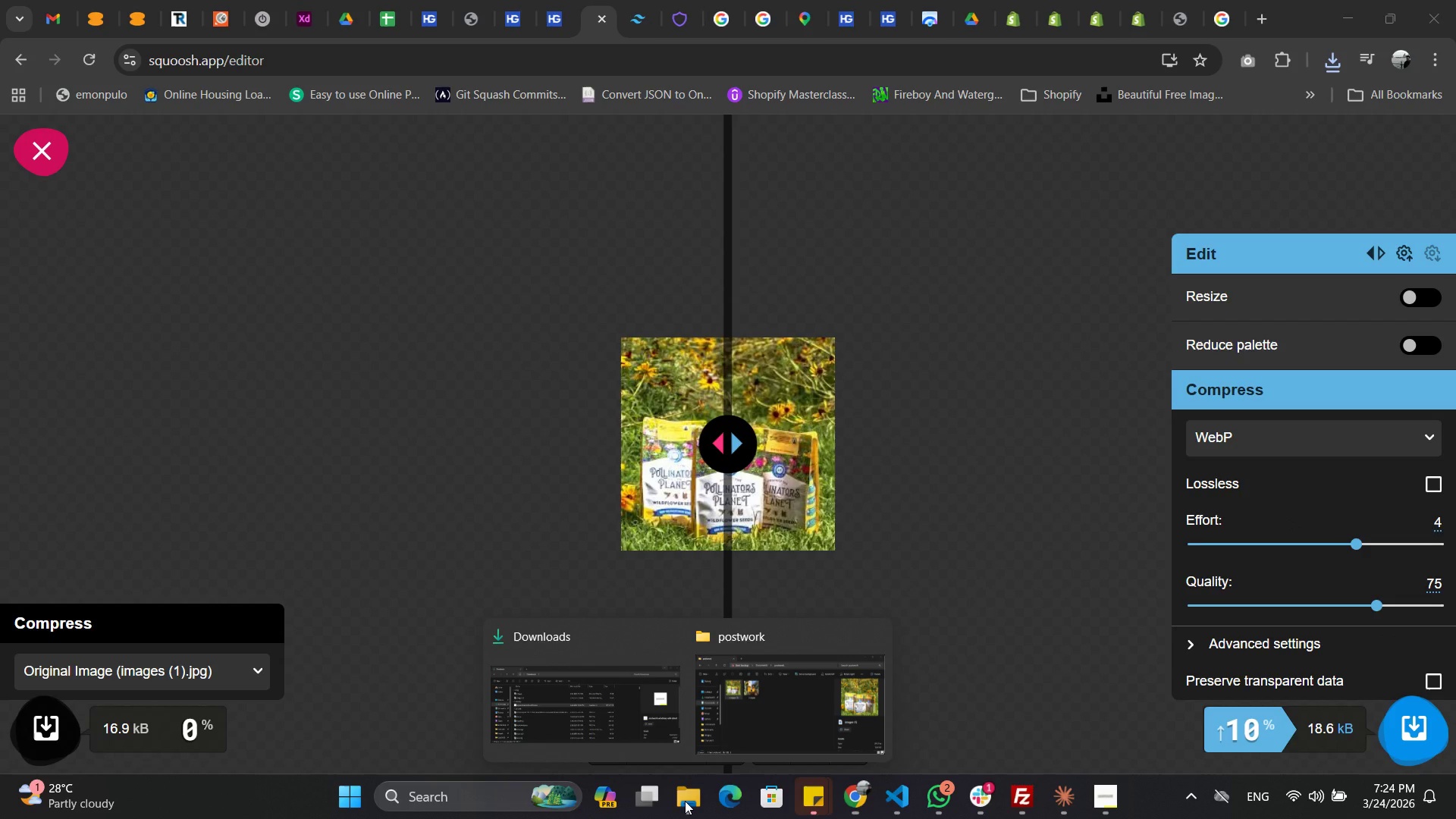 
left_click([536, 704])
 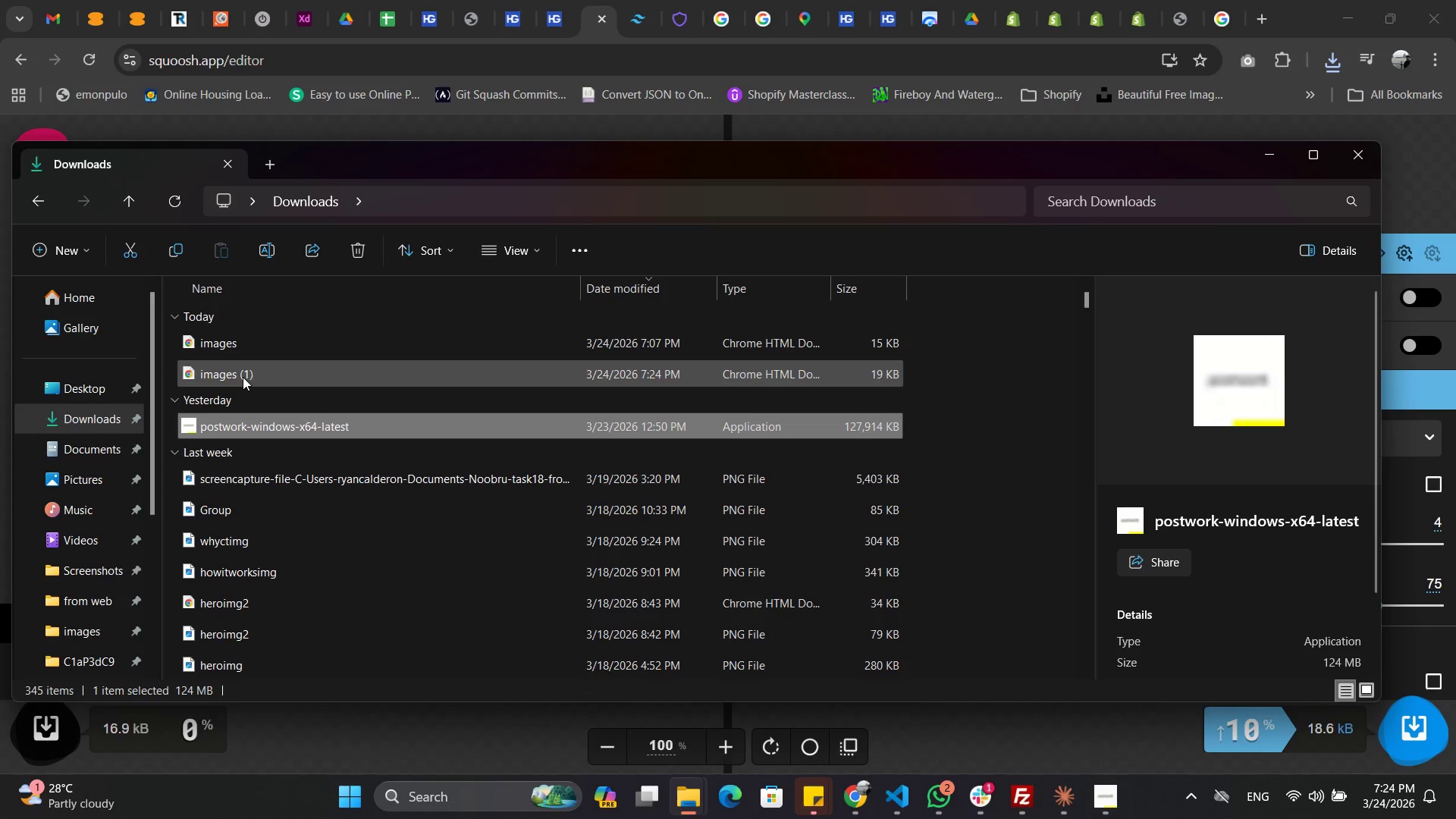 
left_click([243, 377])
 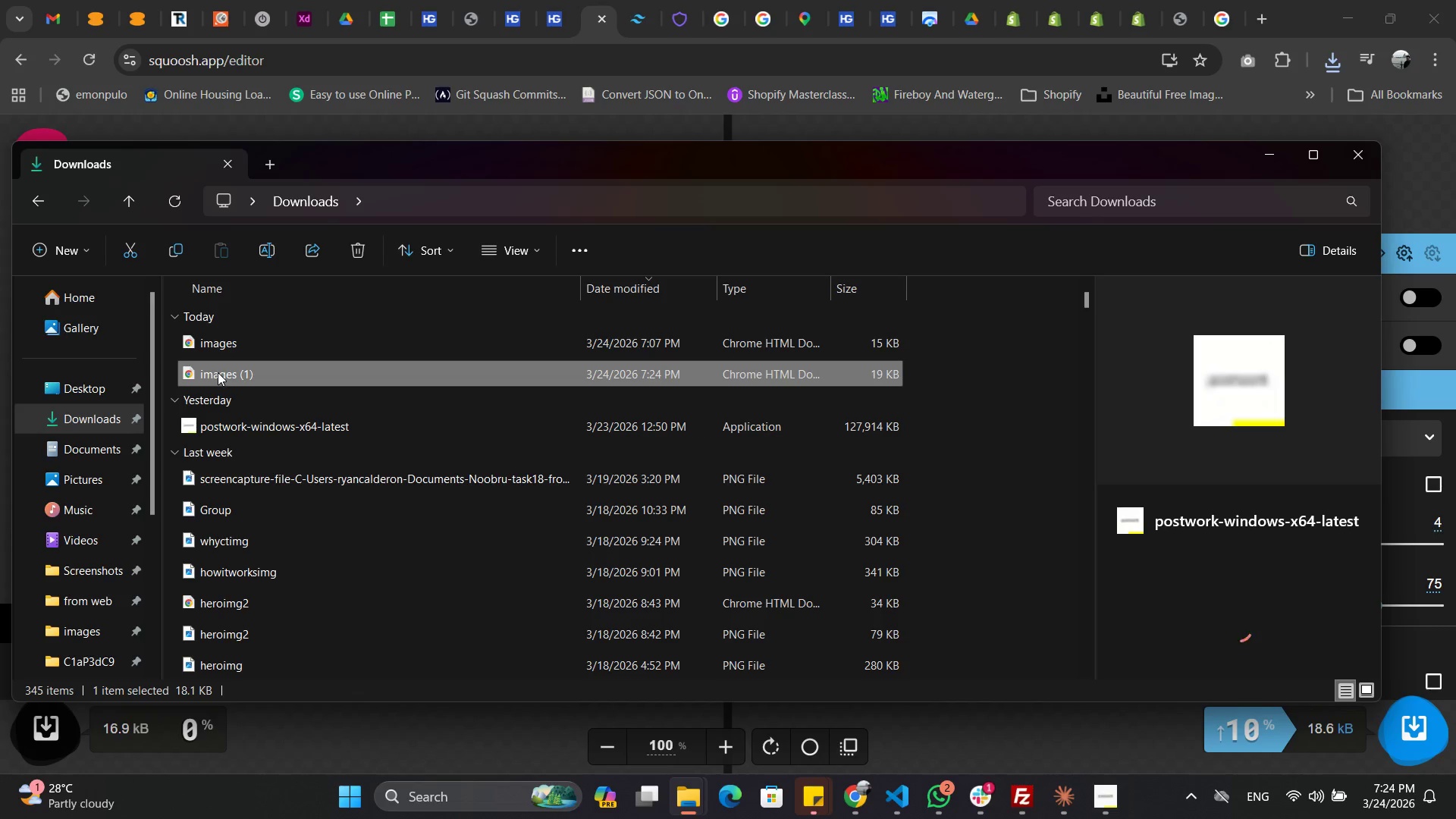 
left_click([218, 372])
 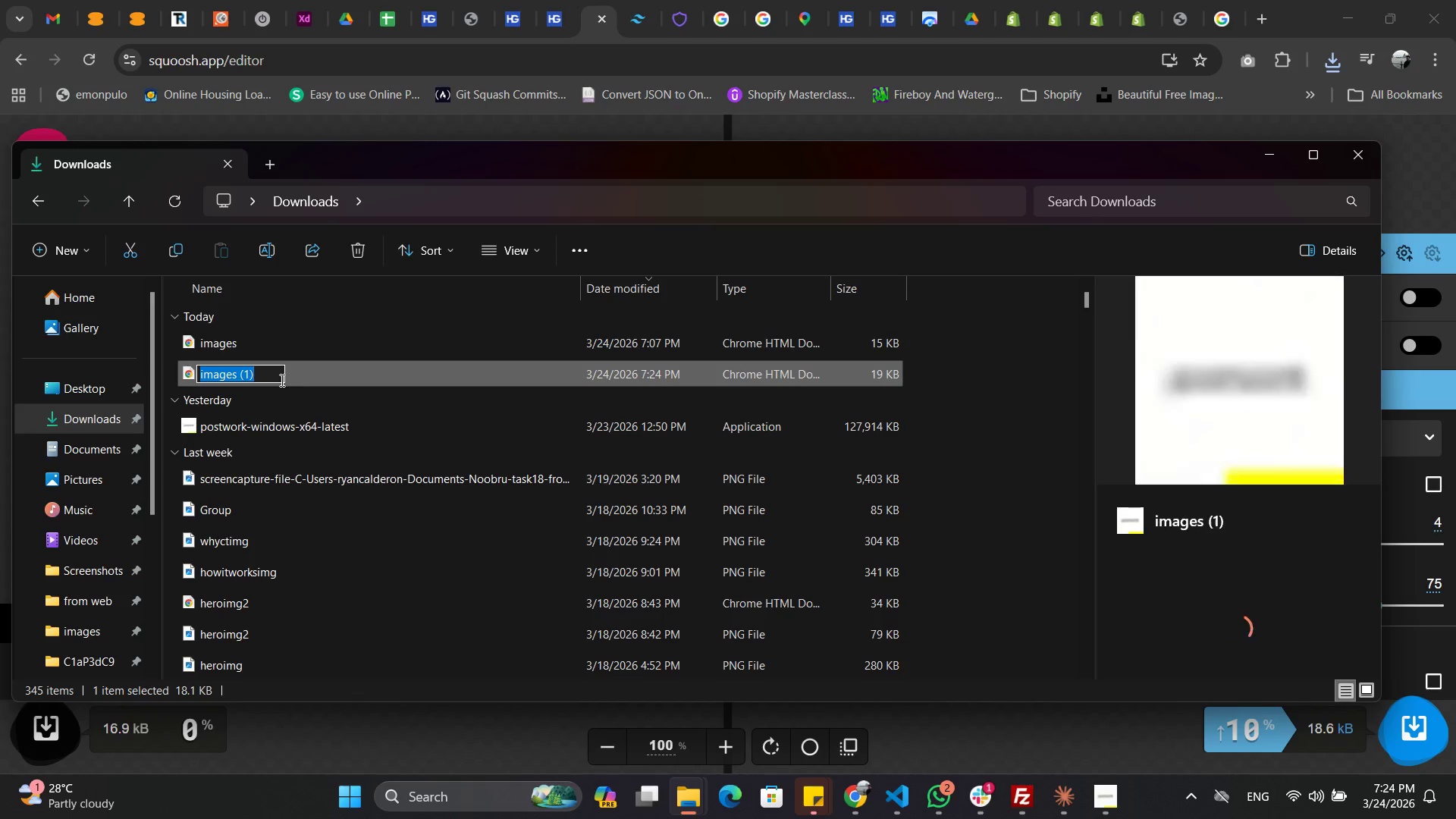 
type(POLLINATOR-SEEDS)
 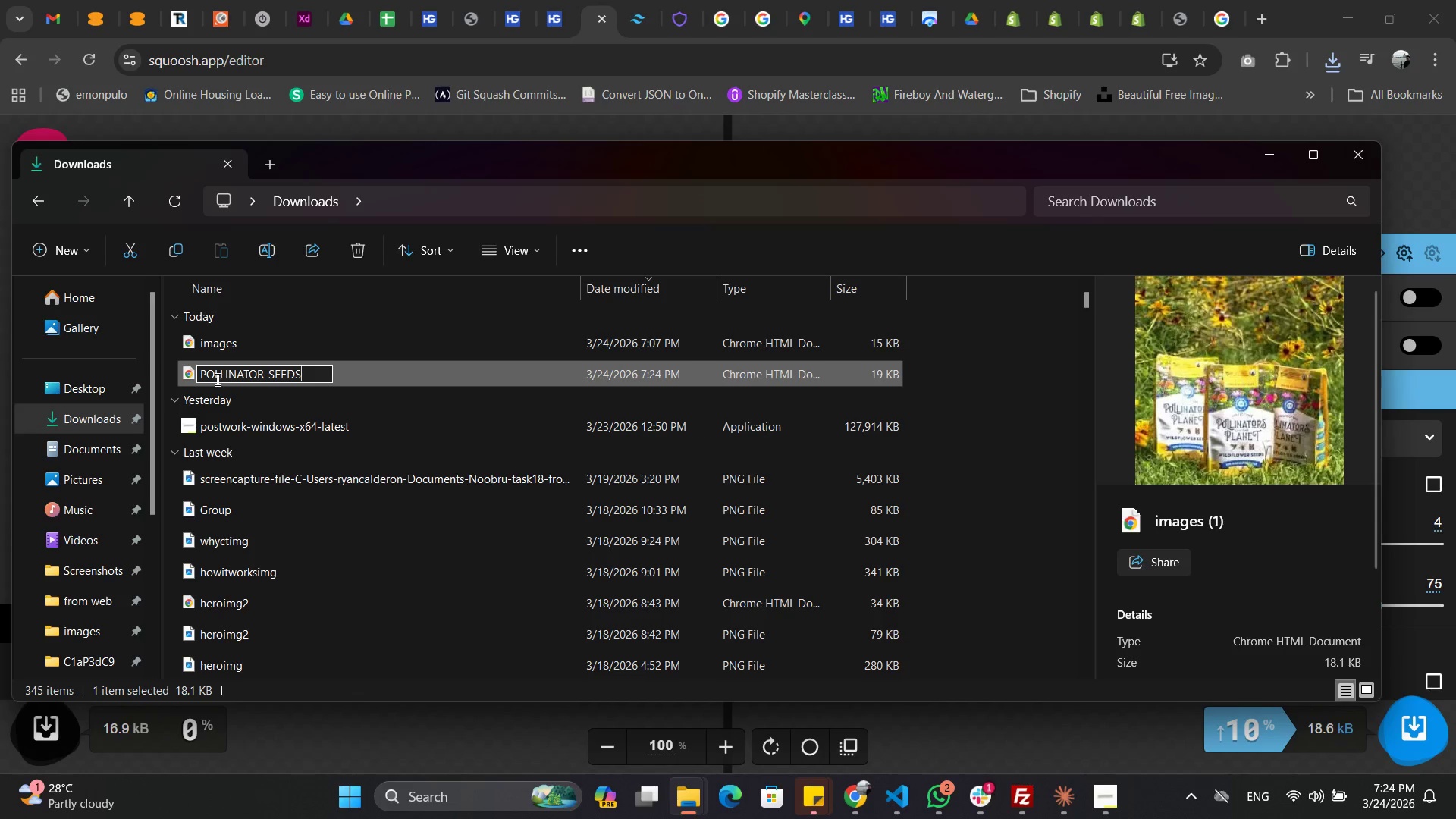 
hold_key(key=ShiftLeft, duration=0.59)
left_click([200, 373])
 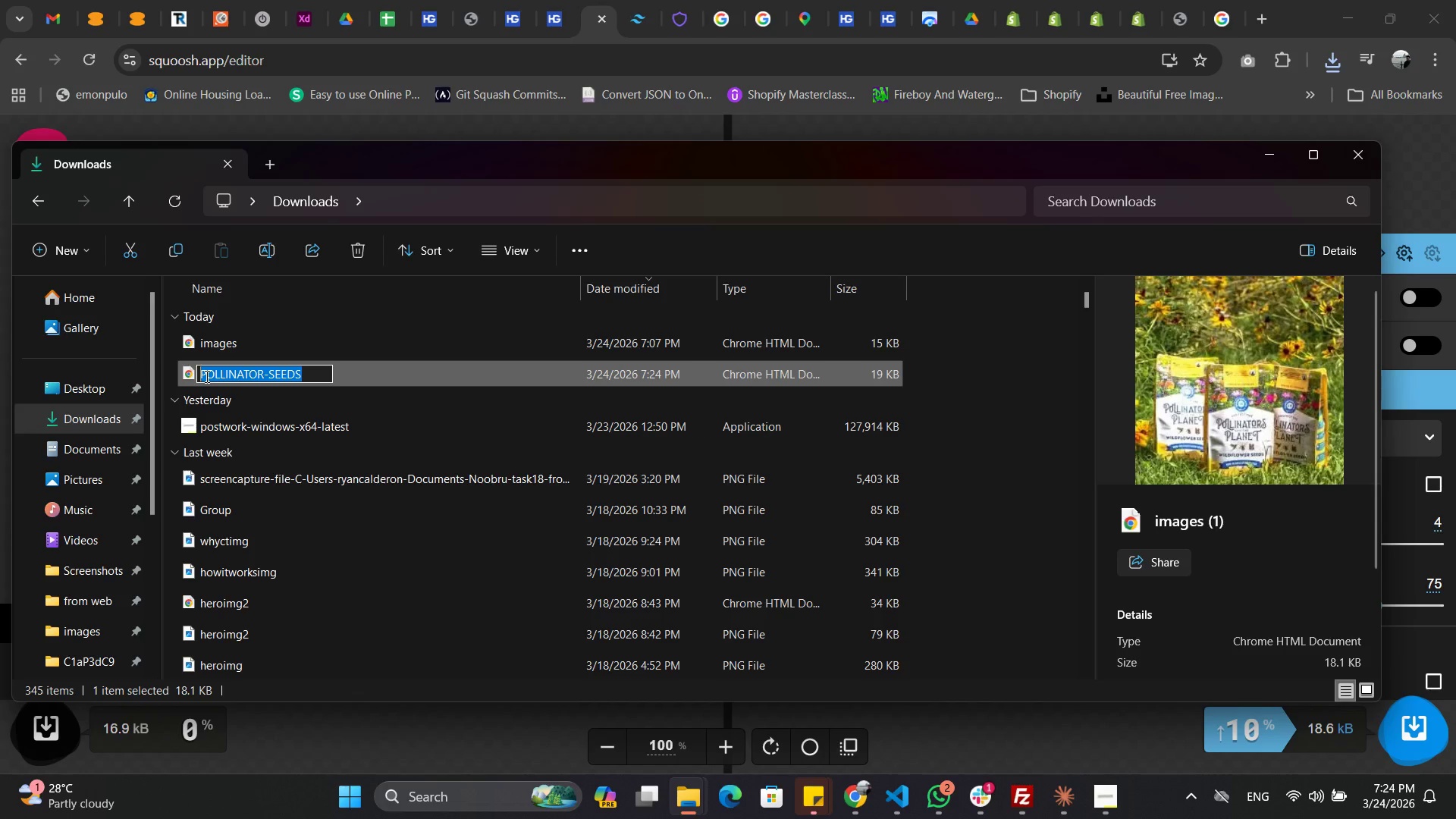 
type(pollinator-seeds)
 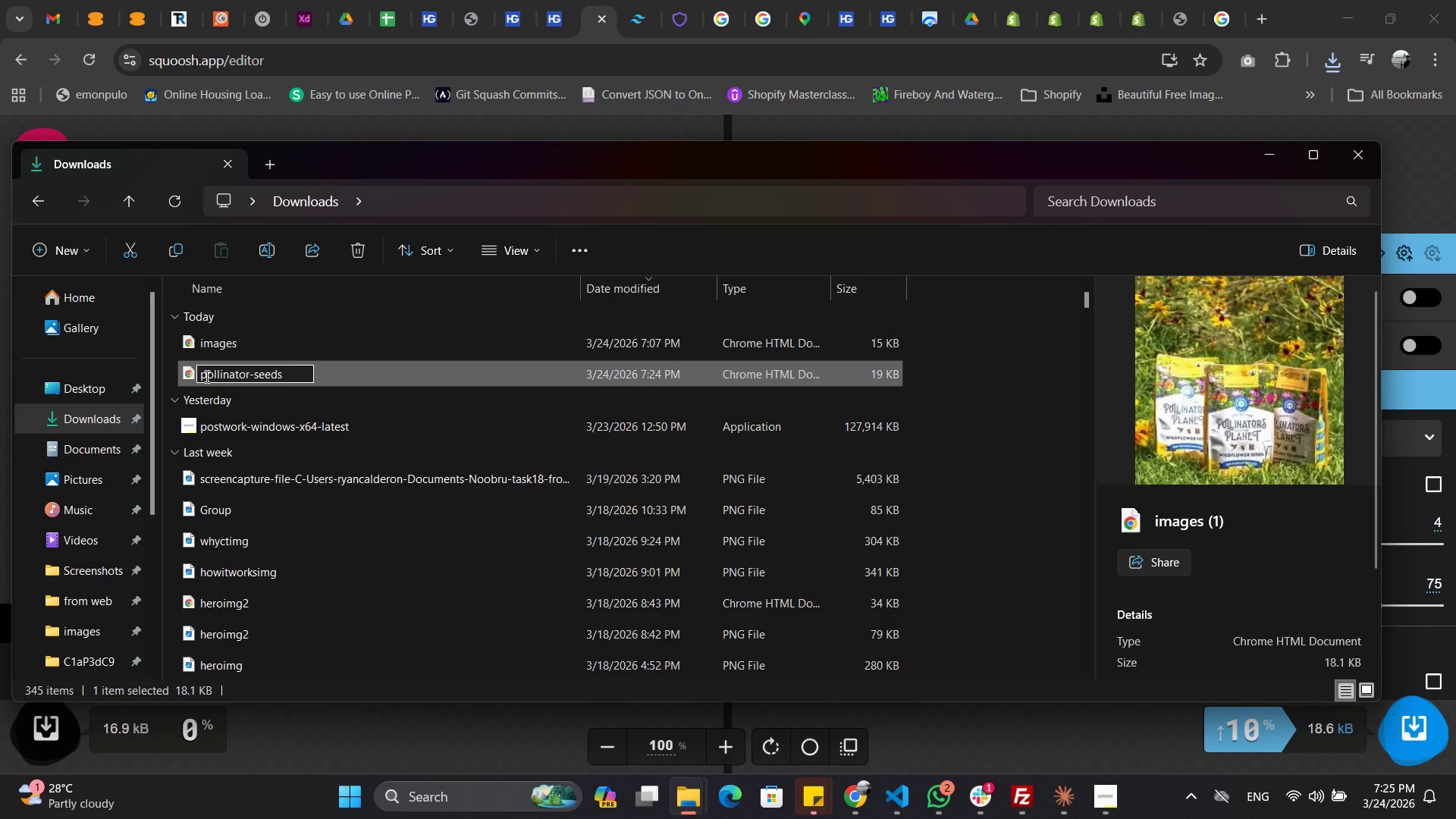 
key(Enter)
 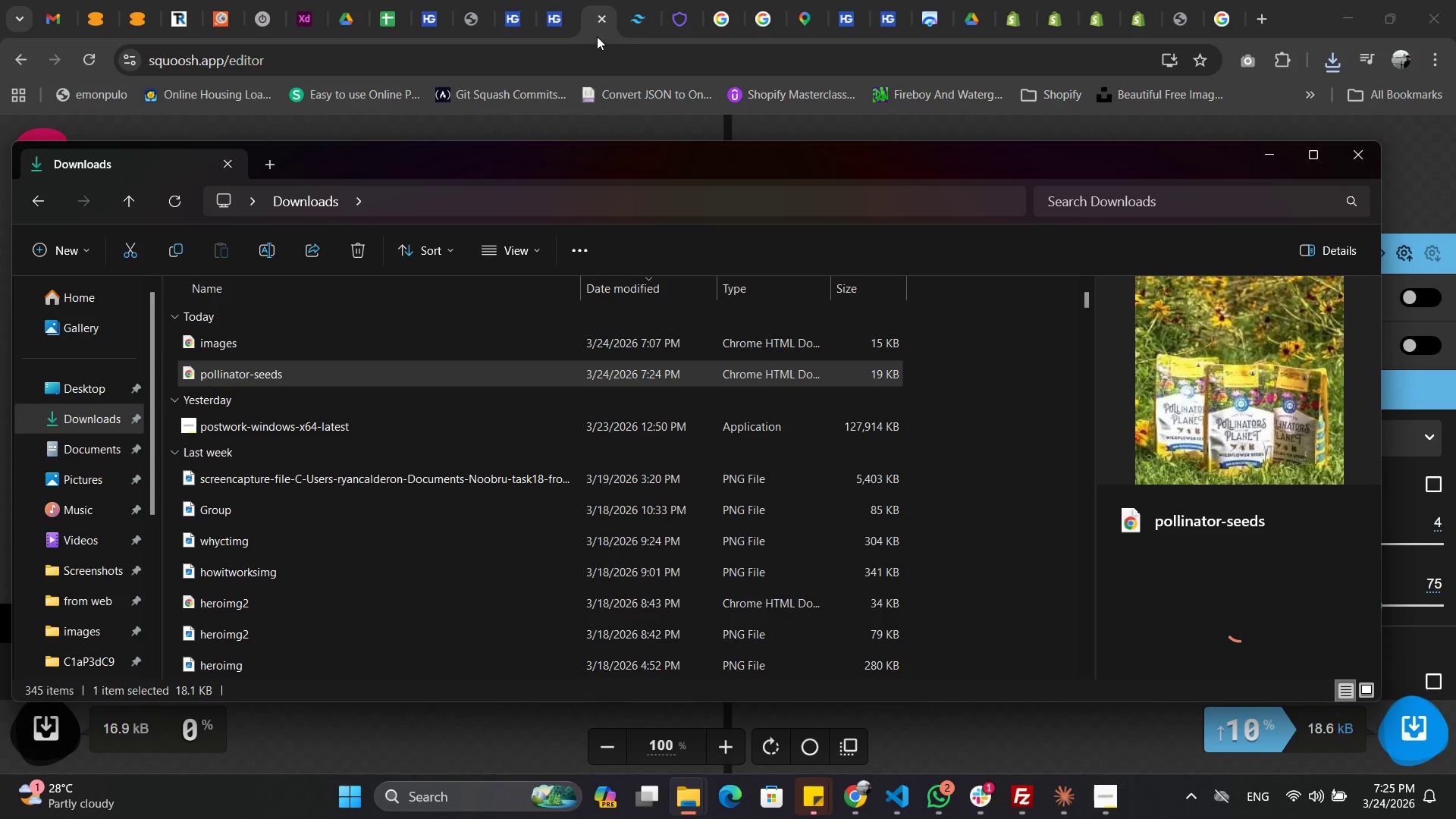 
left_click([594, 33])
 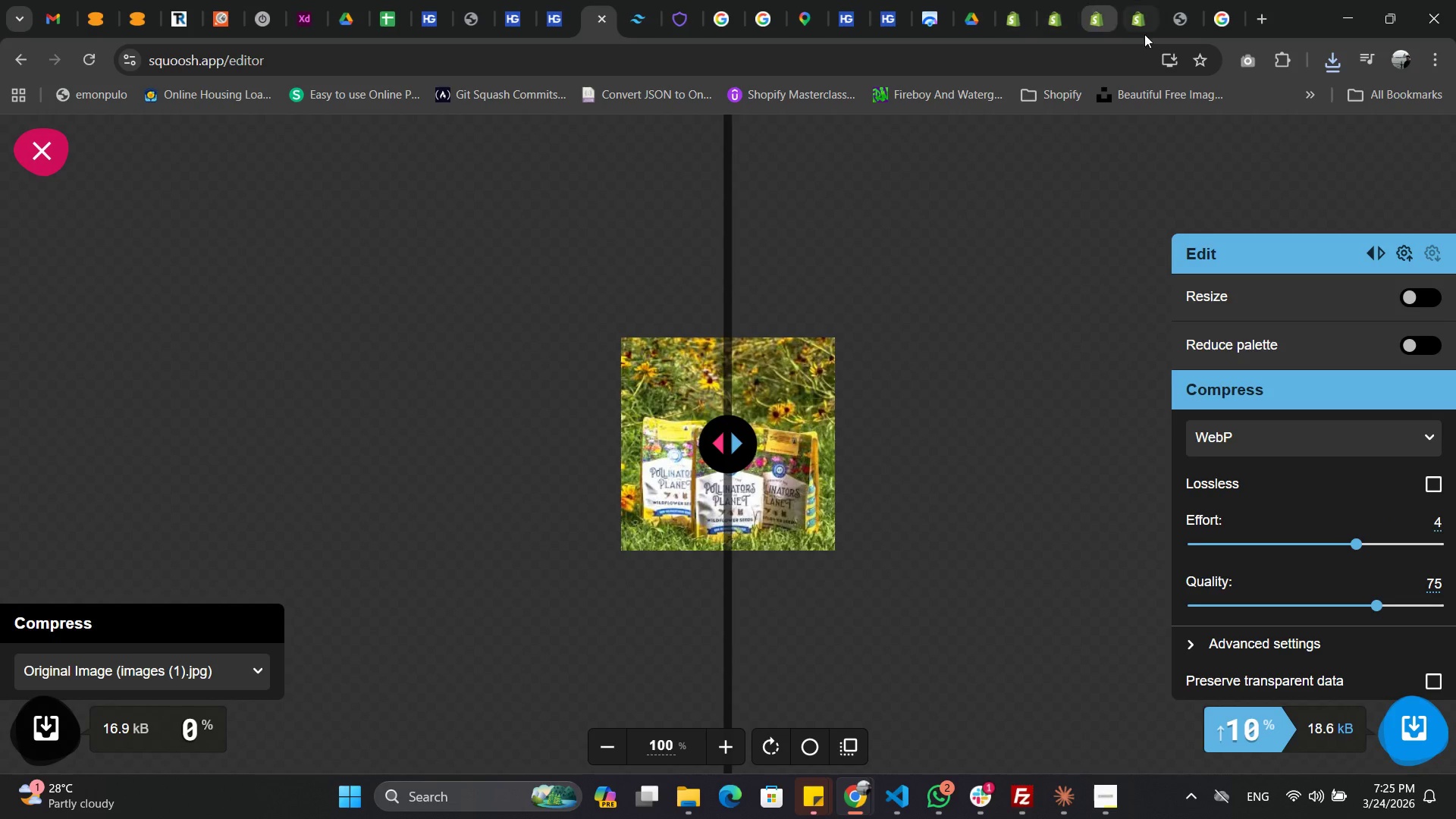 
left_click([1135, 27])
 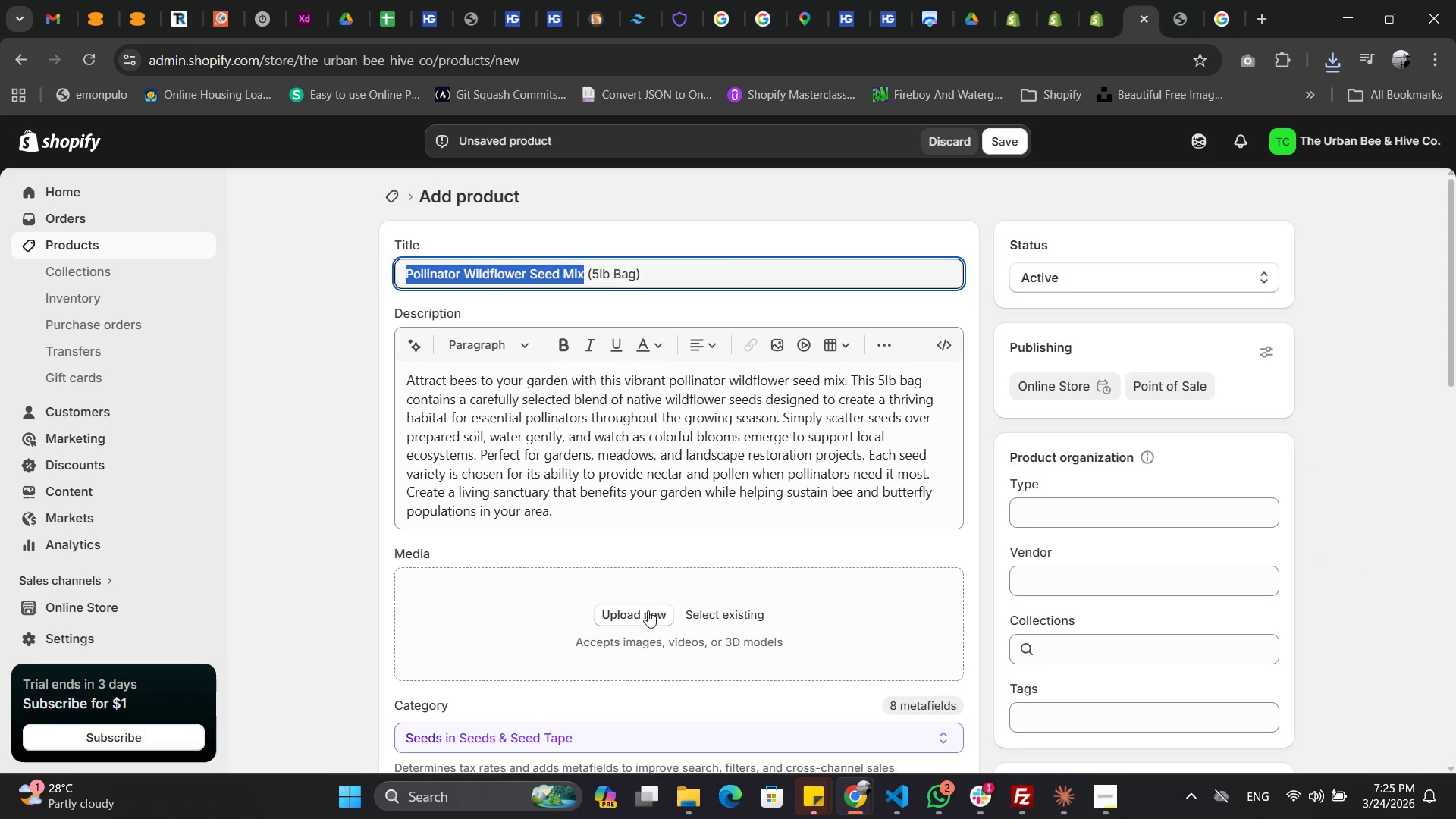 
left_click([646, 612])
 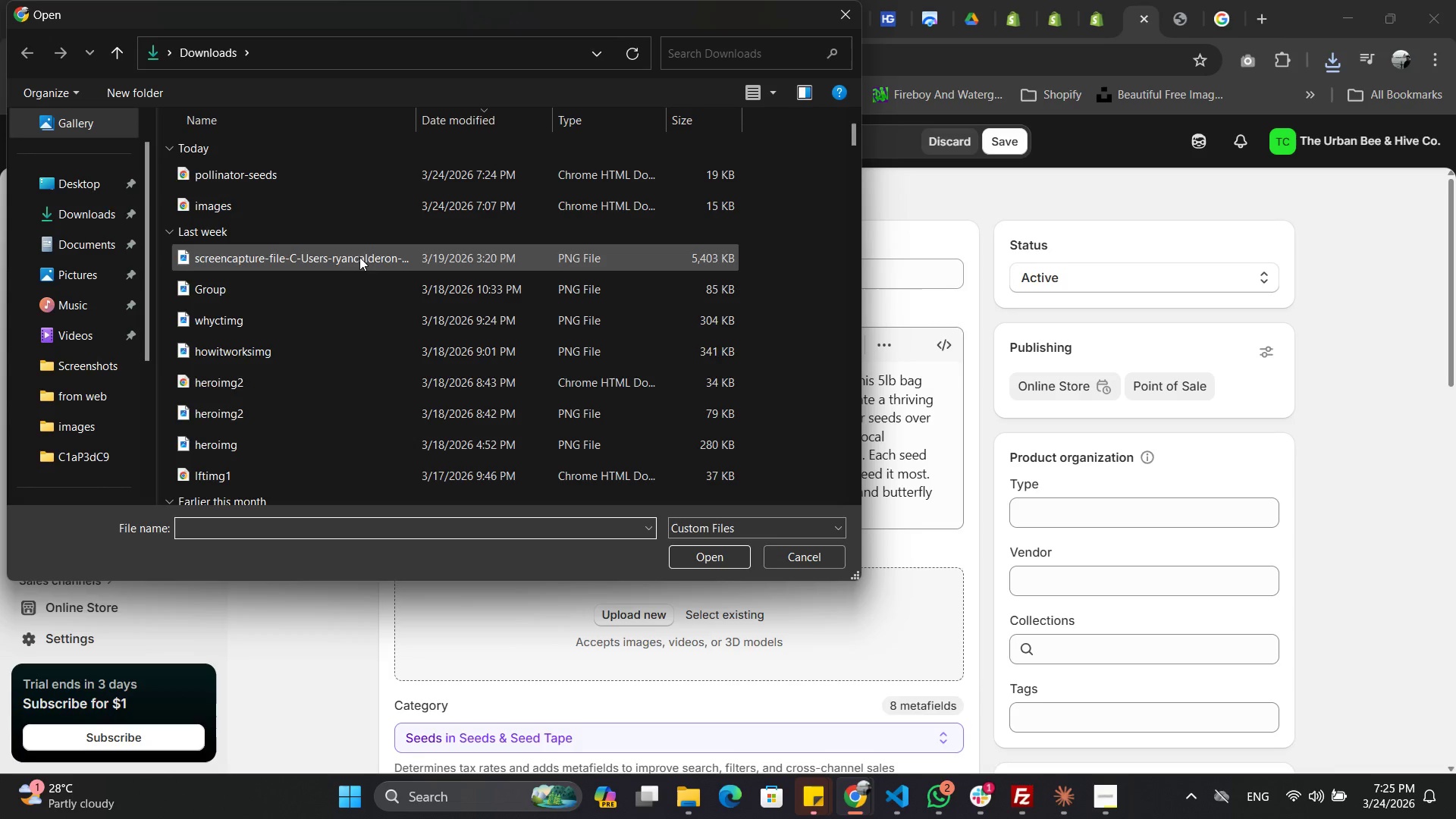 
double_click([231, 180])
 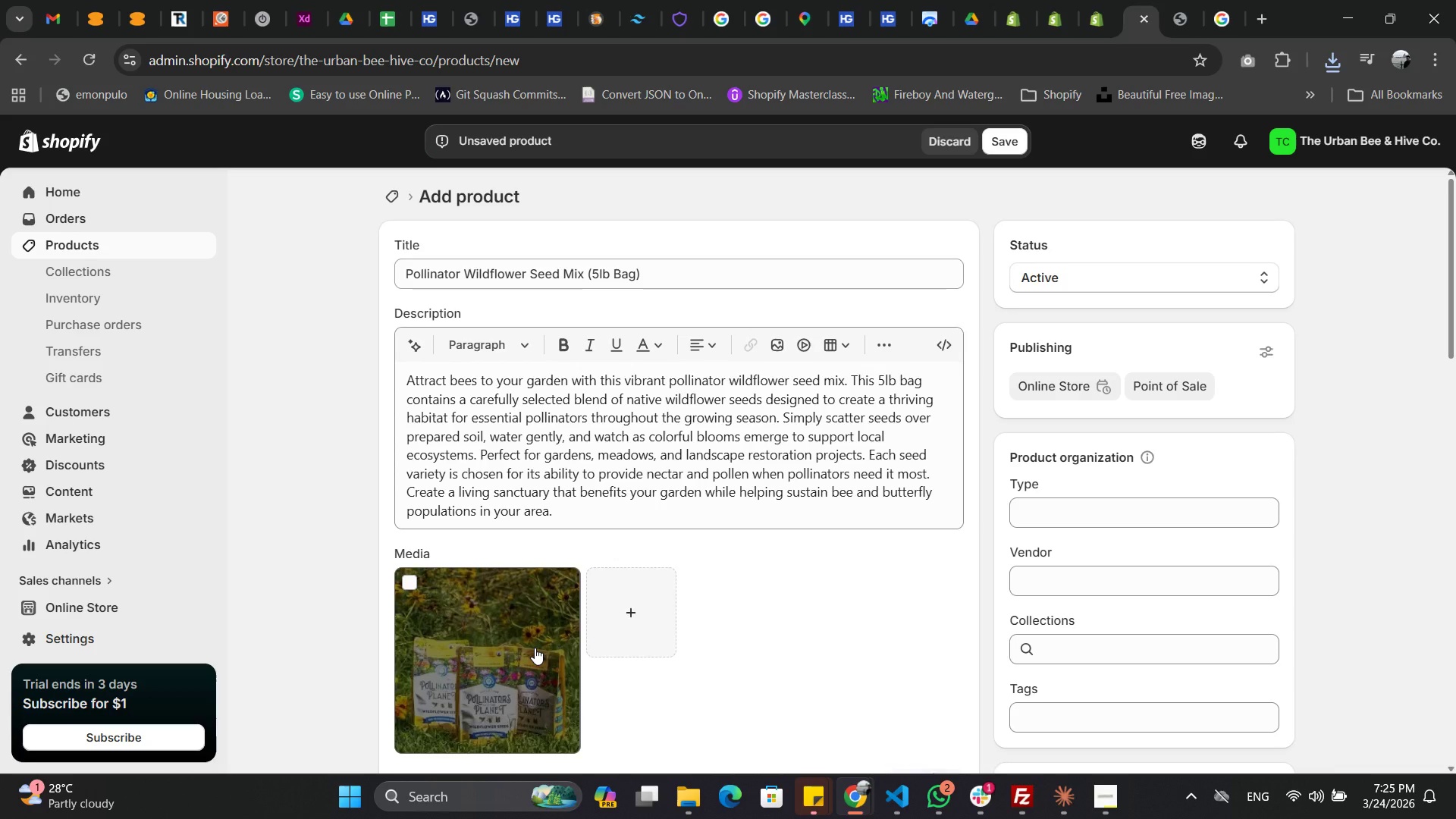 
wait(19.06)
 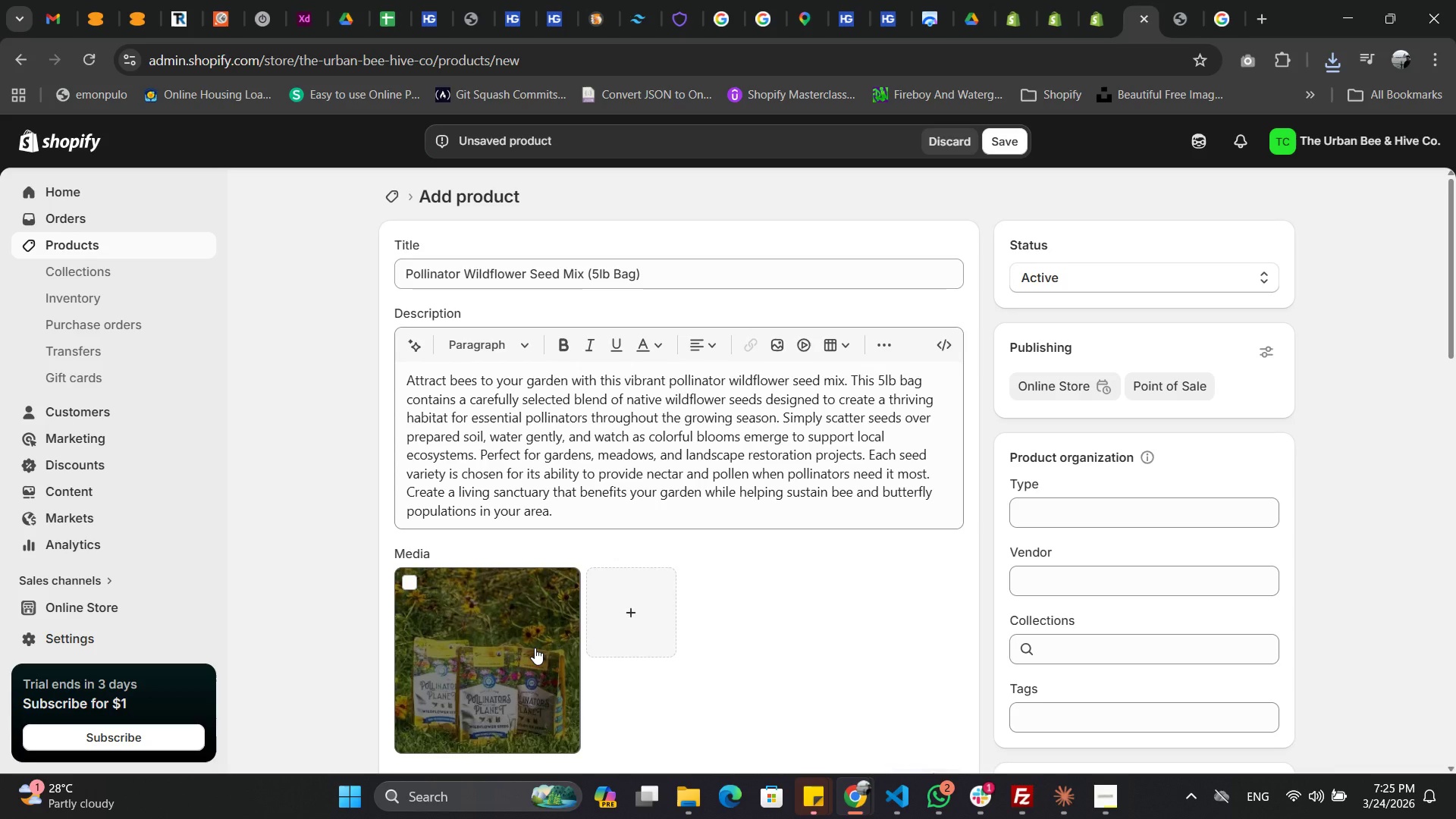 
left_click([463, 641])
 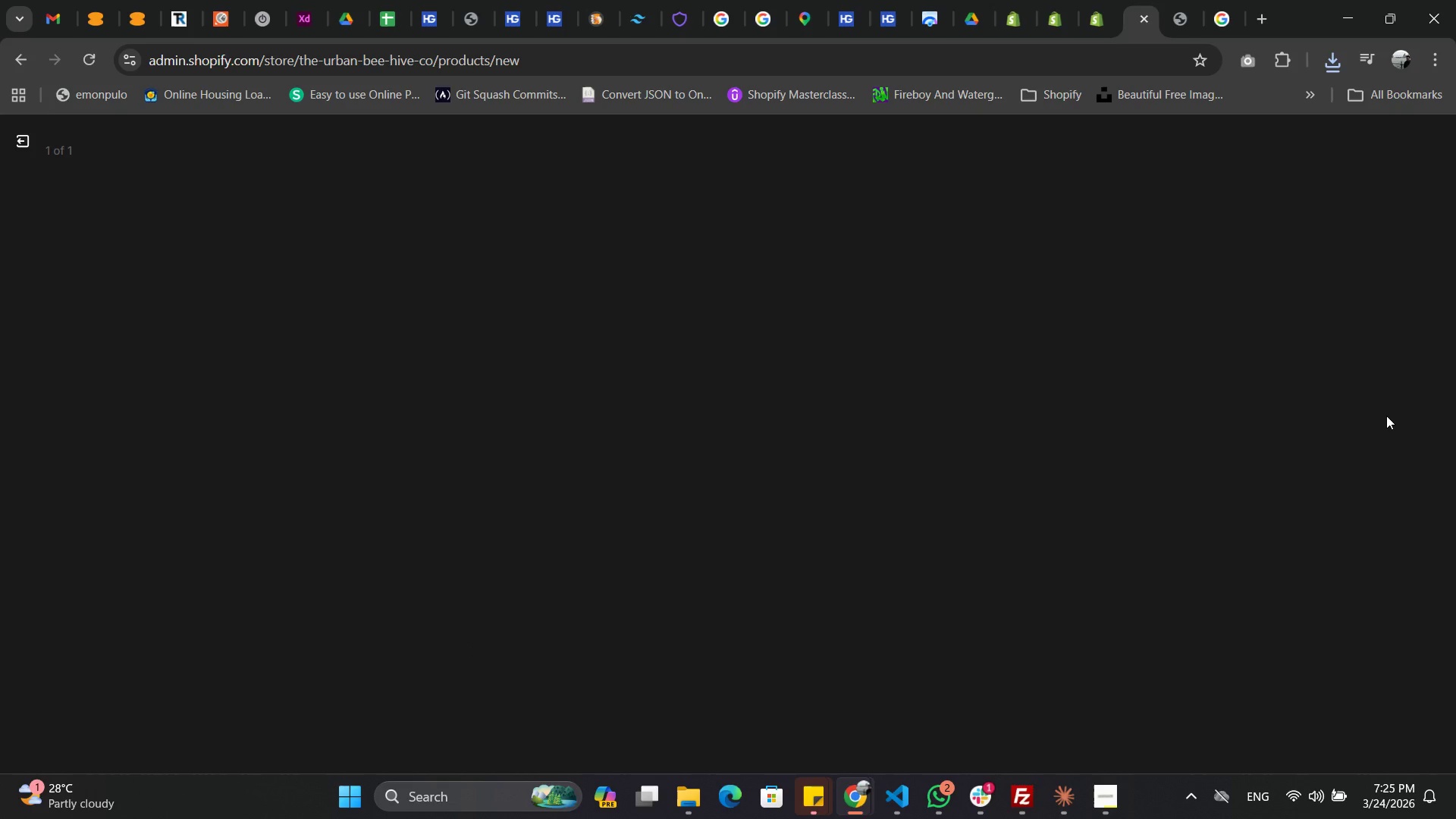 
mouse_move([1373, 438])
 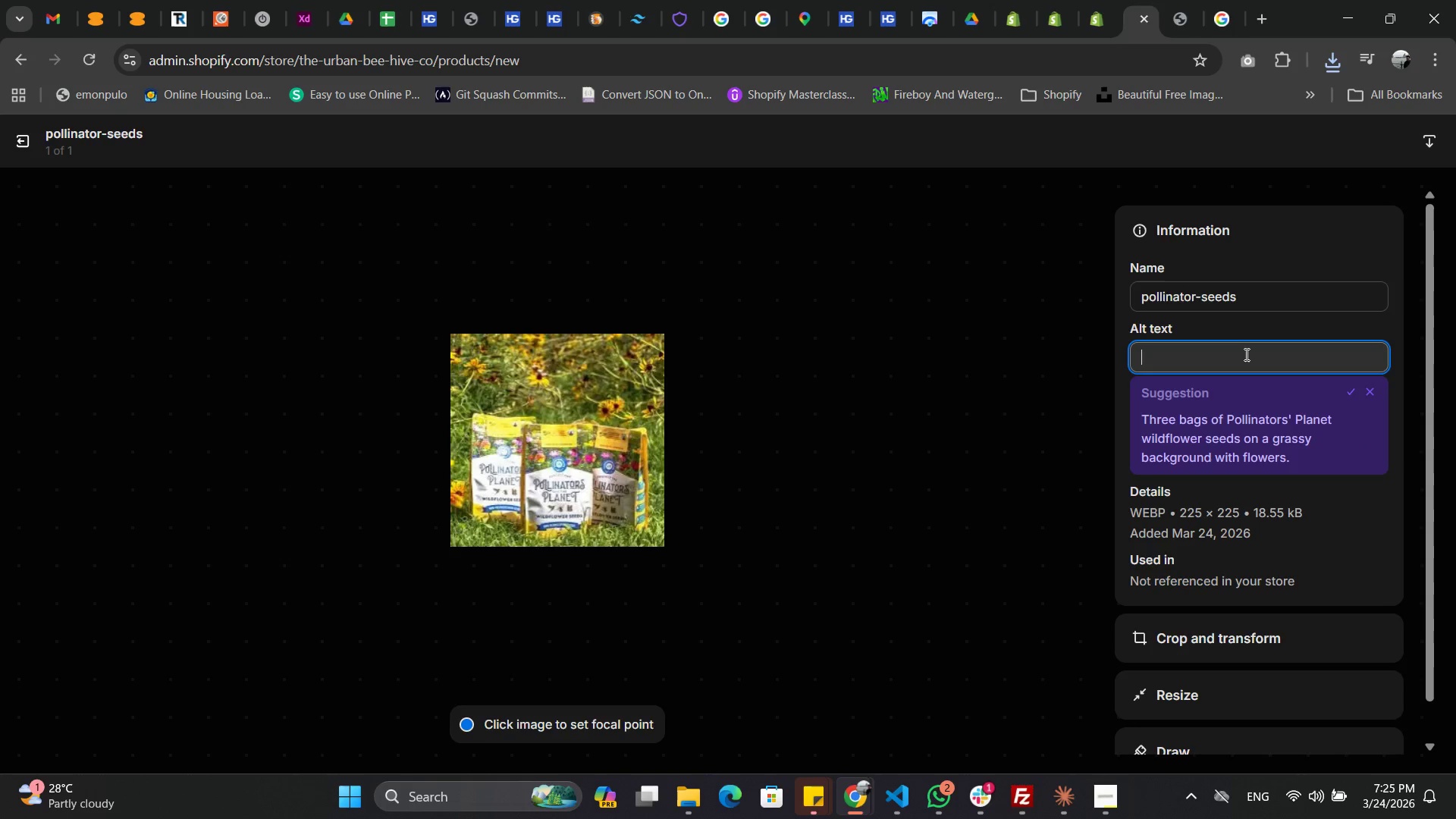 
left_click([1245, 354])
 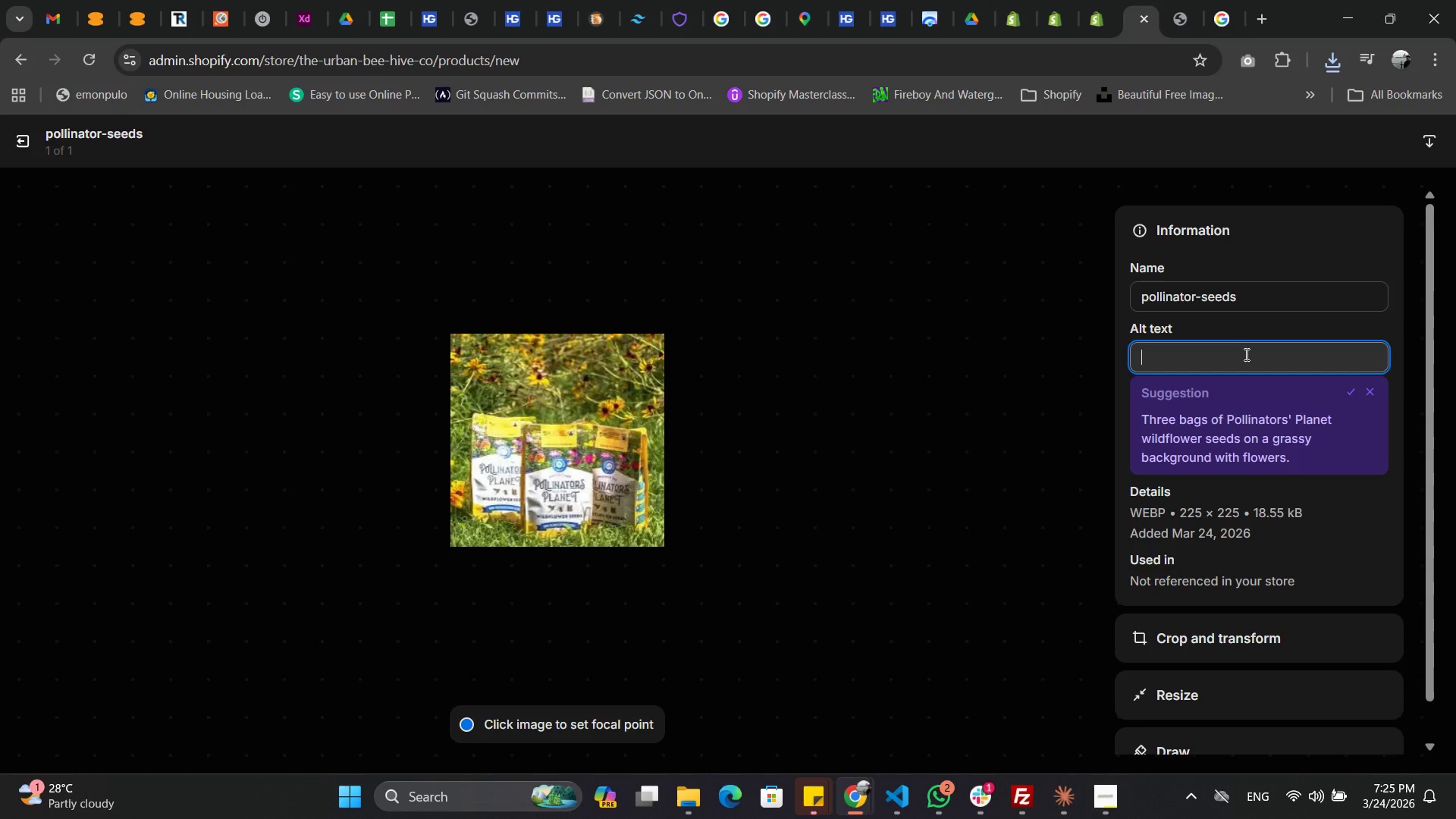 
key(5)
 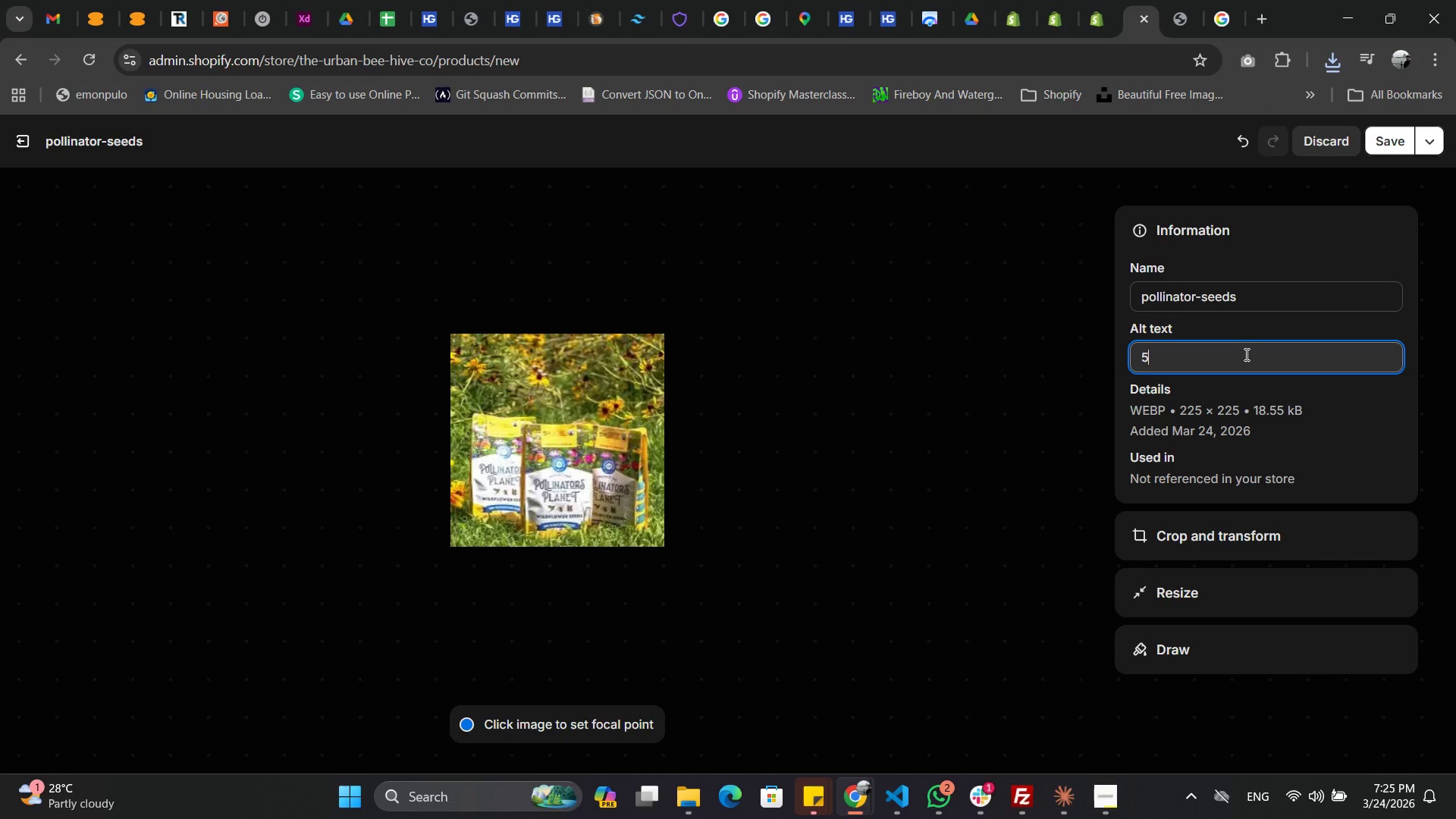 
type(lb bag of polinaor)
key(Backspace)
key(Backspace)
type(tor )
 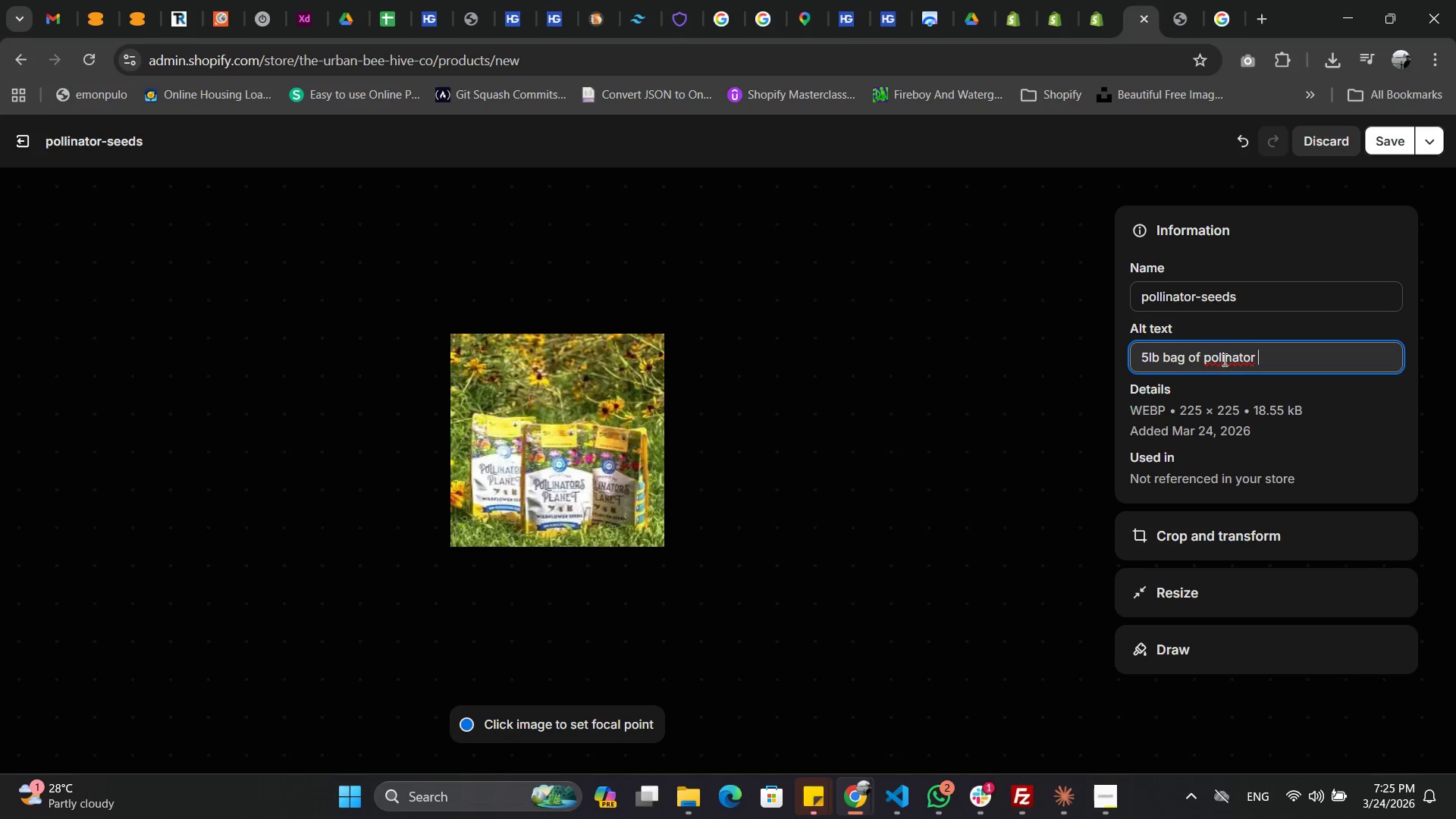 
left_click([1220, 356])
 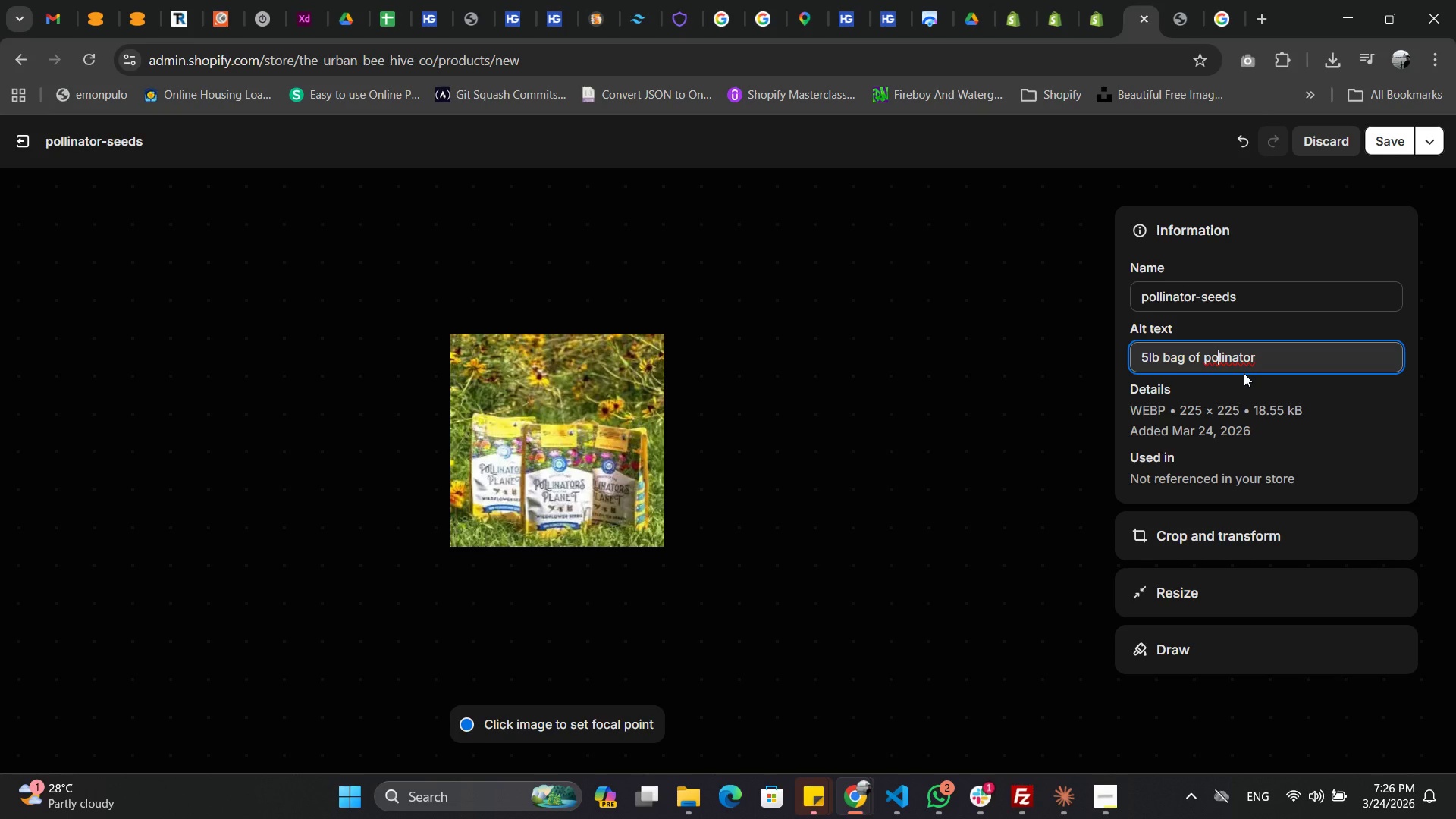 
key(L)
 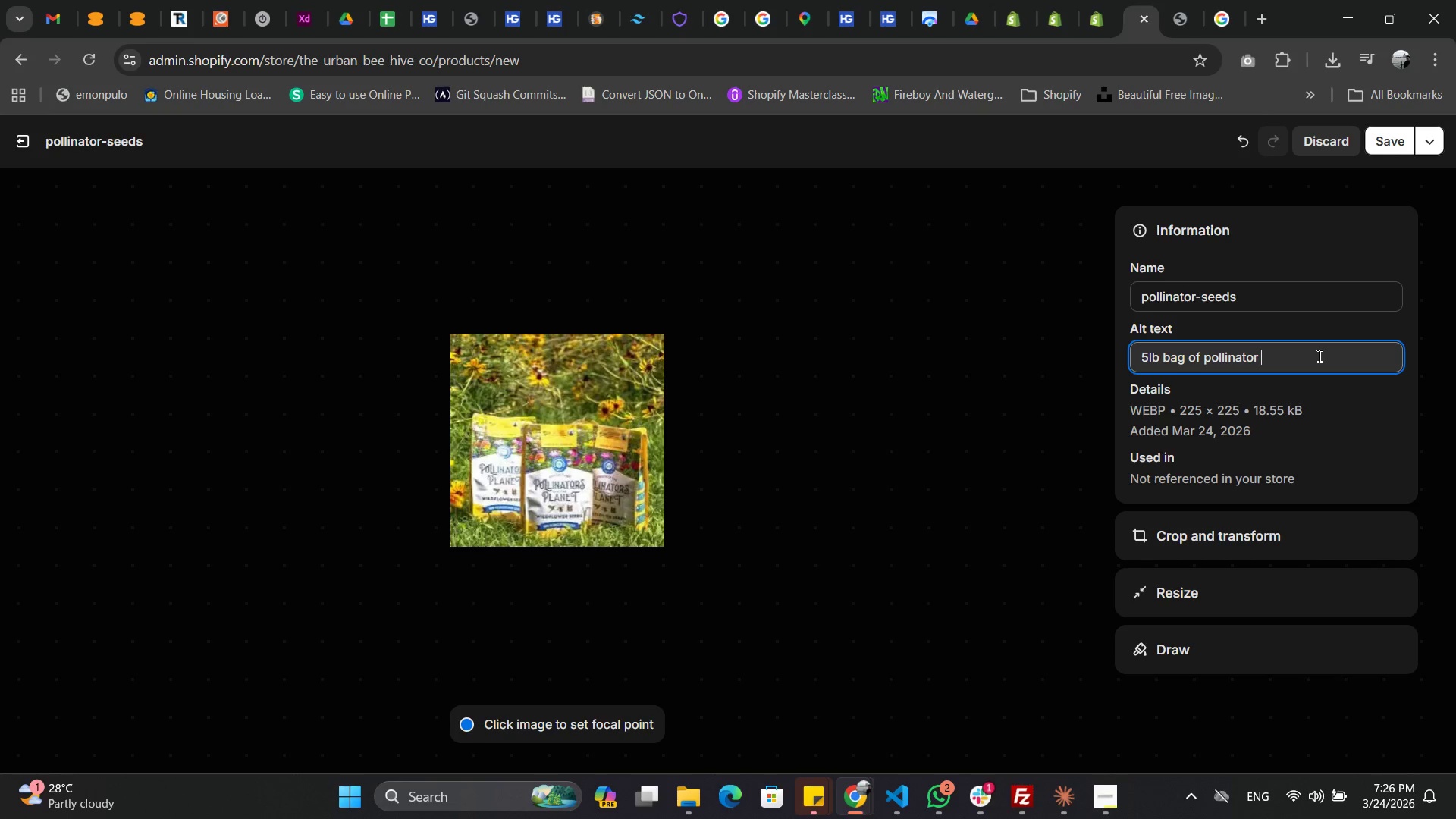 
left_click([1318, 356])
 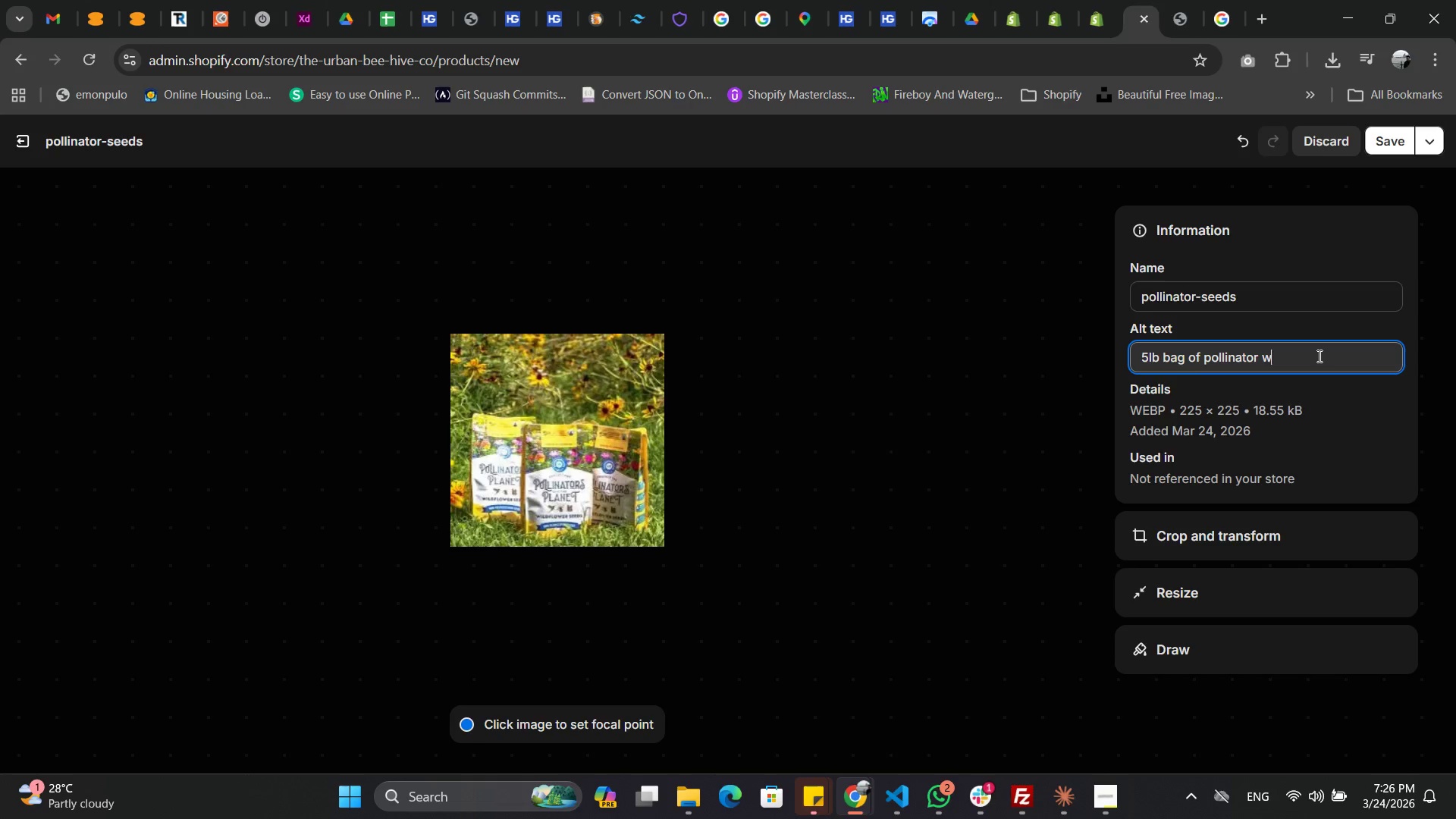 
type(wildfloe)
key(Backspace)
type(wer seeds )
 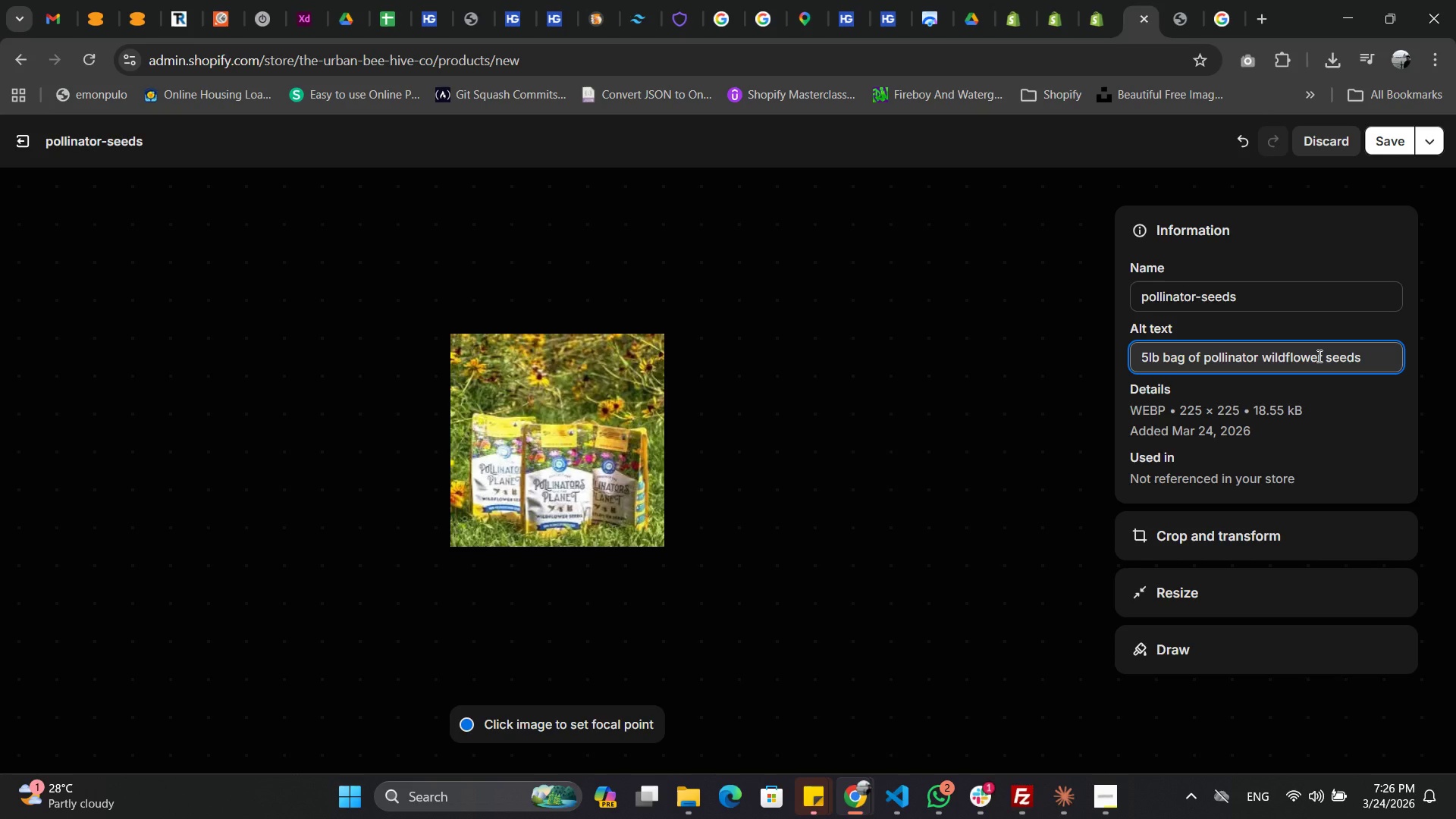 
wait(6.36)
 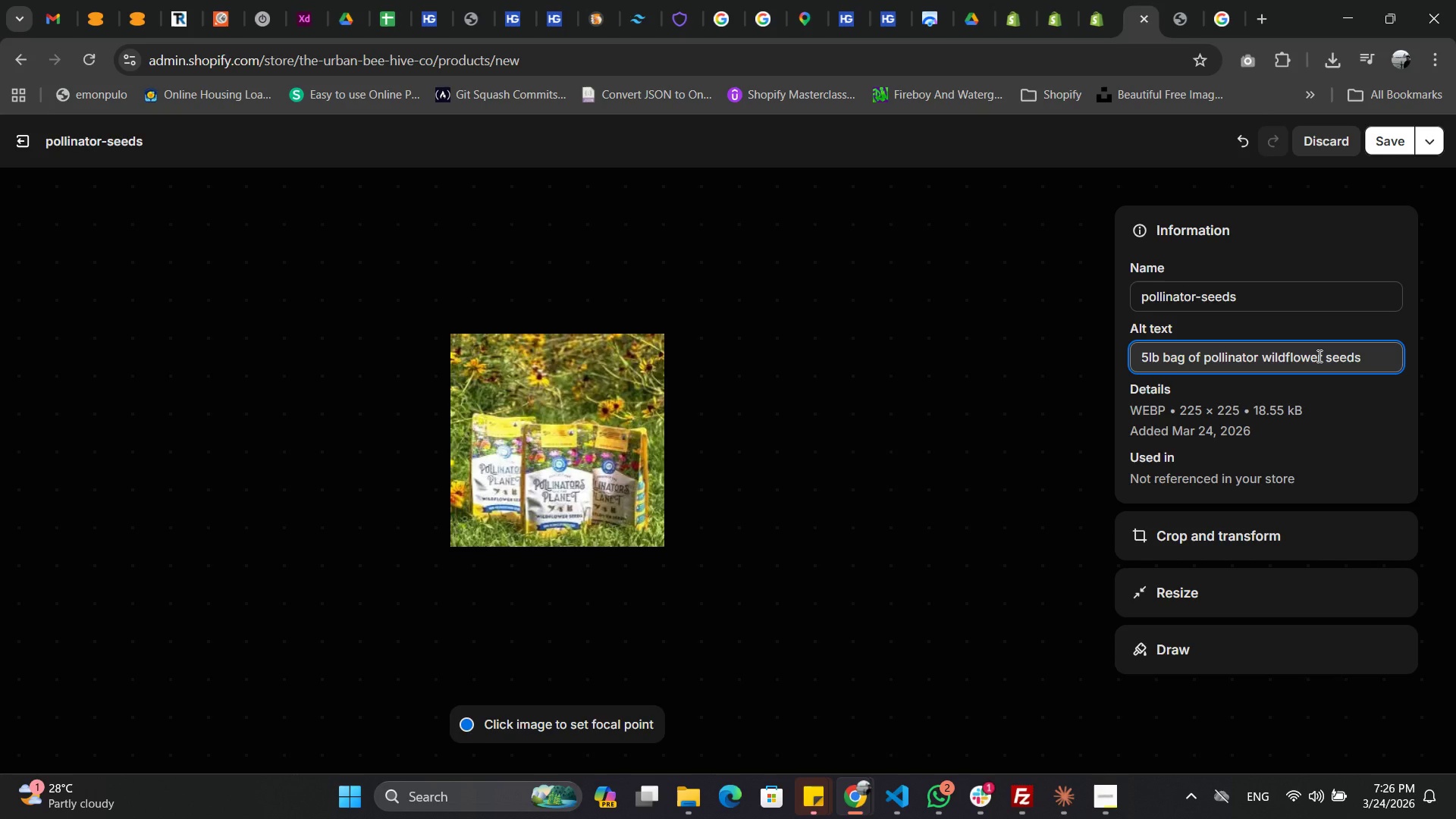 
key(Backspace)
key(Backspace)
type( mix with colorful native)
 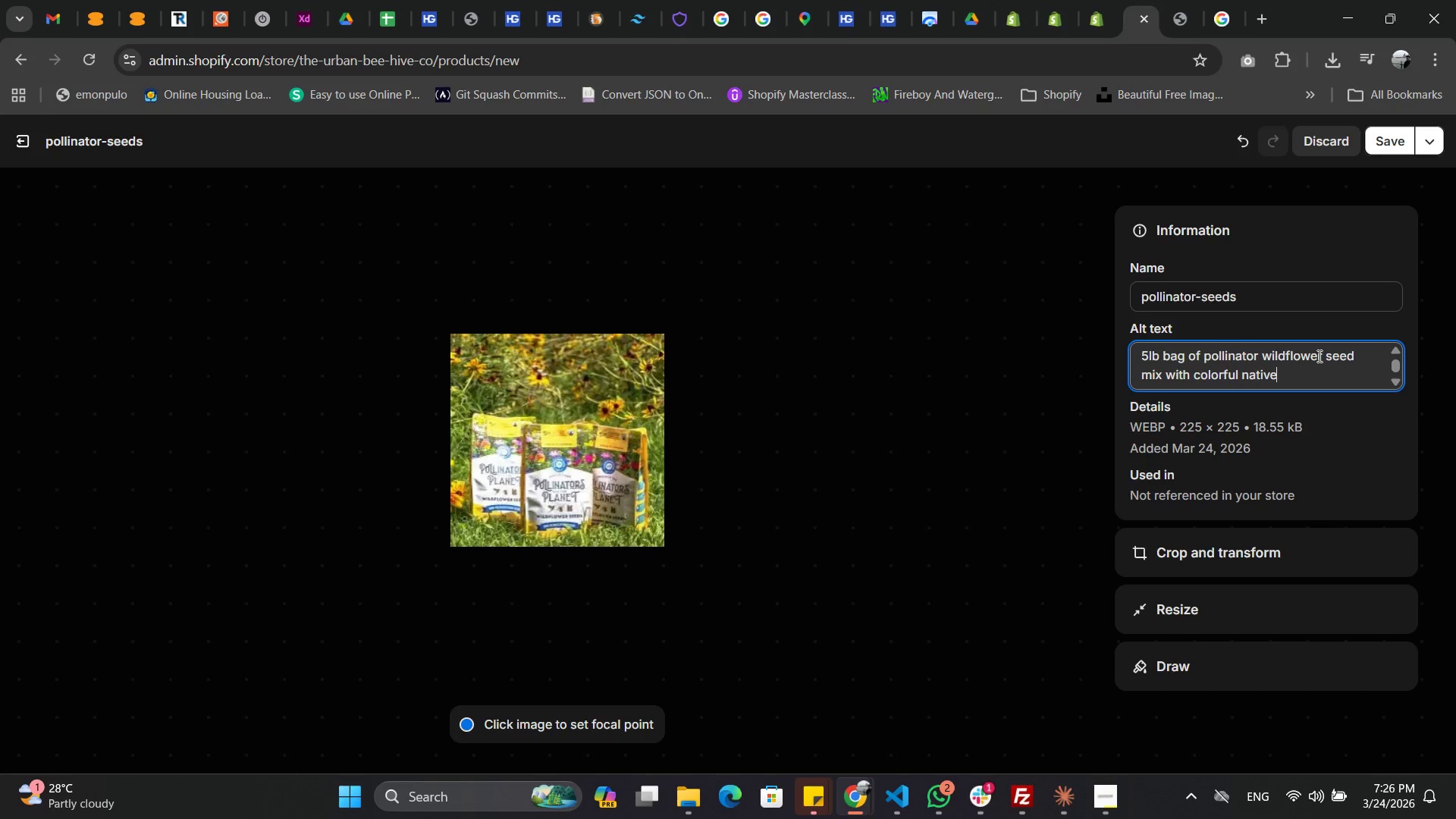 
type( flower blooms in an urban garden setting)
 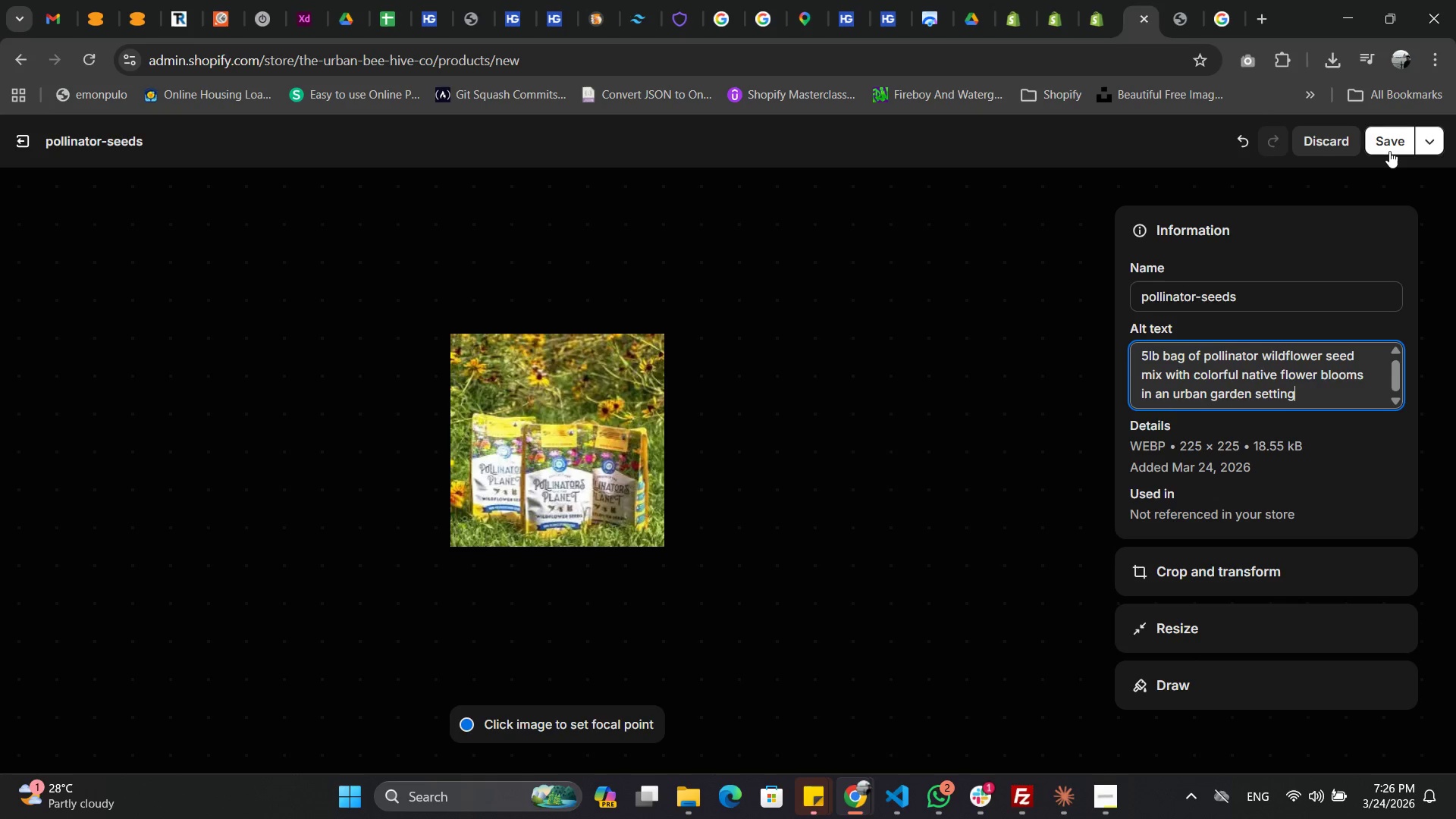 
left_click([1389, 151])
 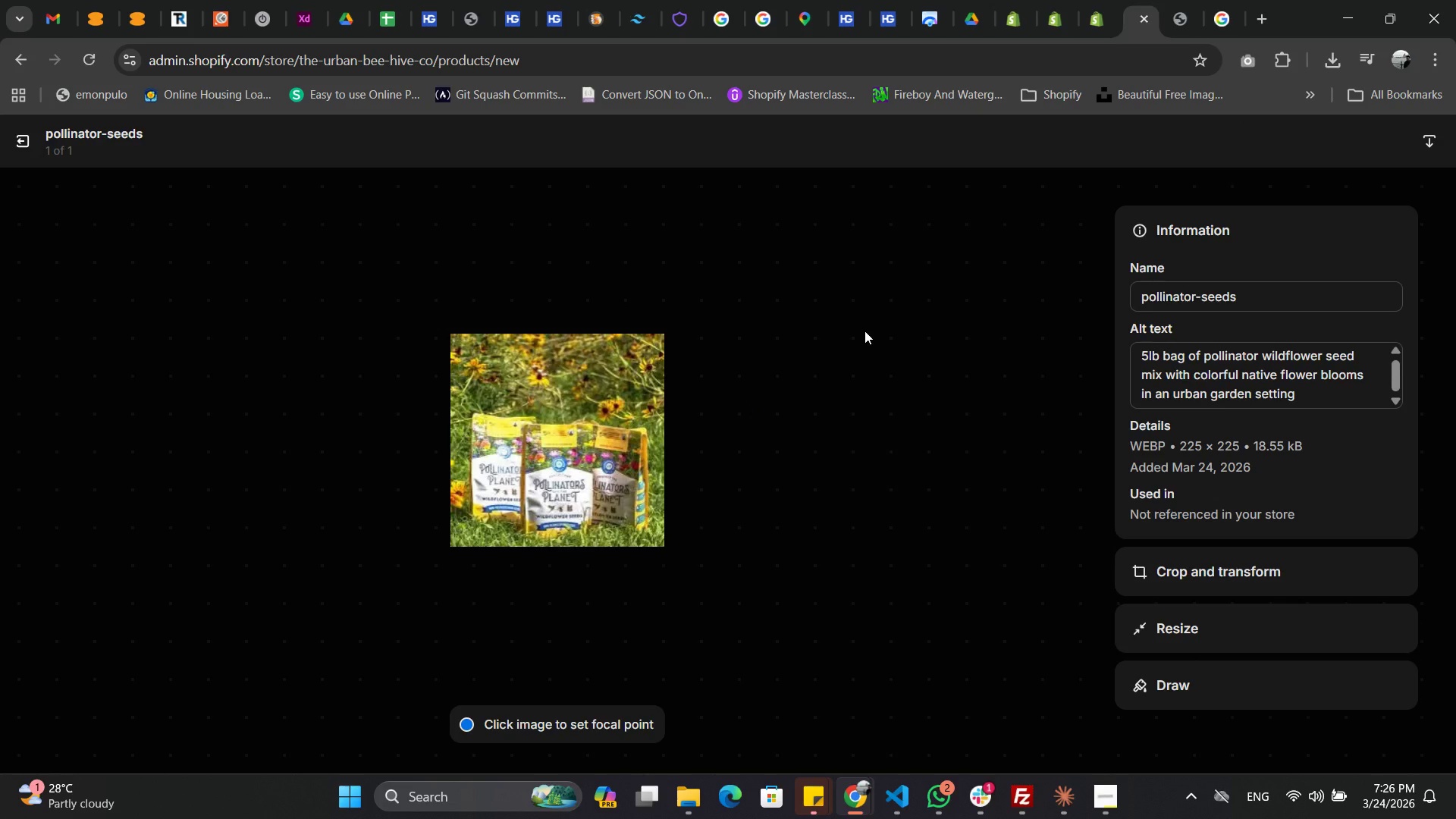 
key(Escape)
 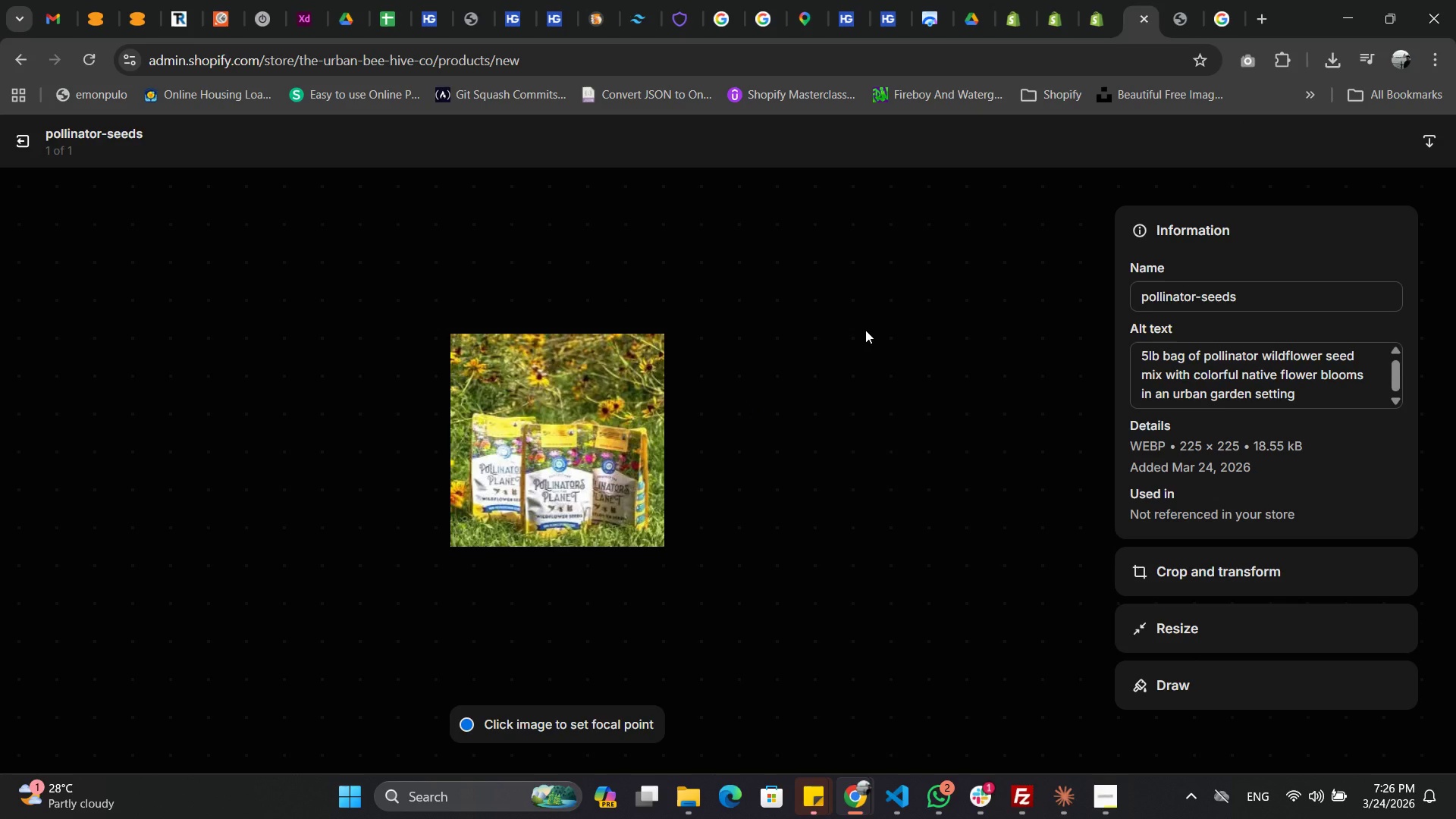 
left_click([865, 330])
 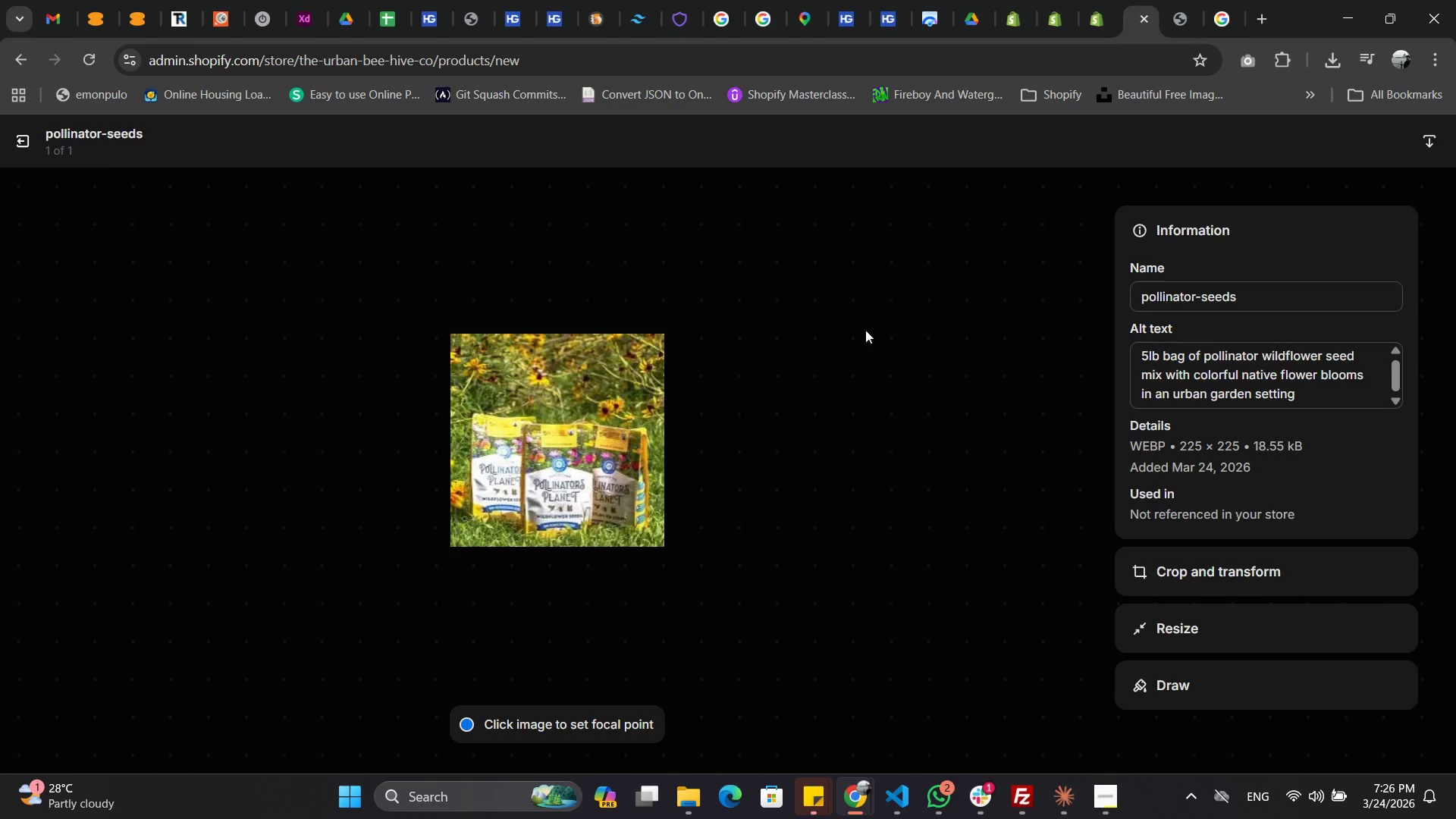 
key(Escape)
 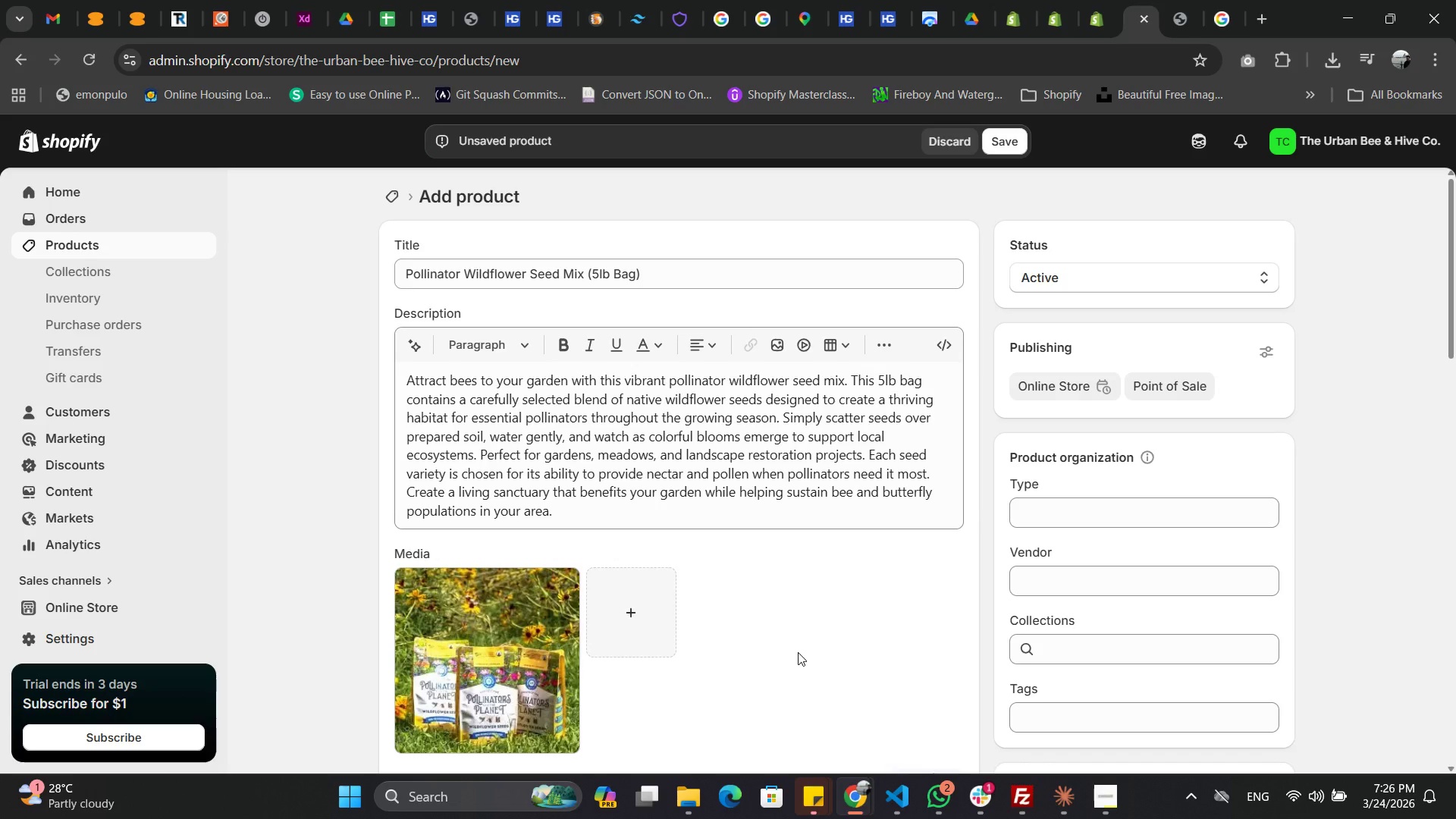 
scroll: coordinate [798, 652], scroll_direction: down, amount: 3.0
 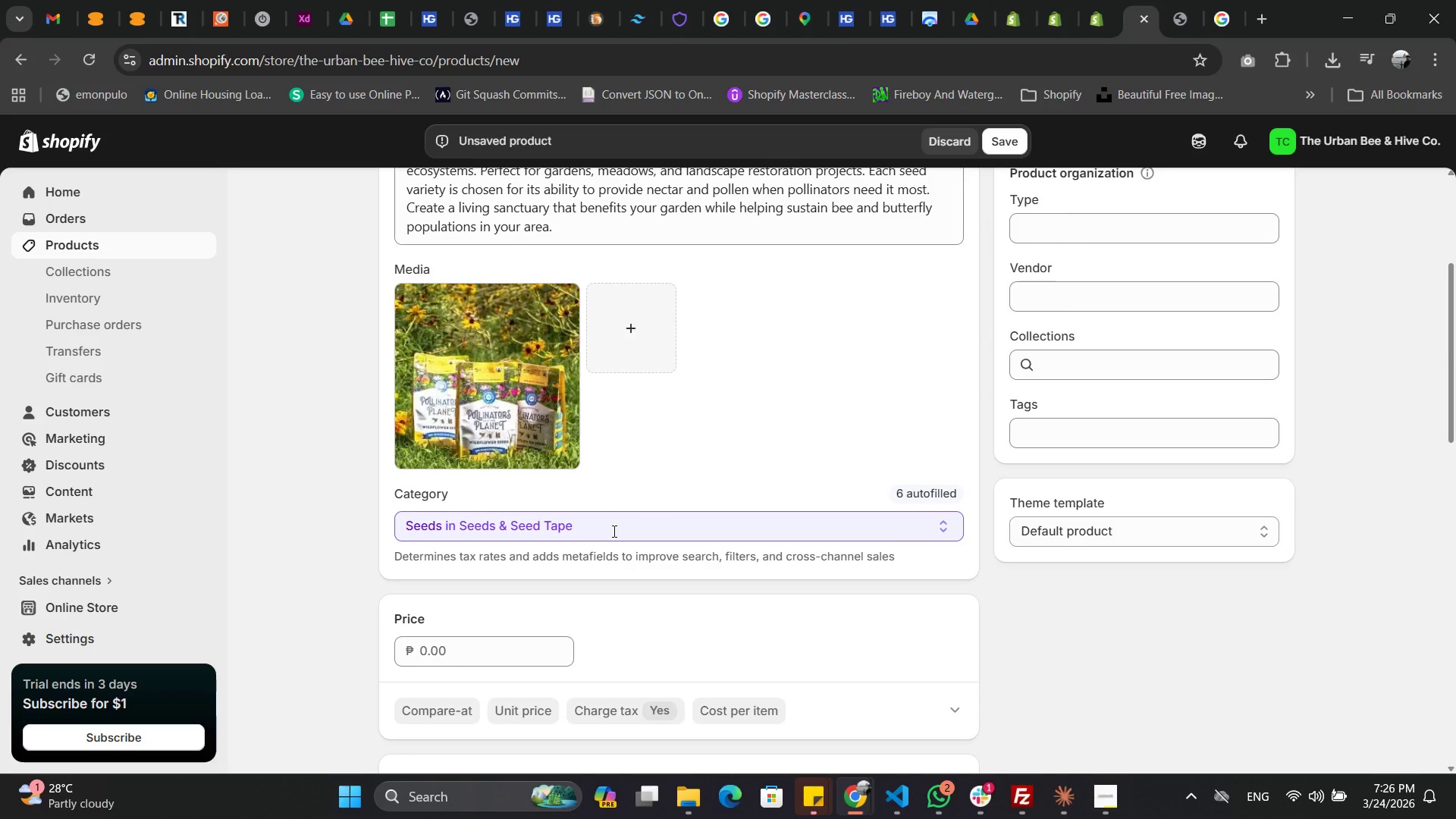 
left_click([613, 531])
 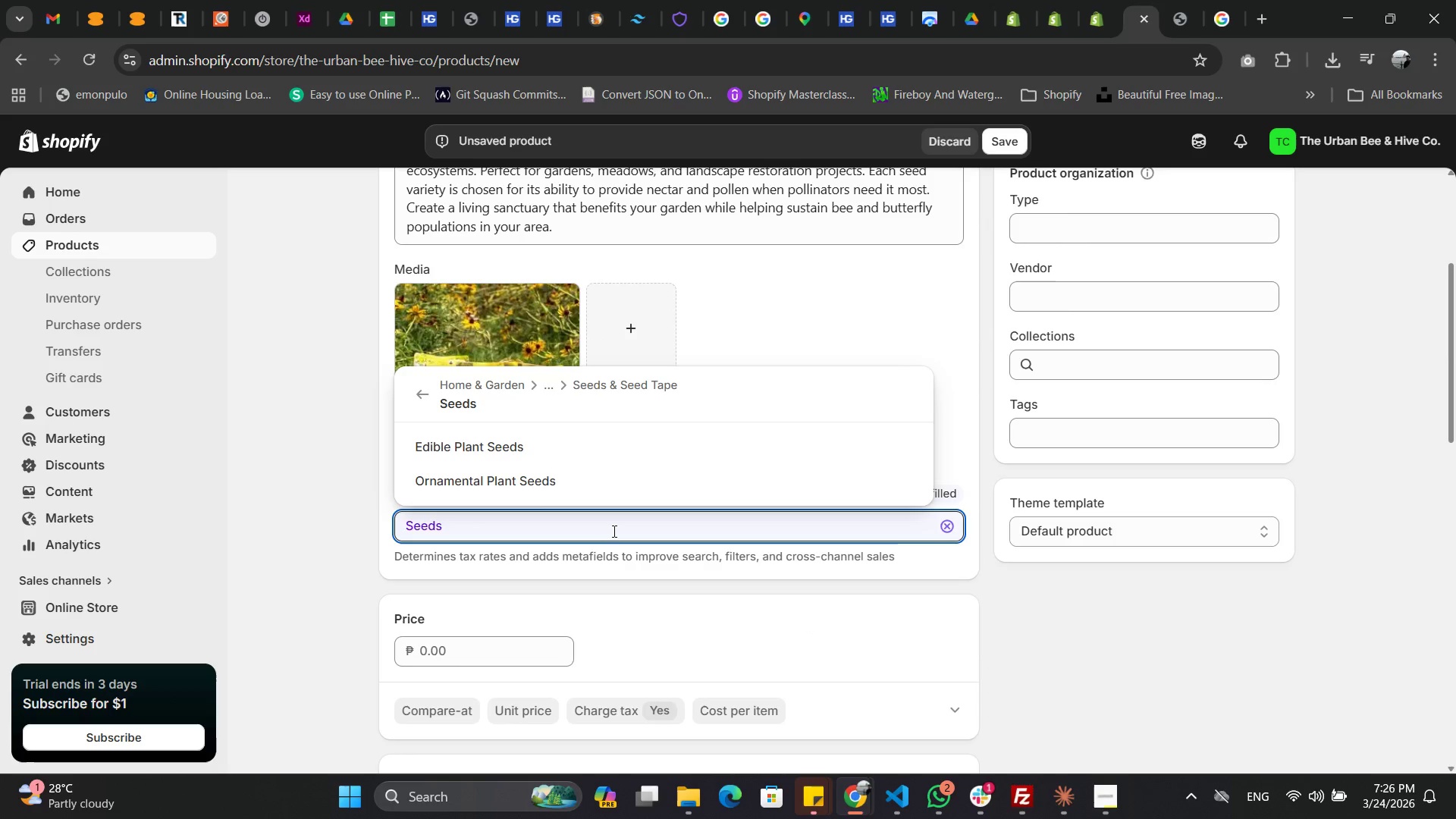 
double_click([613, 531])
 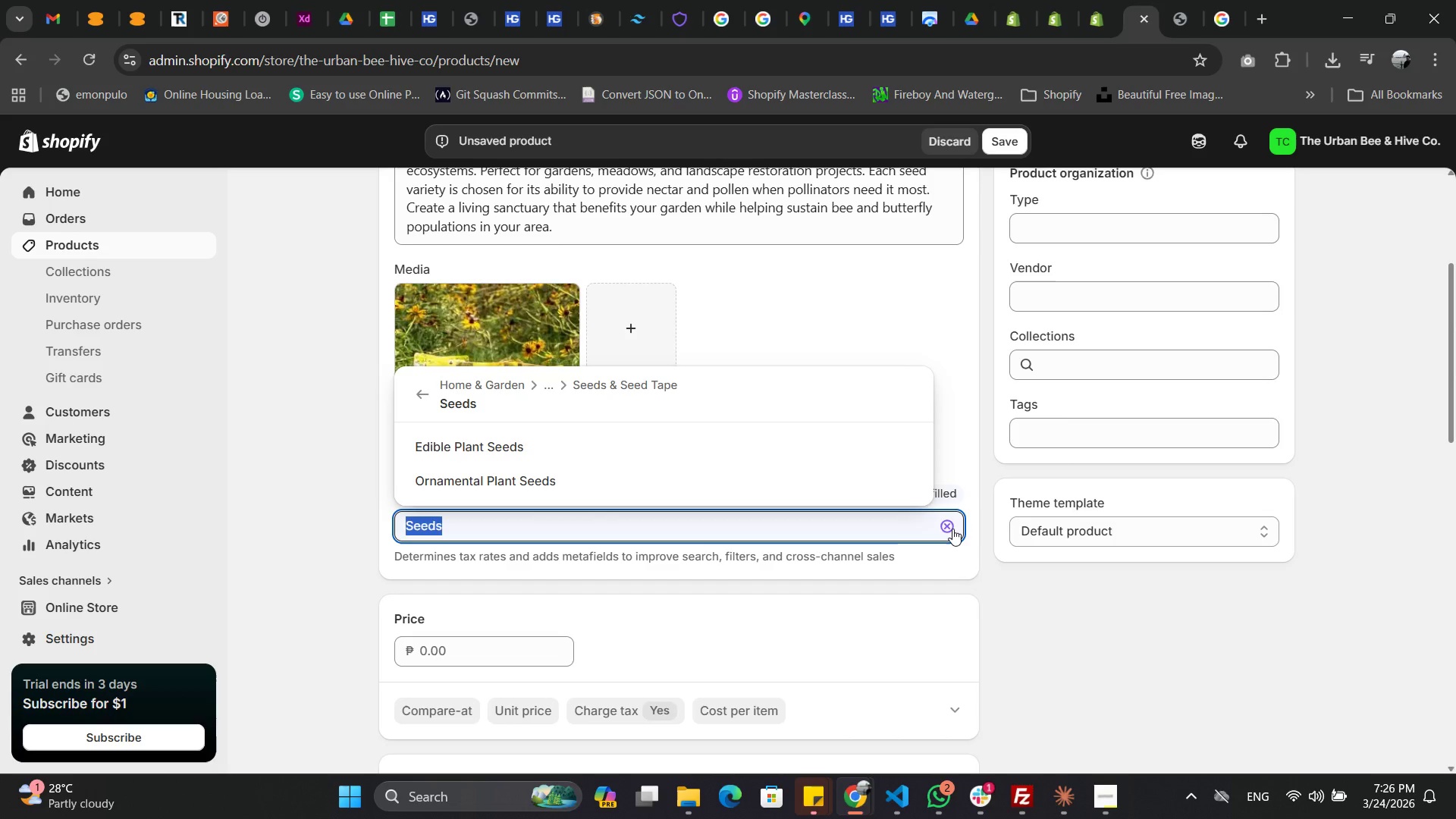 
left_click([952, 529])
 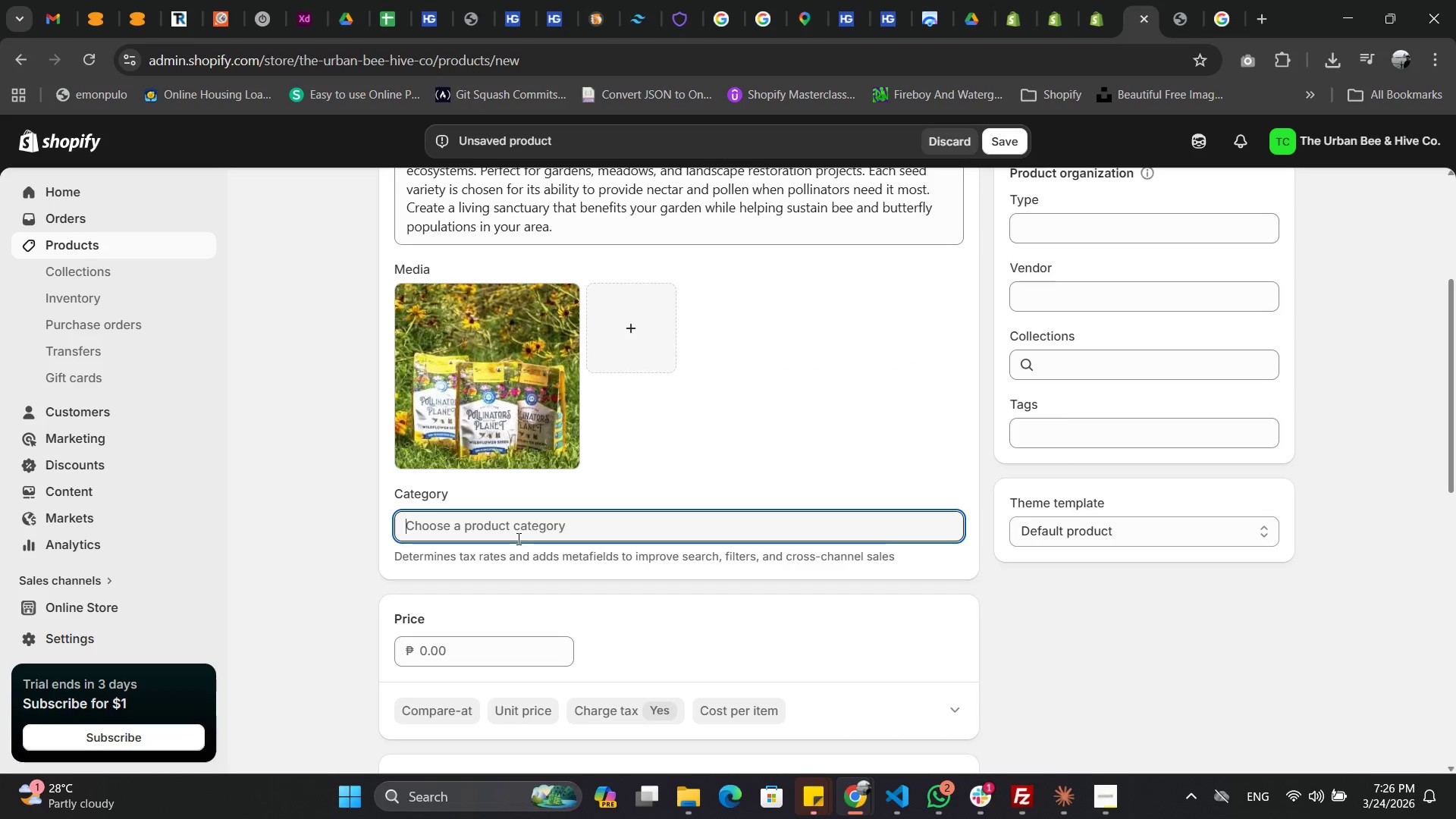 
left_click([517, 522])
 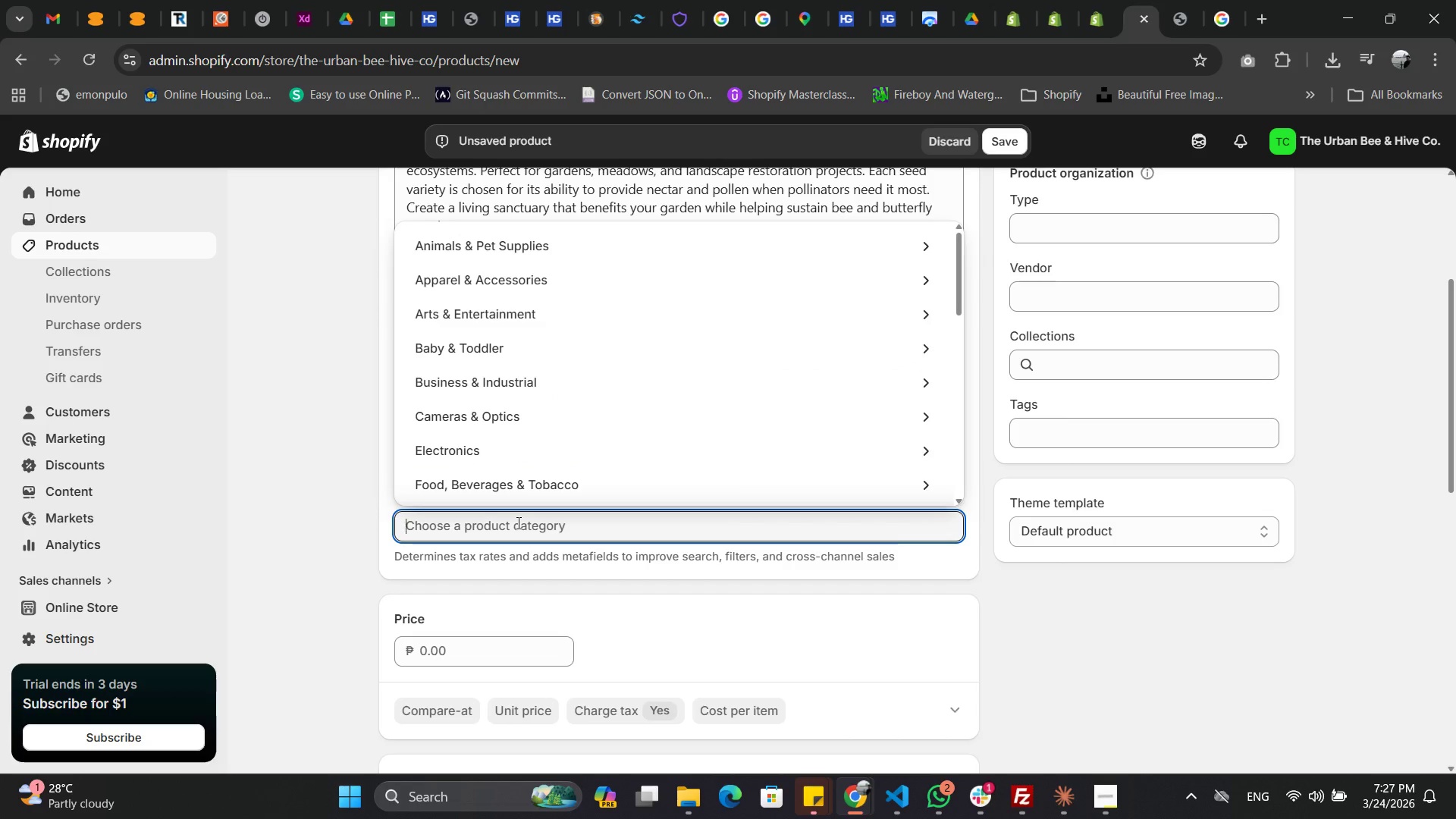 
type(Bee)
 